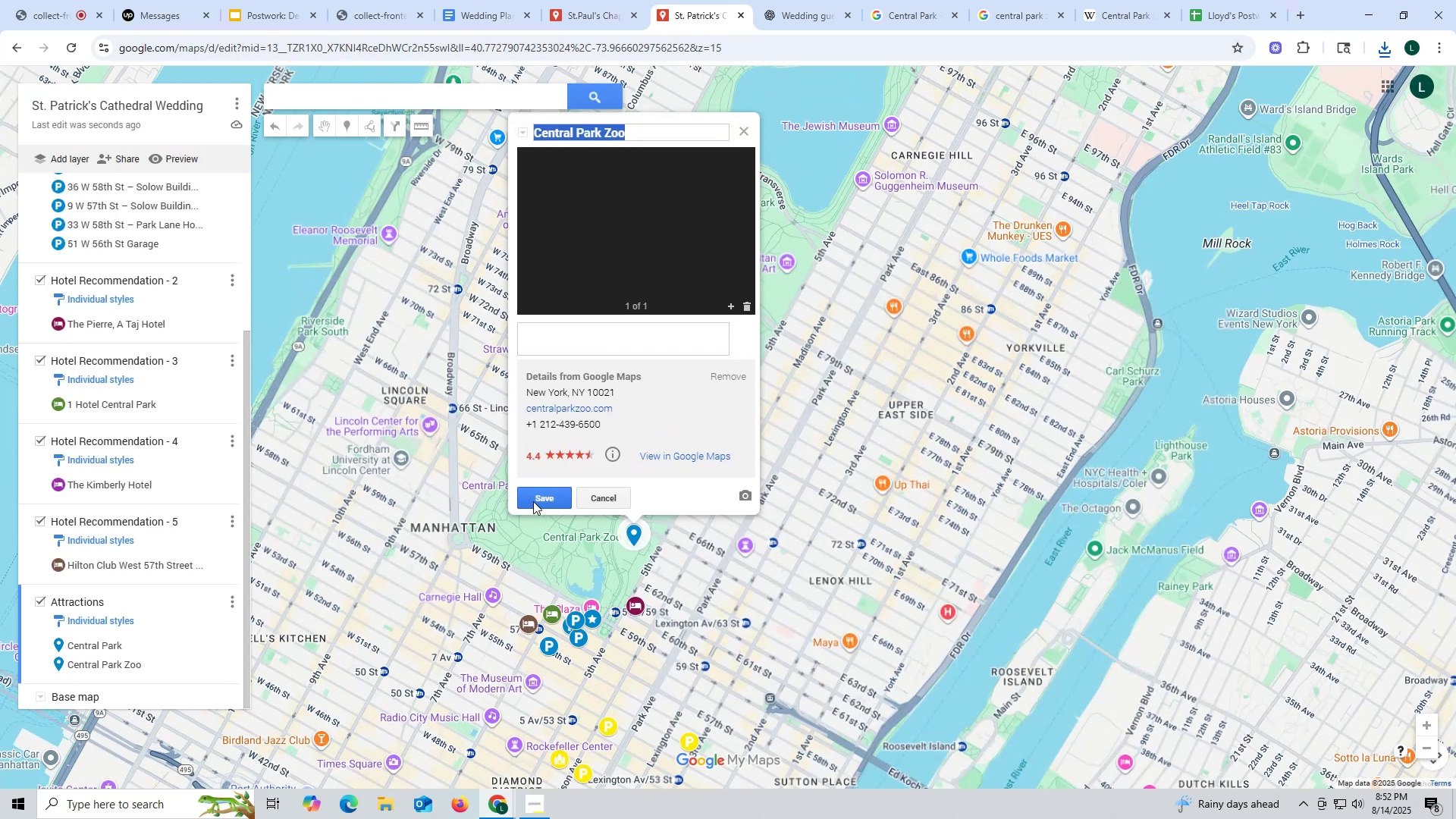 
left_click([533, 500])
 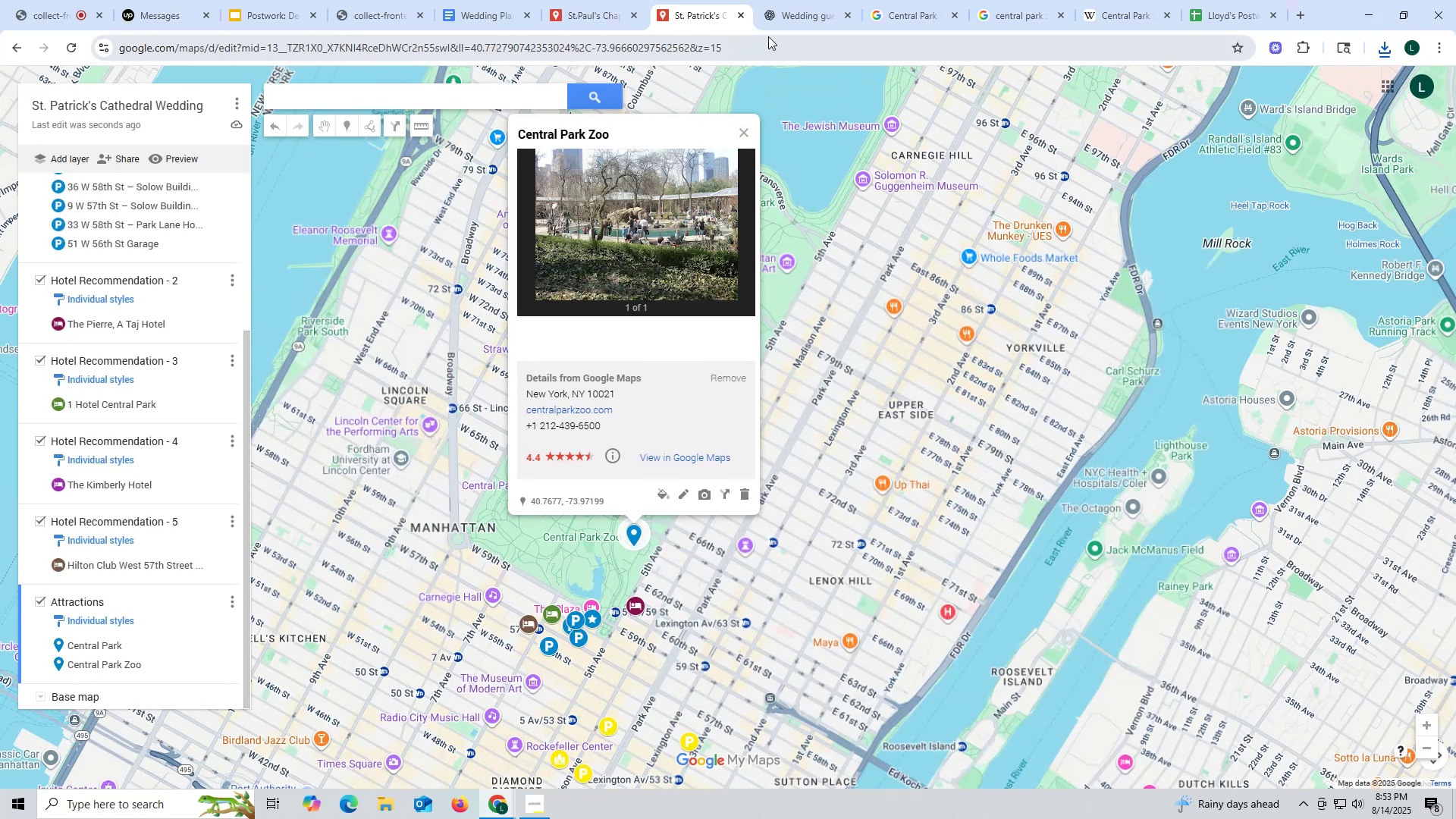 
left_click([795, 17])
 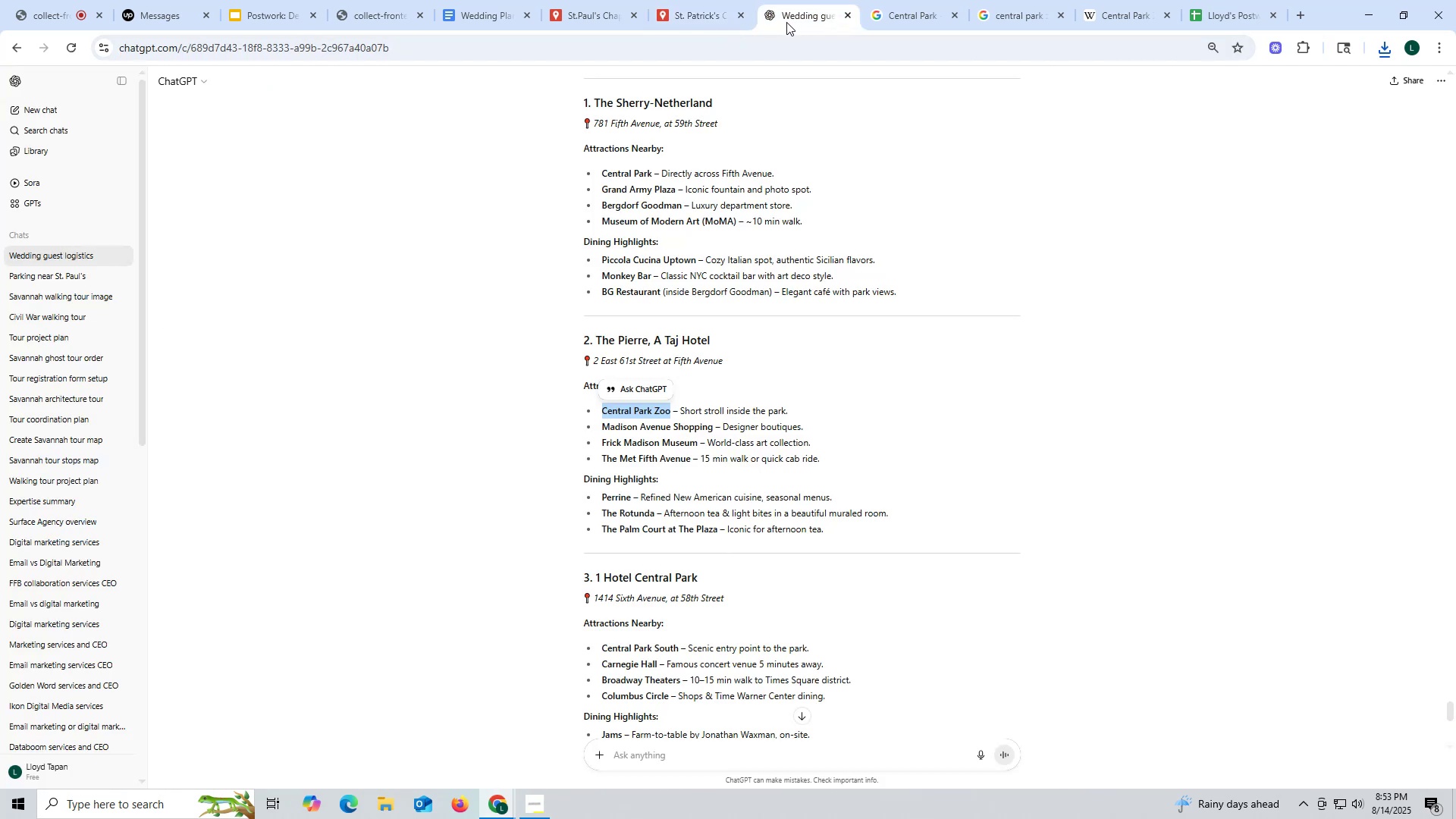 
wait(13.64)
 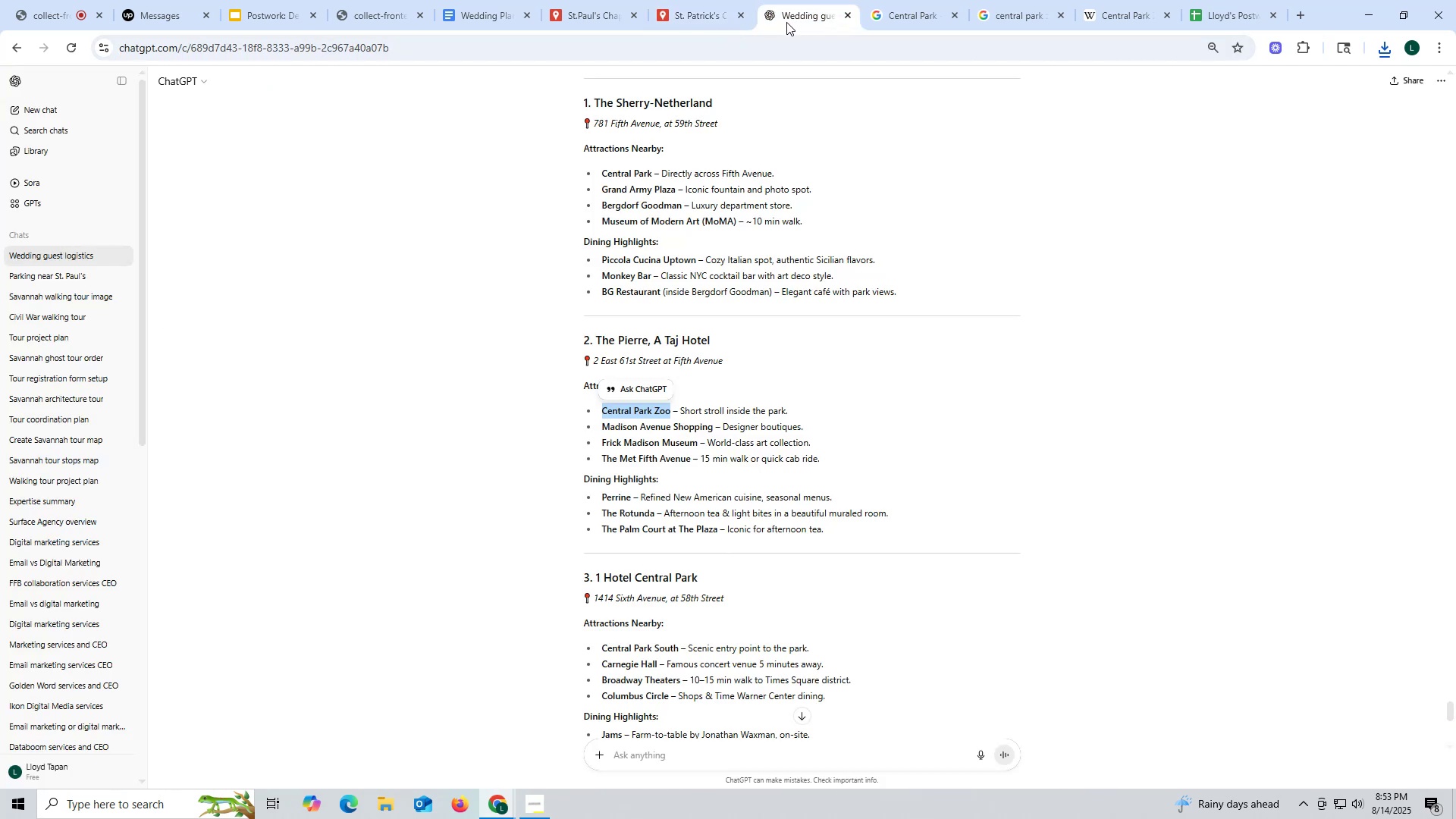 
scroll: coordinate [648, 559], scroll_direction: down, amount: 1.0
 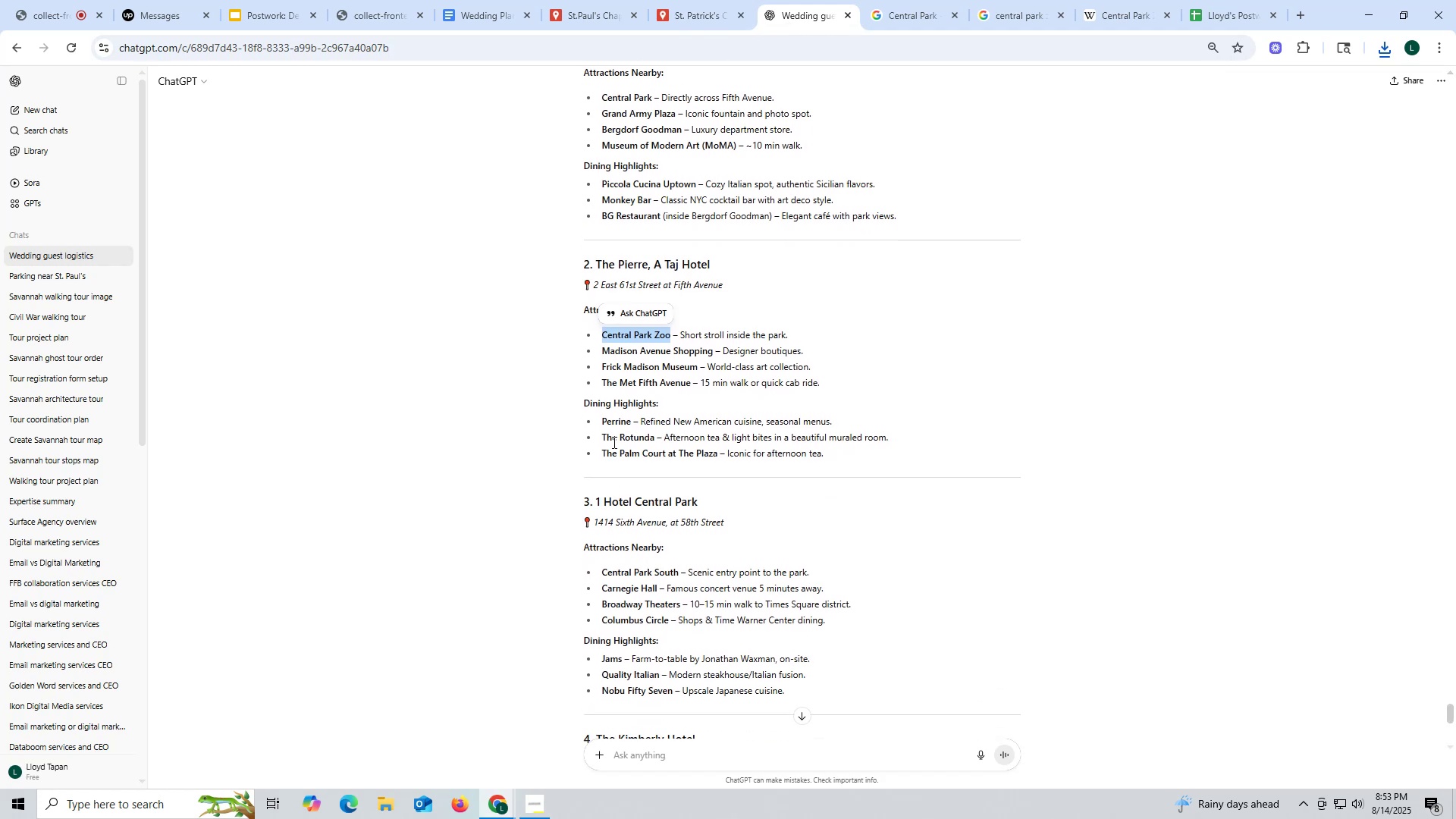 
scroll: coordinate [613, 440], scroll_direction: up, amount: 1.0
 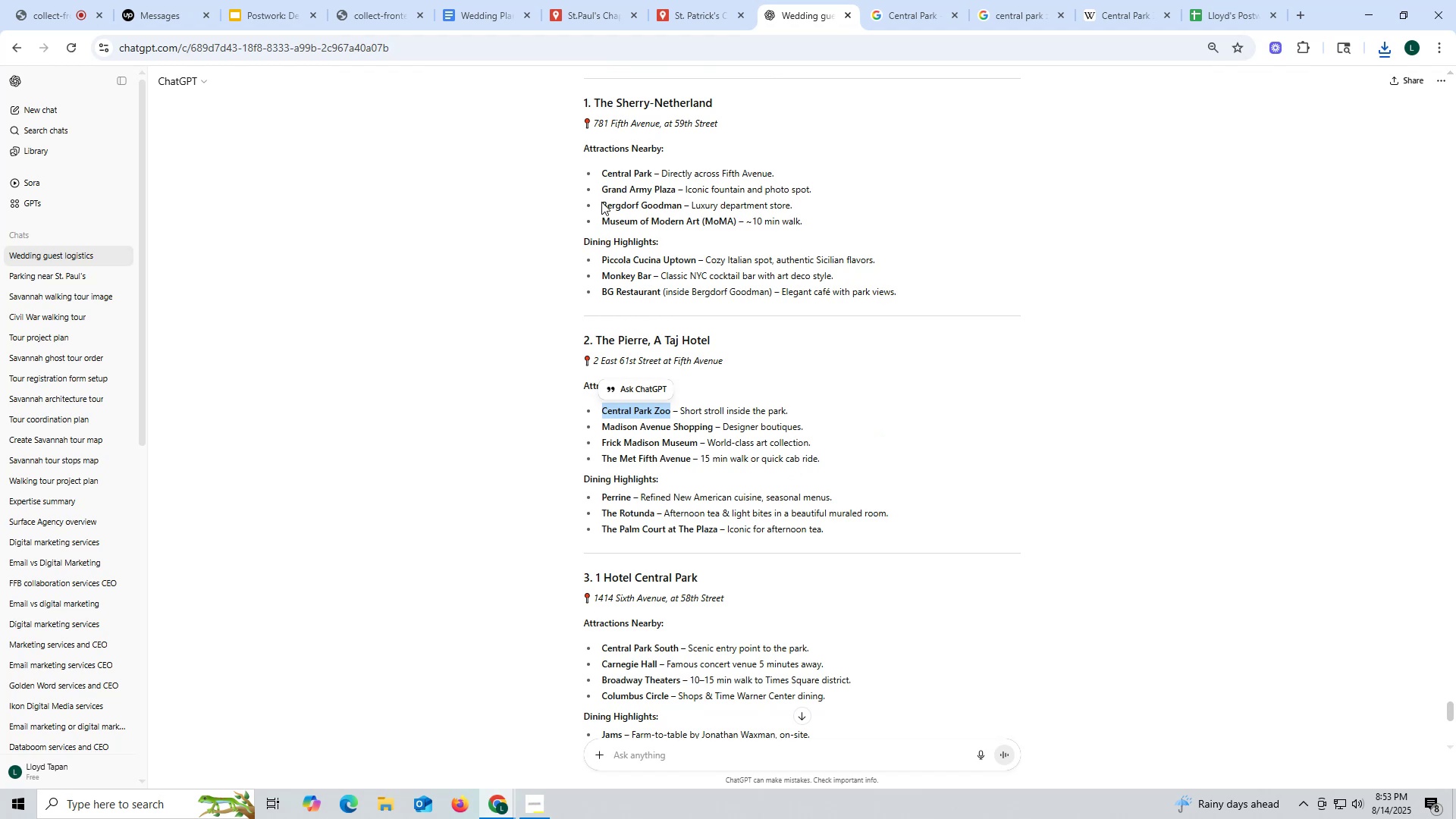 
wait(13.96)
 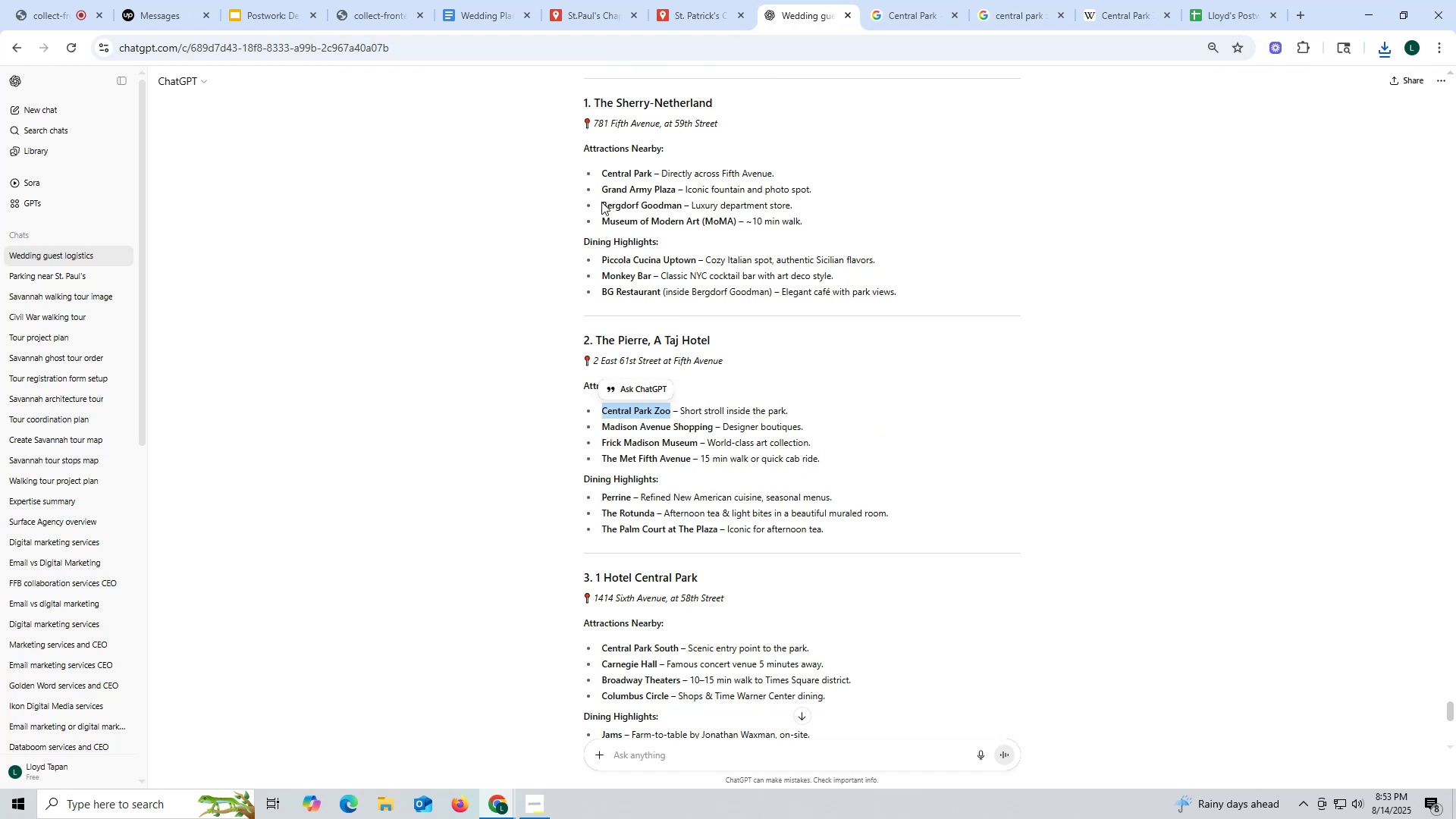 
left_click_drag(start_coordinate=[601, 187], to_coordinate=[676, 187])
 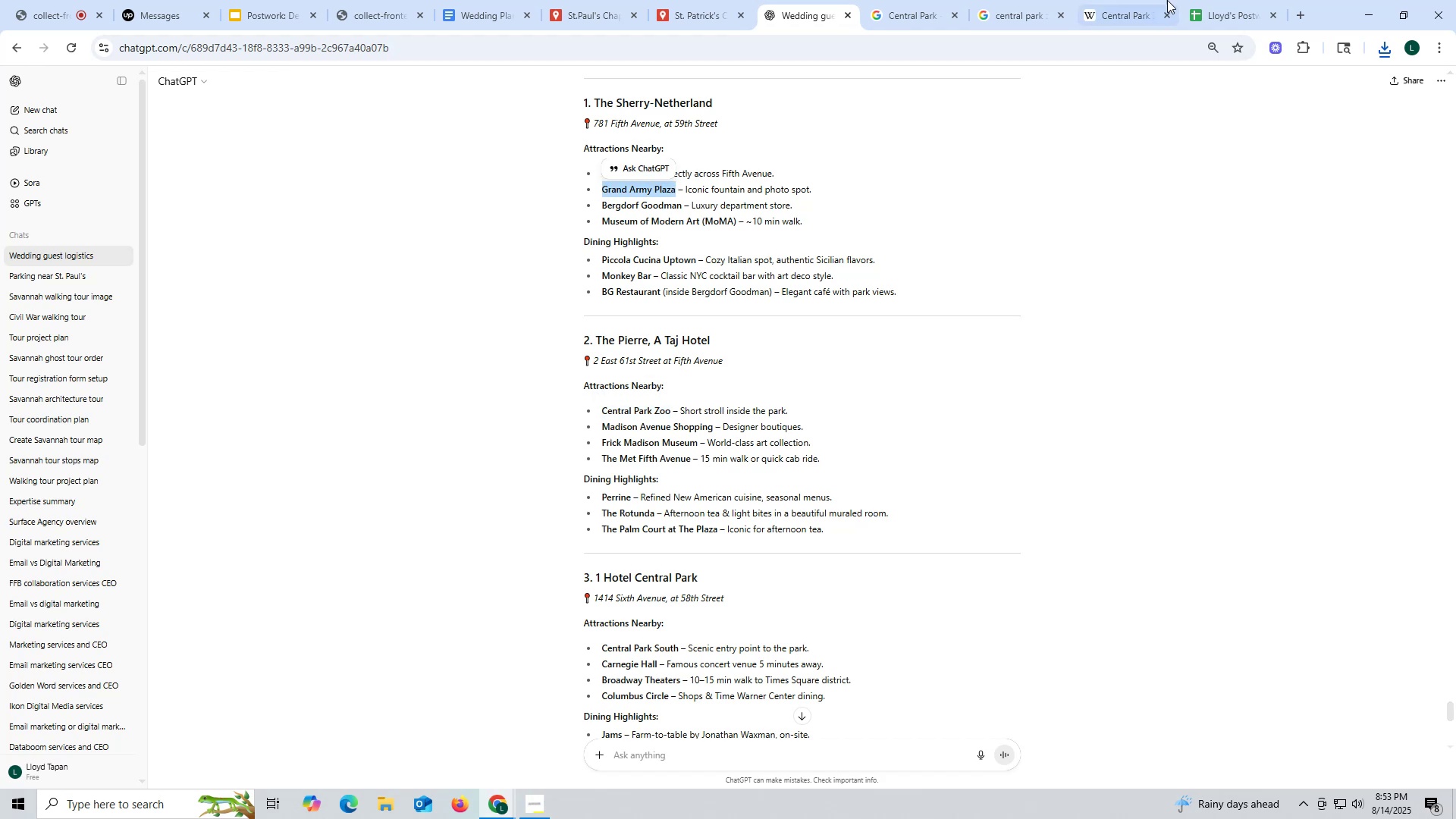 
key(Control+ControlLeft)
 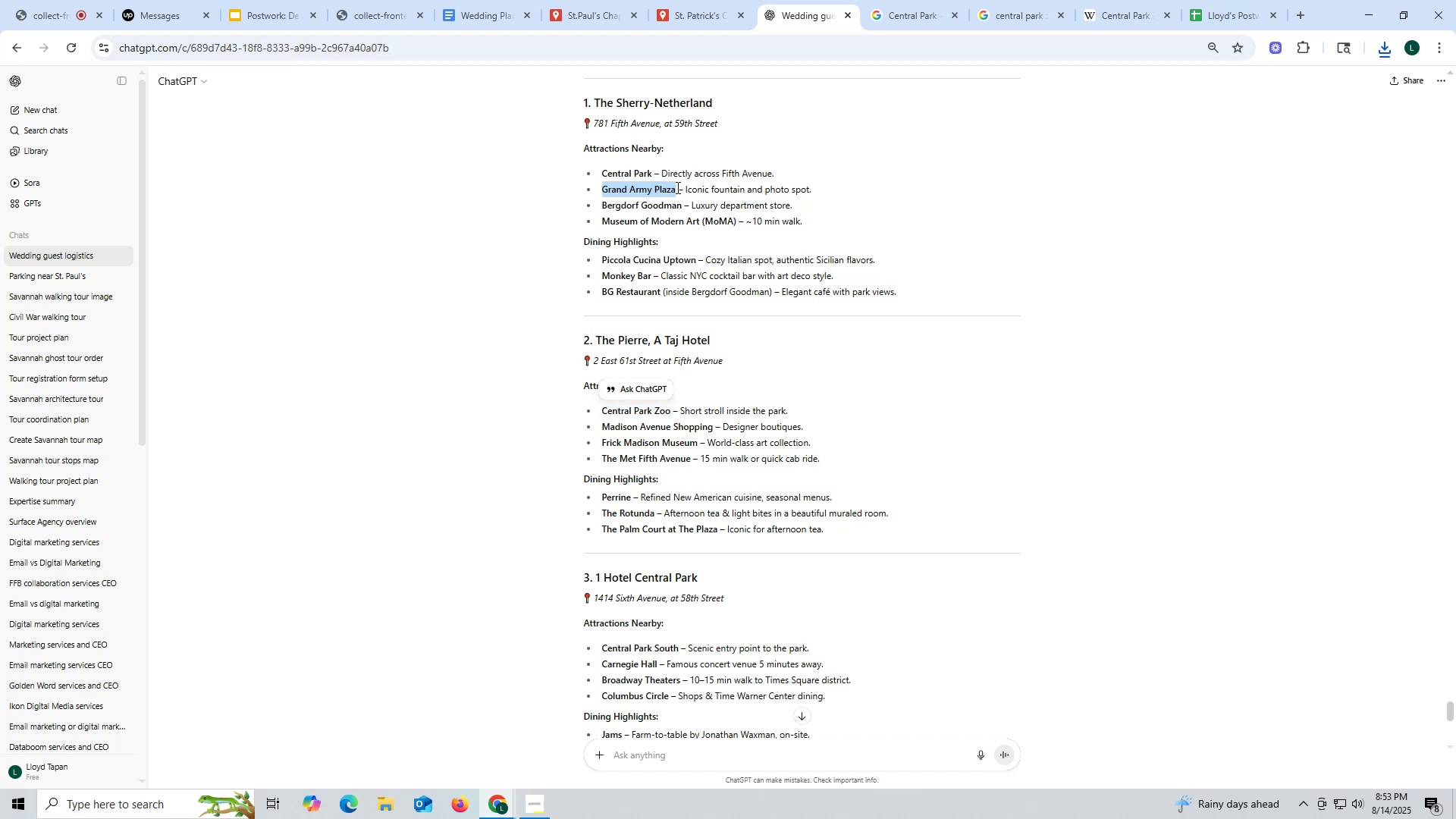 
key(Control+C)
 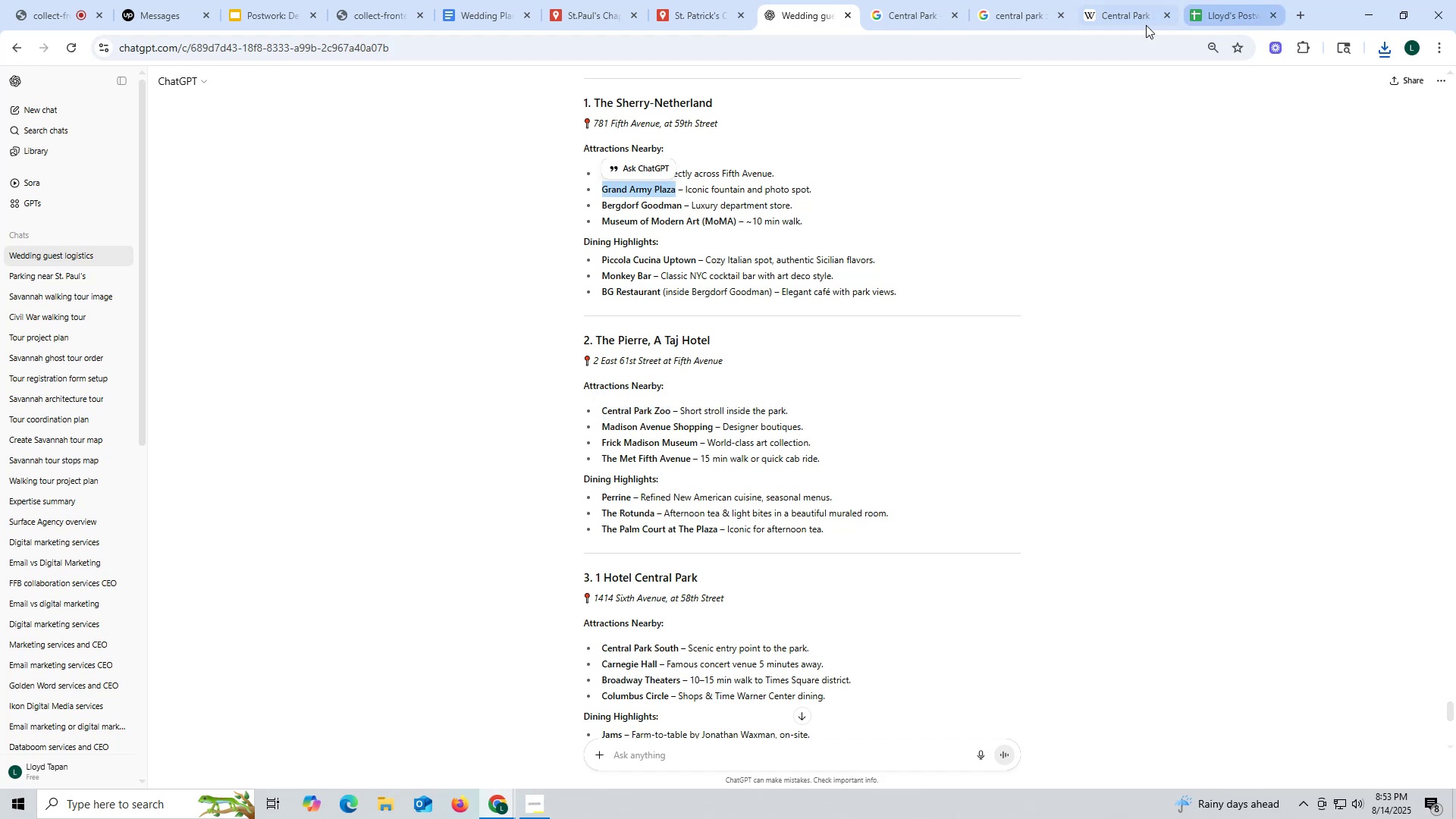 
left_click_drag(start_coordinate=[1127, 14], to_coordinate=[1106, 14])
 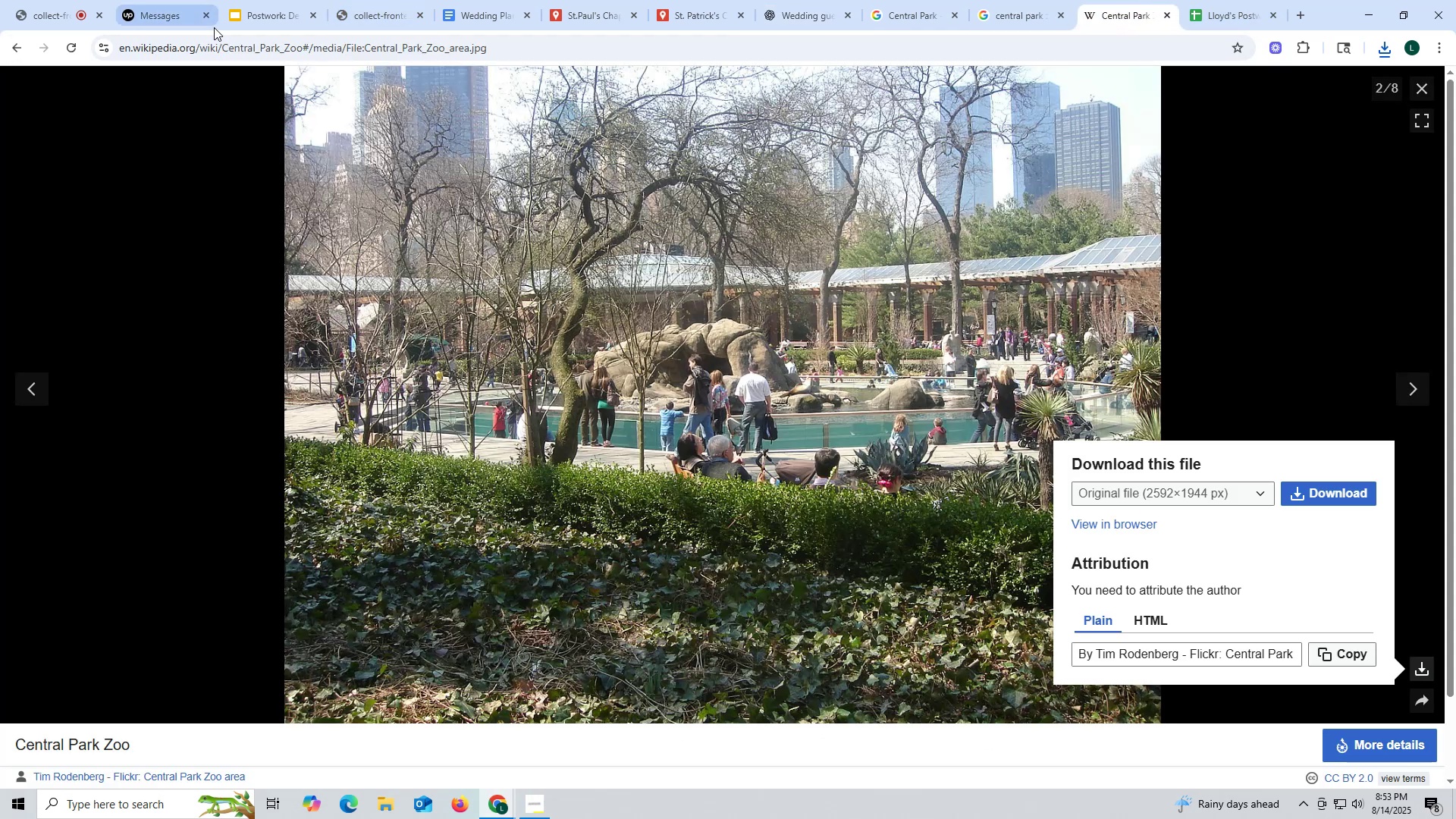 
key(Control+ControlLeft)
 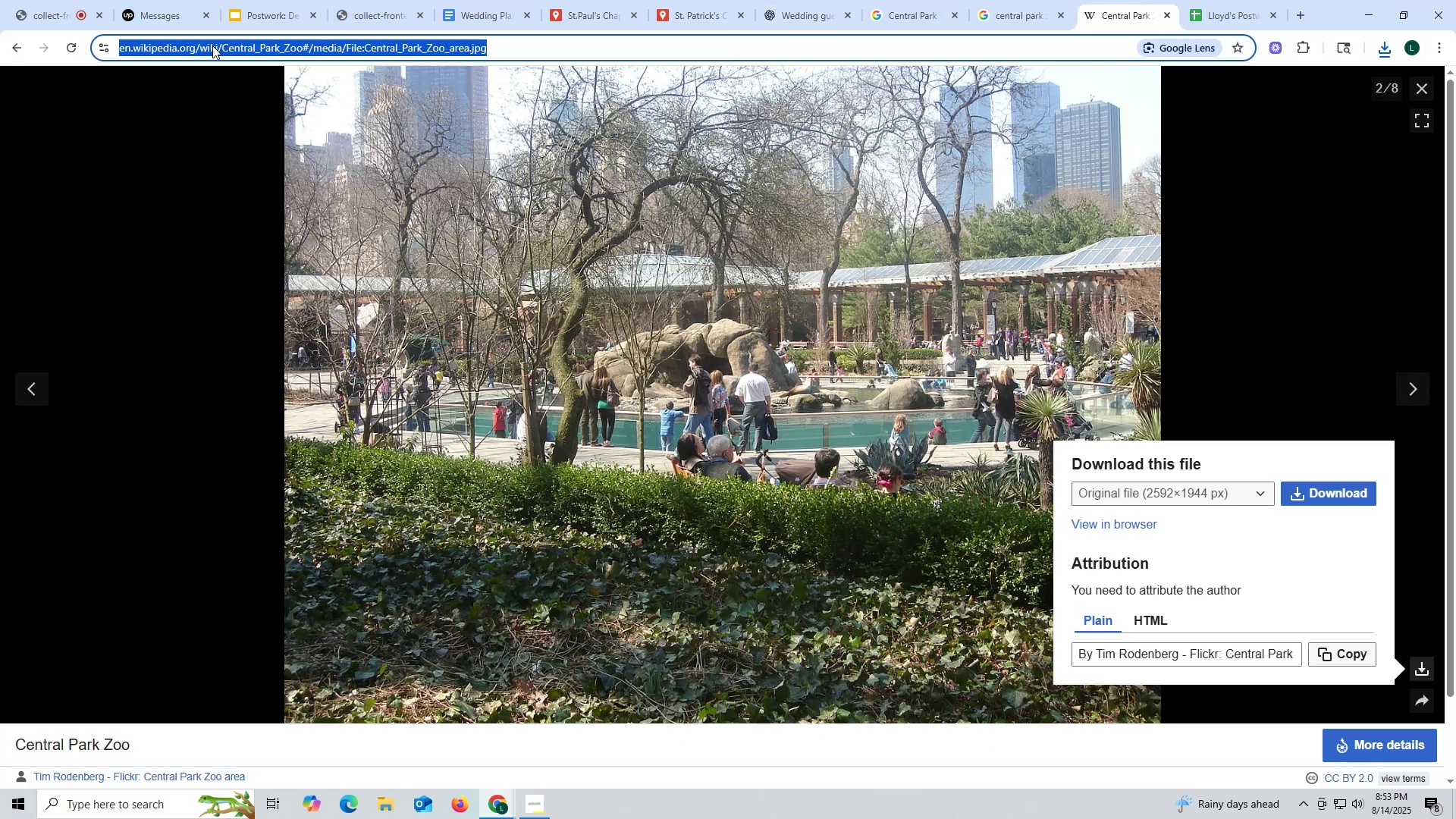 
key(Control+V)
 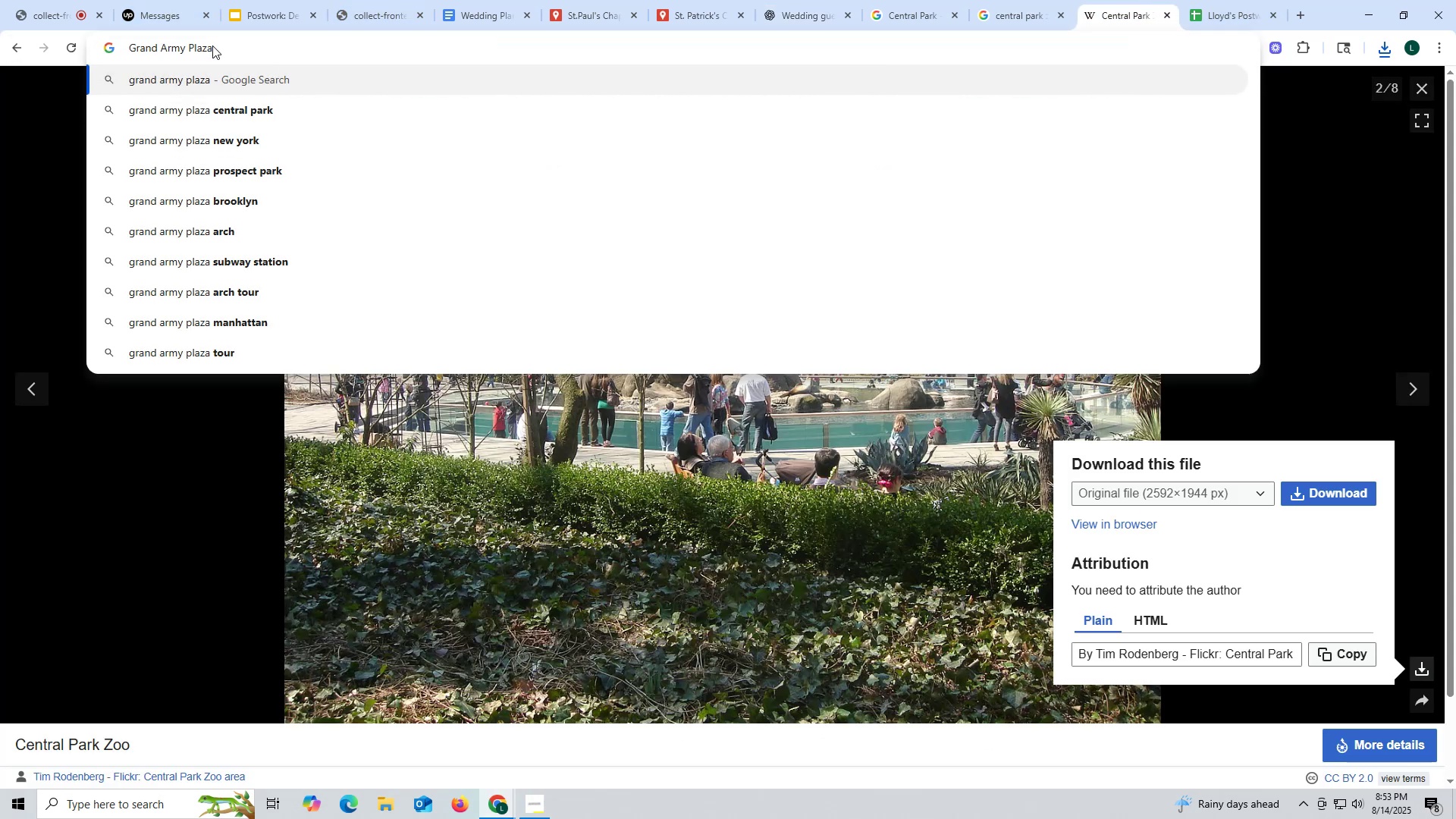 
key(Enter)
 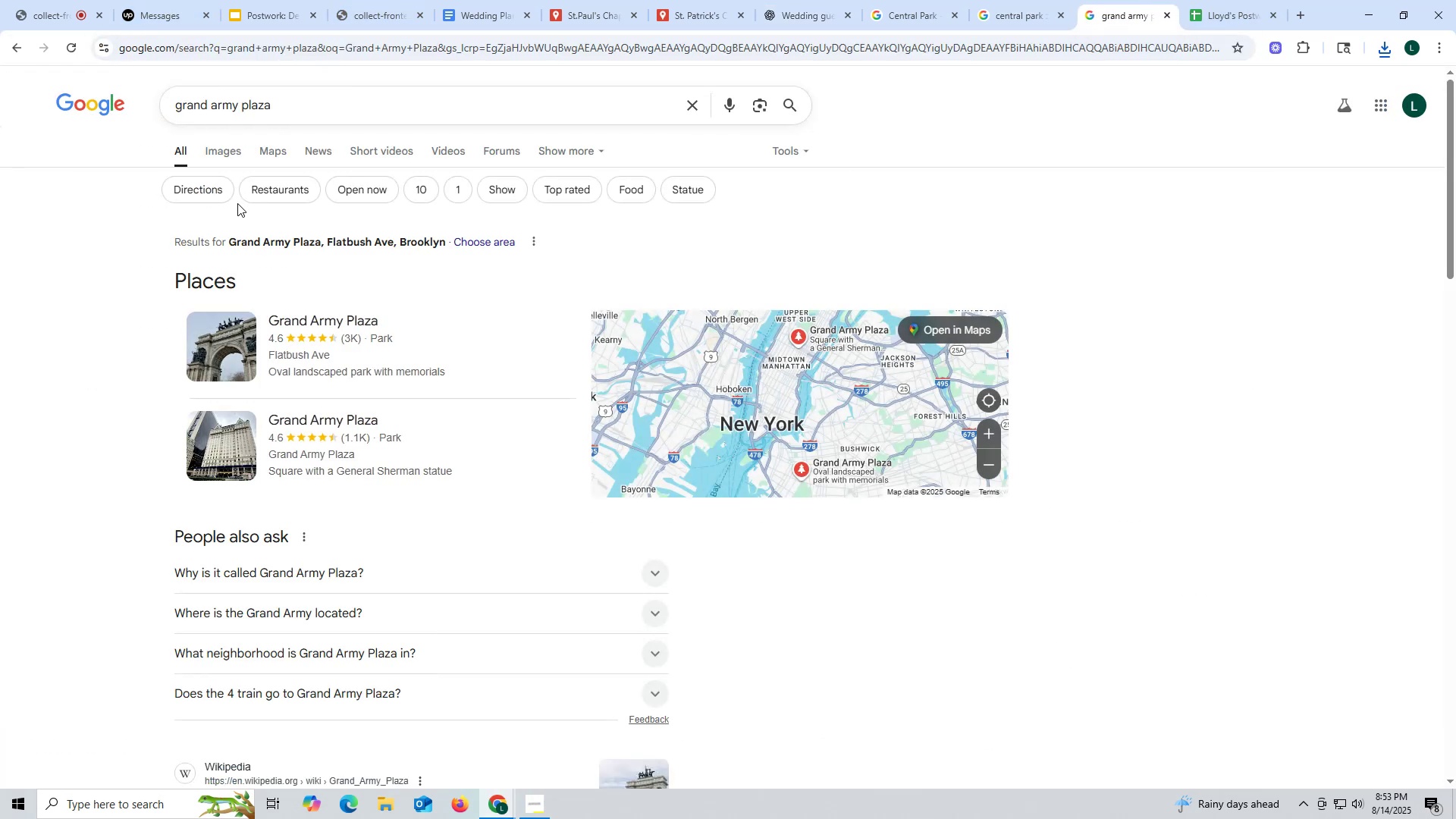 
left_click([227, 150])
 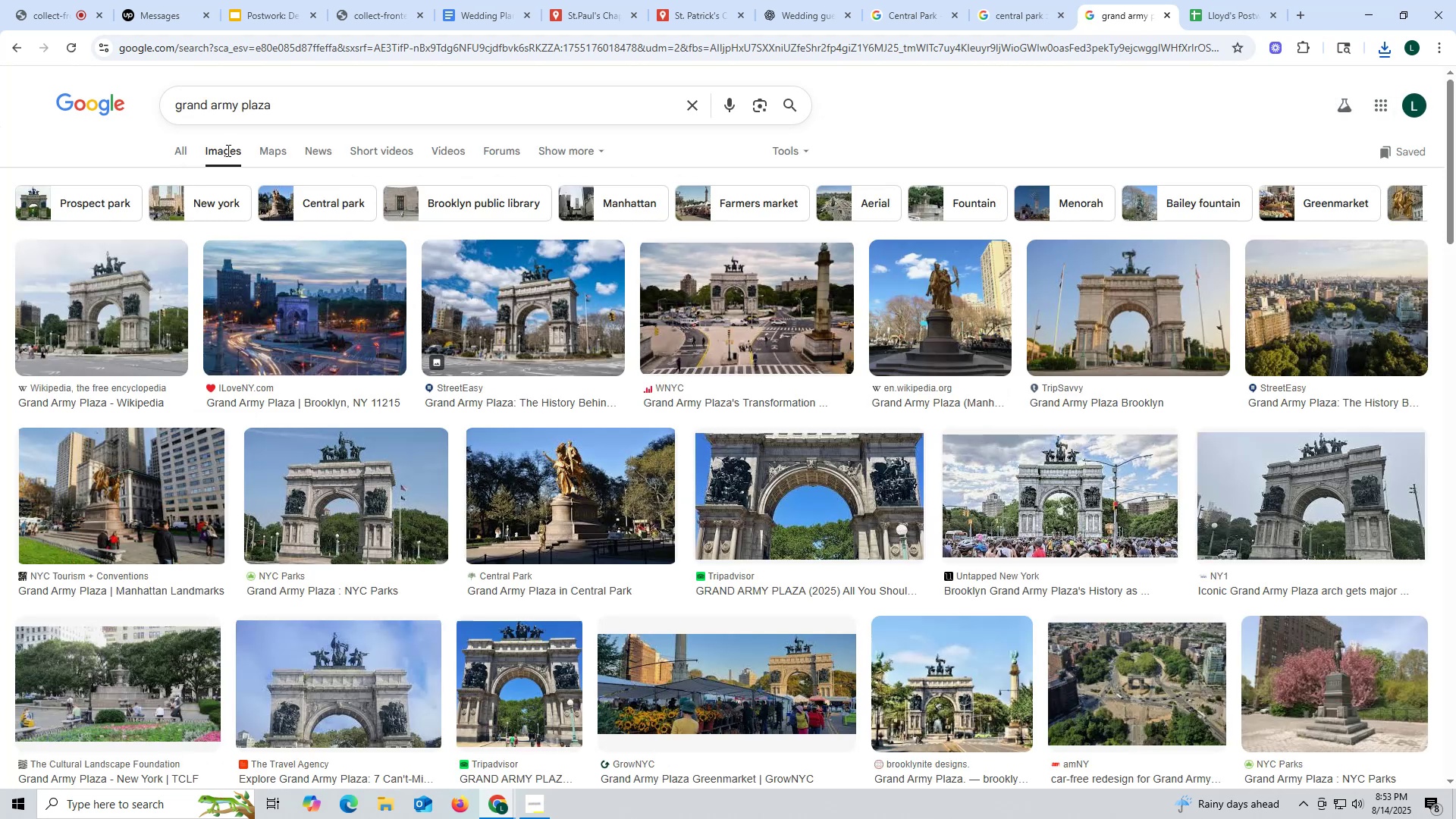 
wait(5.08)
 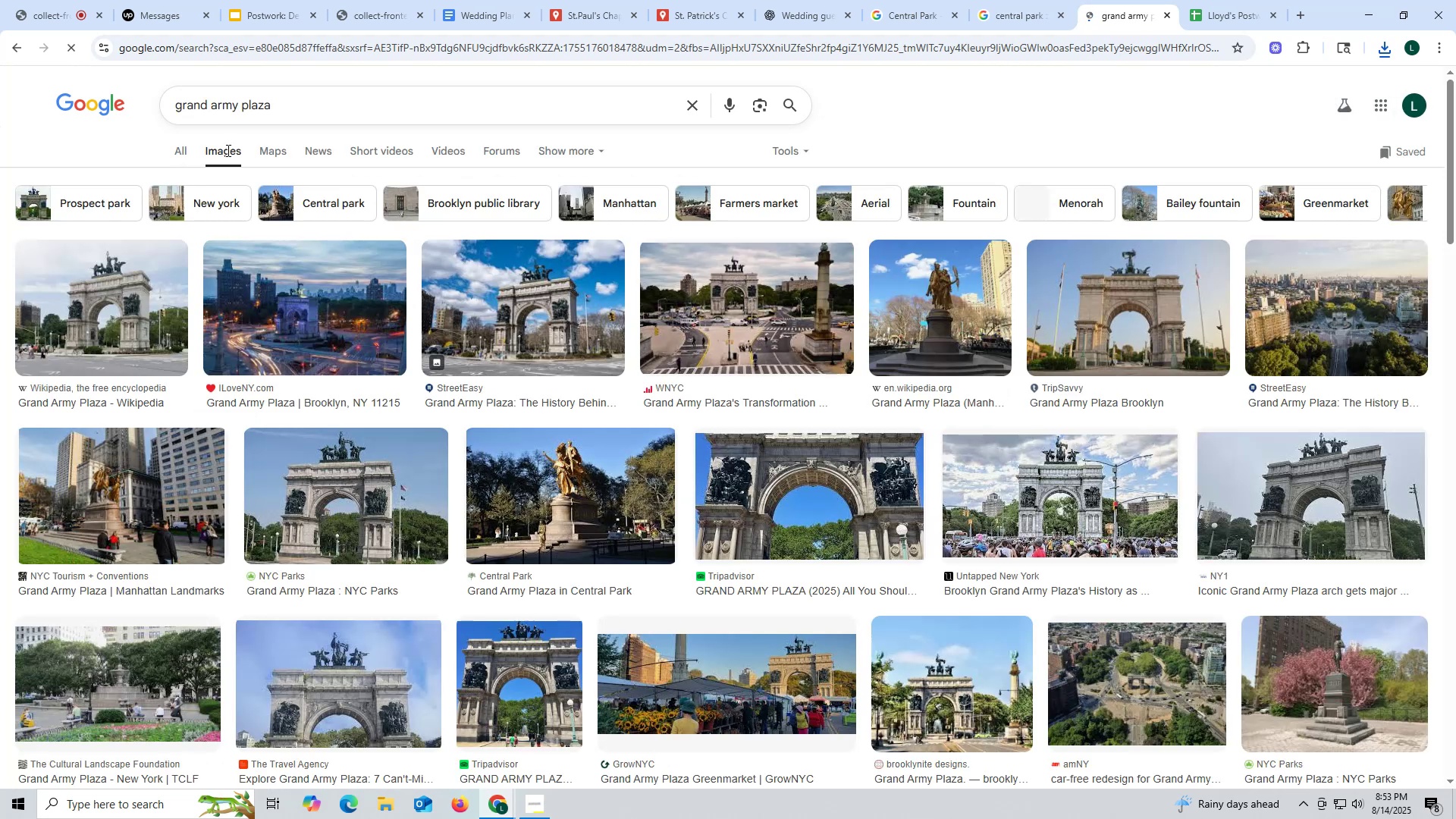 
left_click([84, 309])
 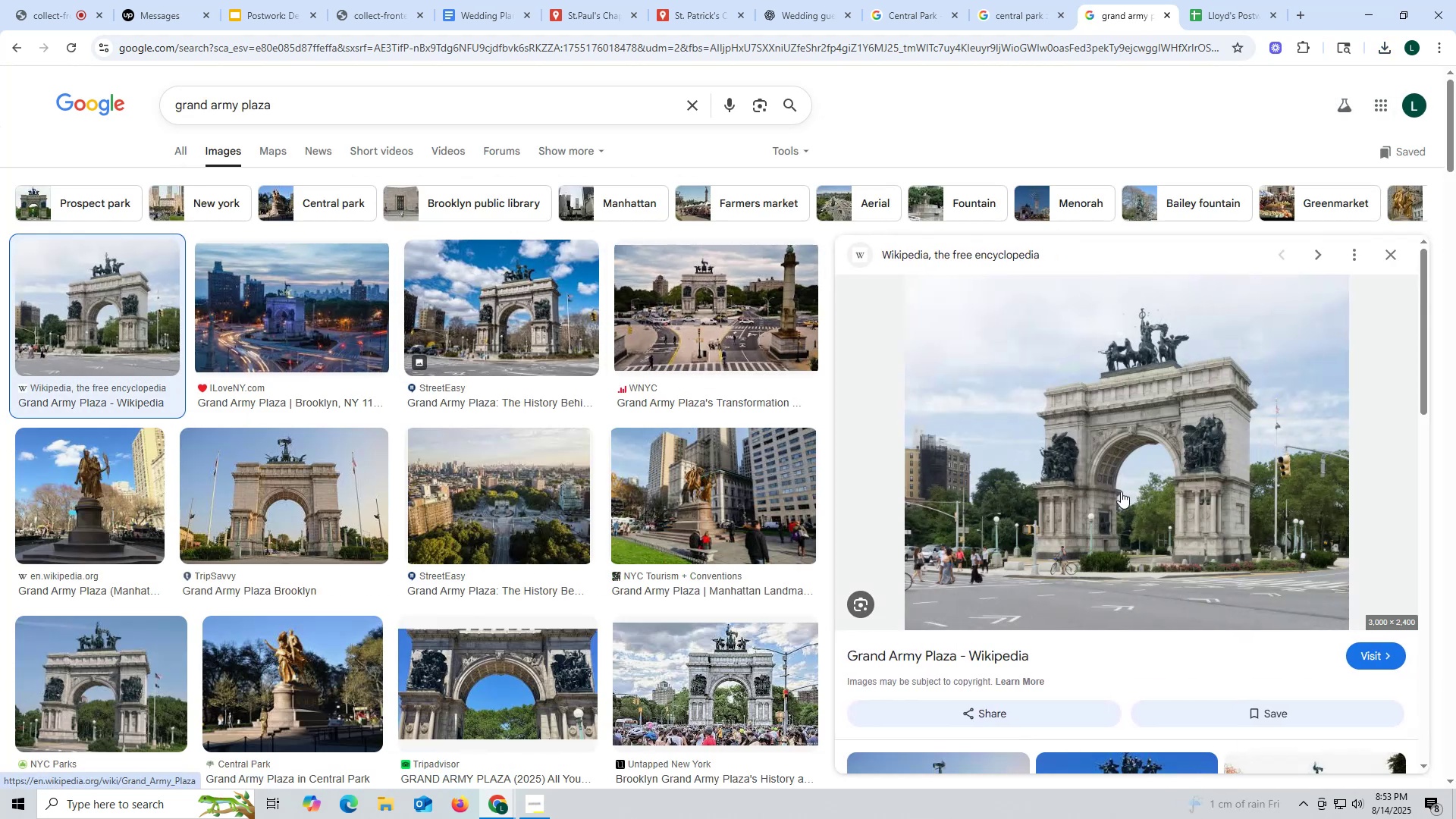 
wait(5.93)
 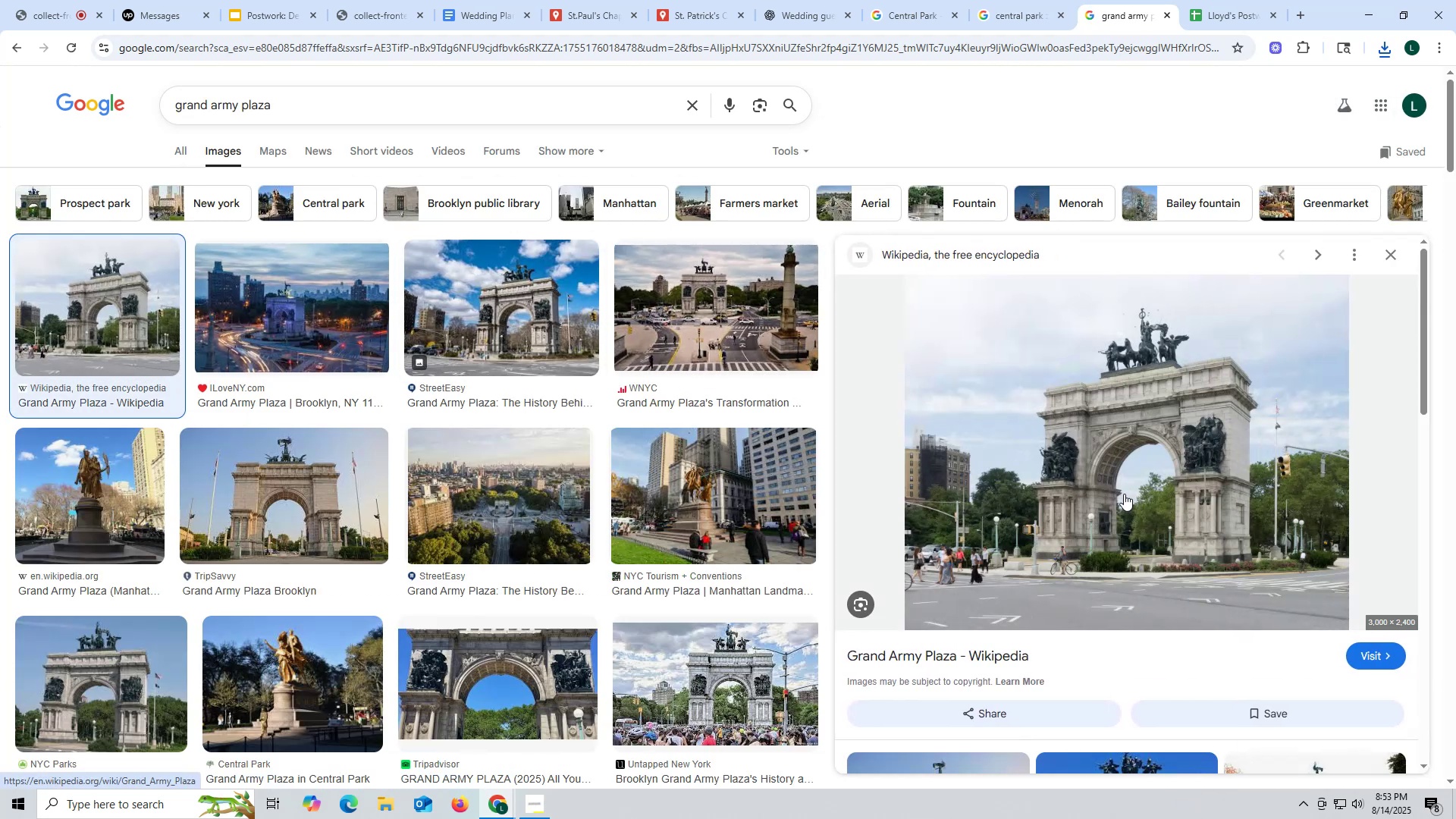 
left_click([1098, 418])
 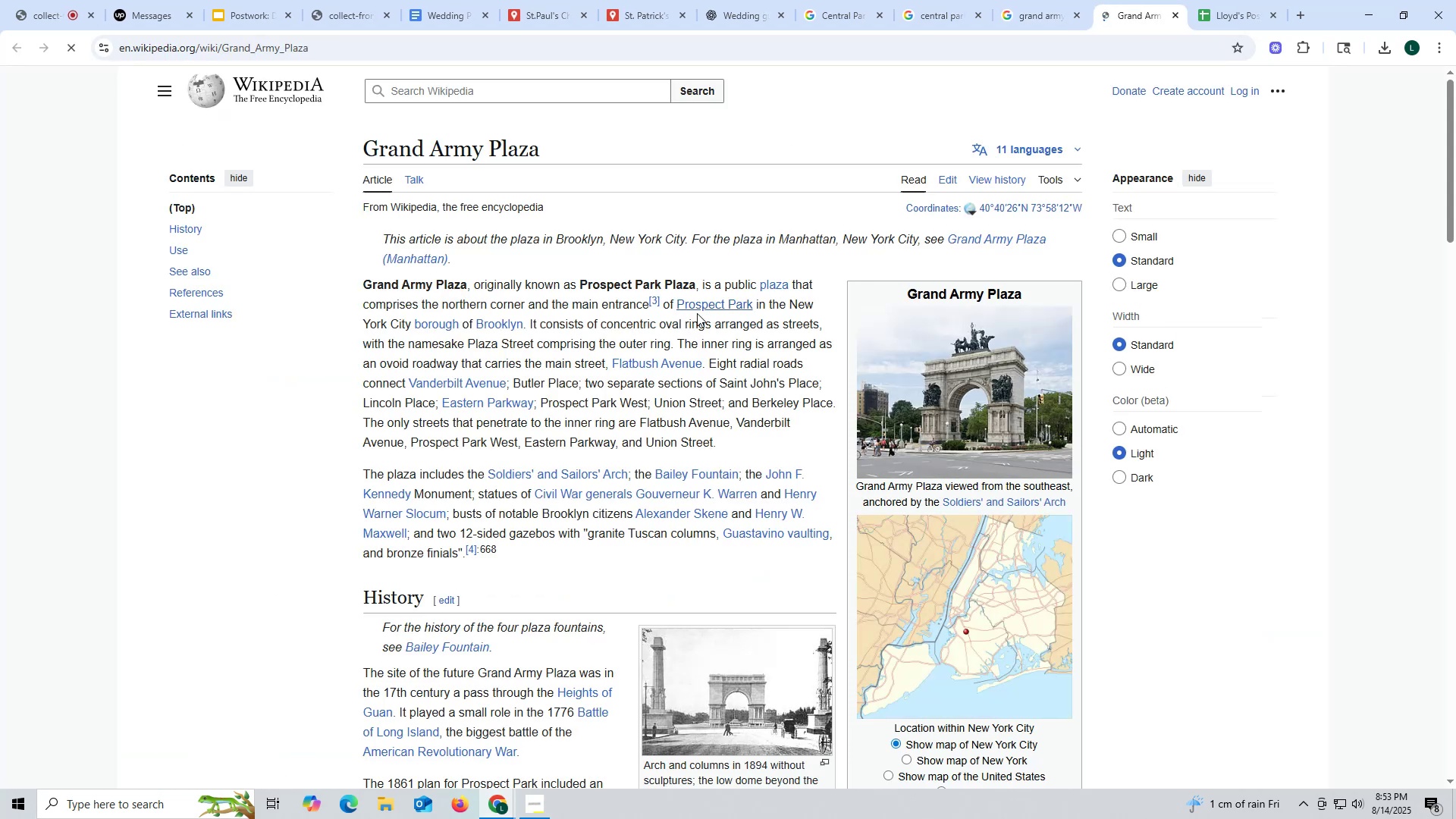 
left_click([949, 365])
 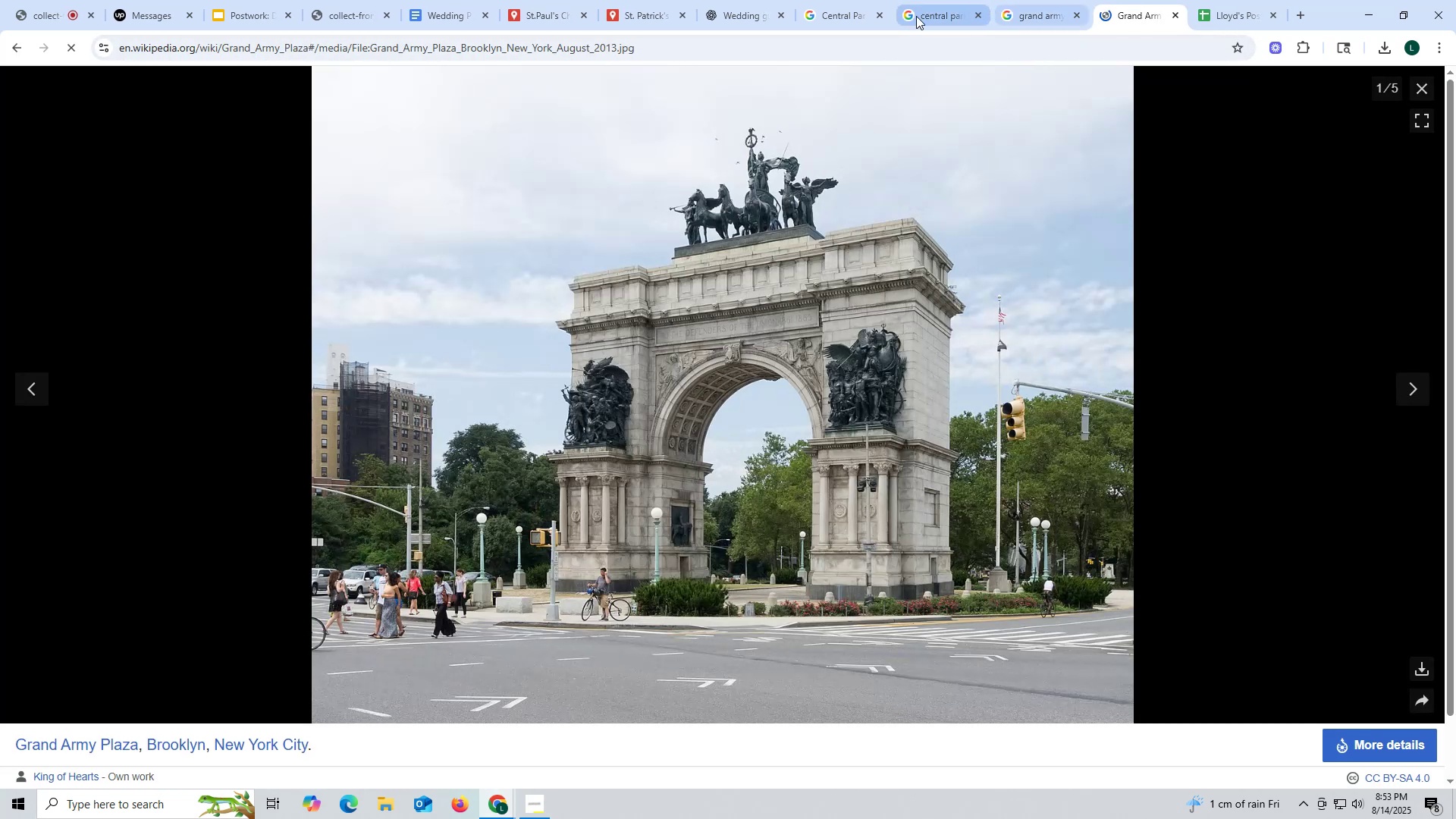 
left_click_drag(start_coordinate=[645, 13], to_coordinate=[637, 14])
 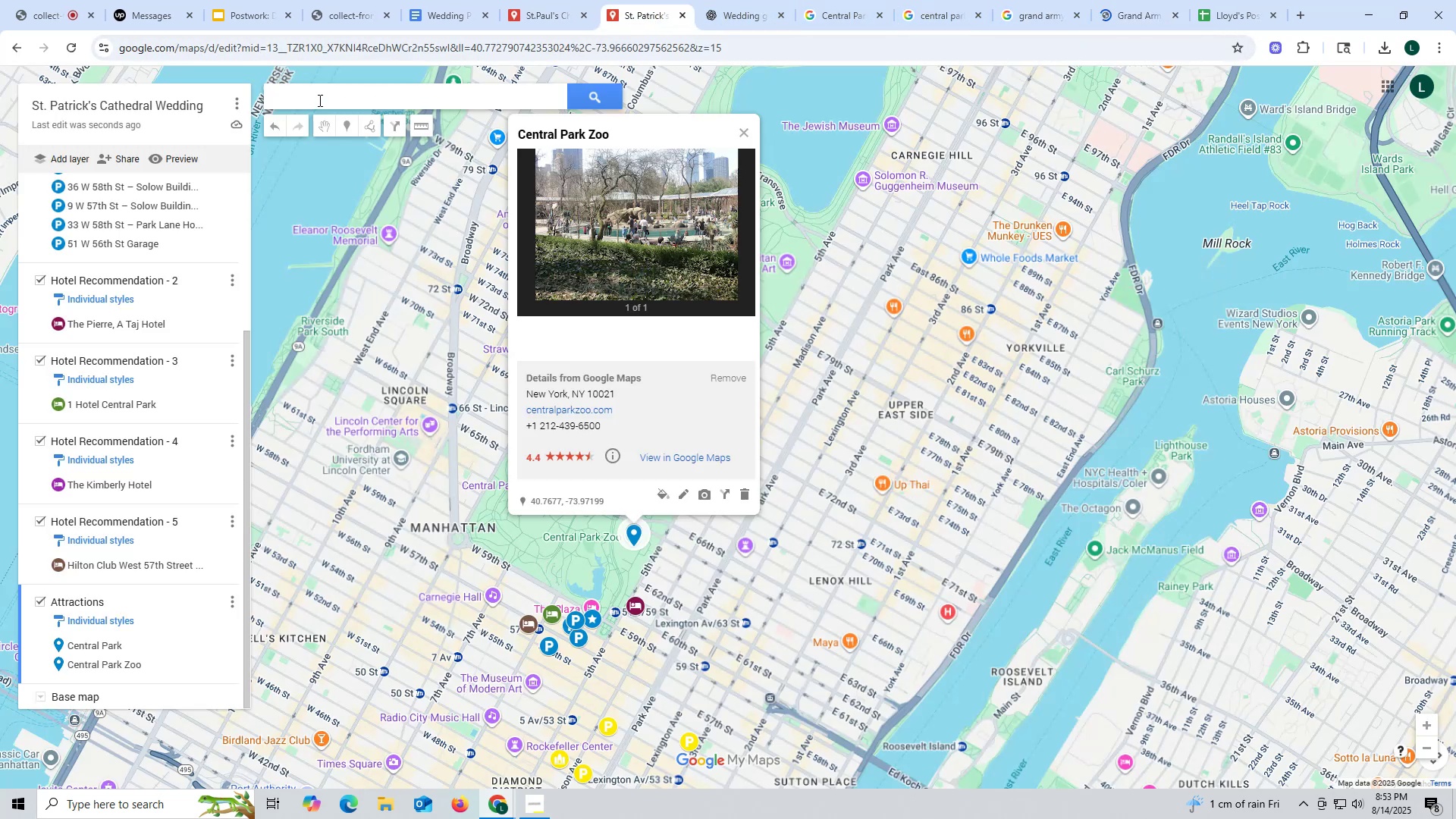 
left_click([318, 100])
 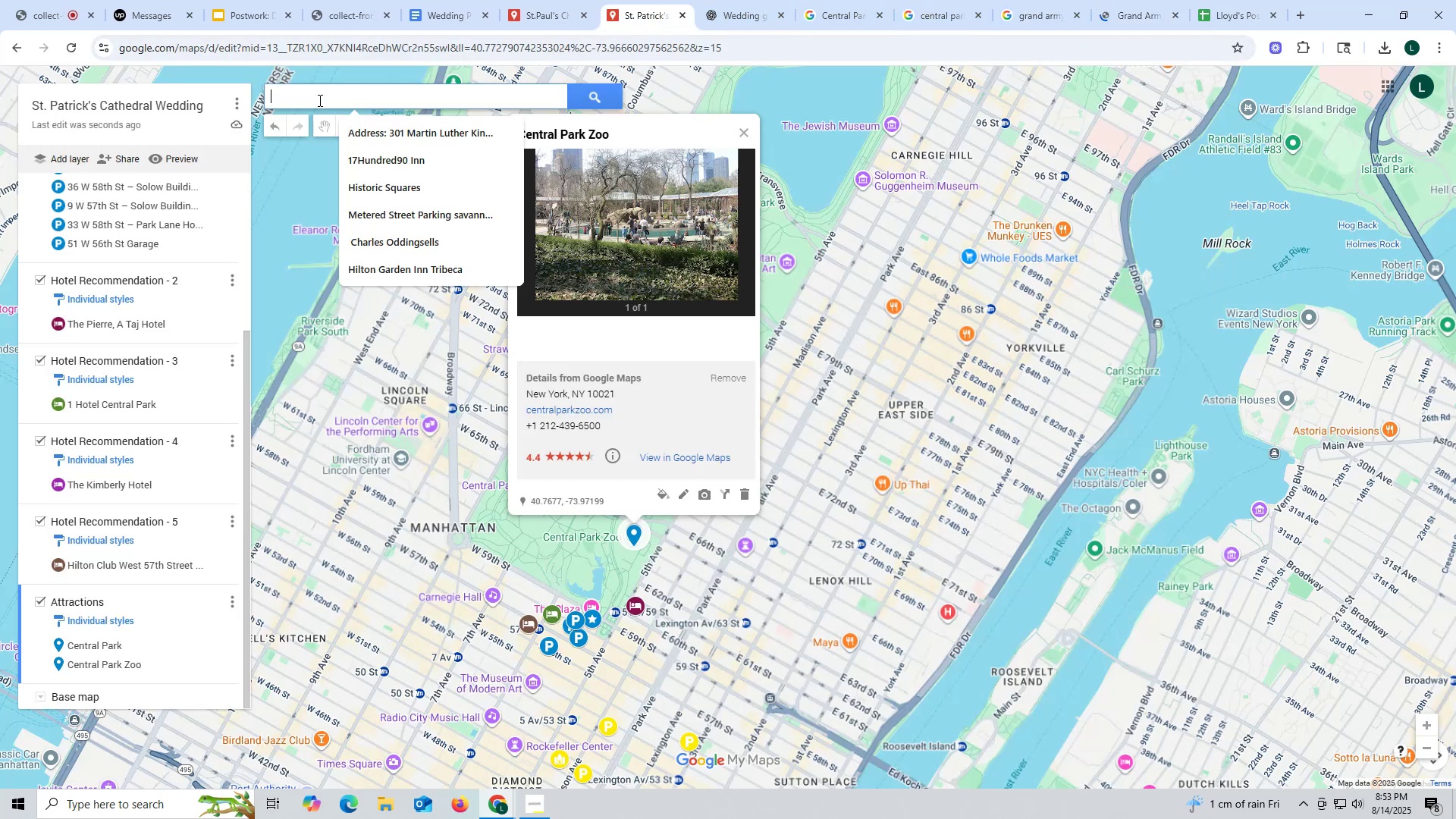 
key(Control+ControlLeft)
 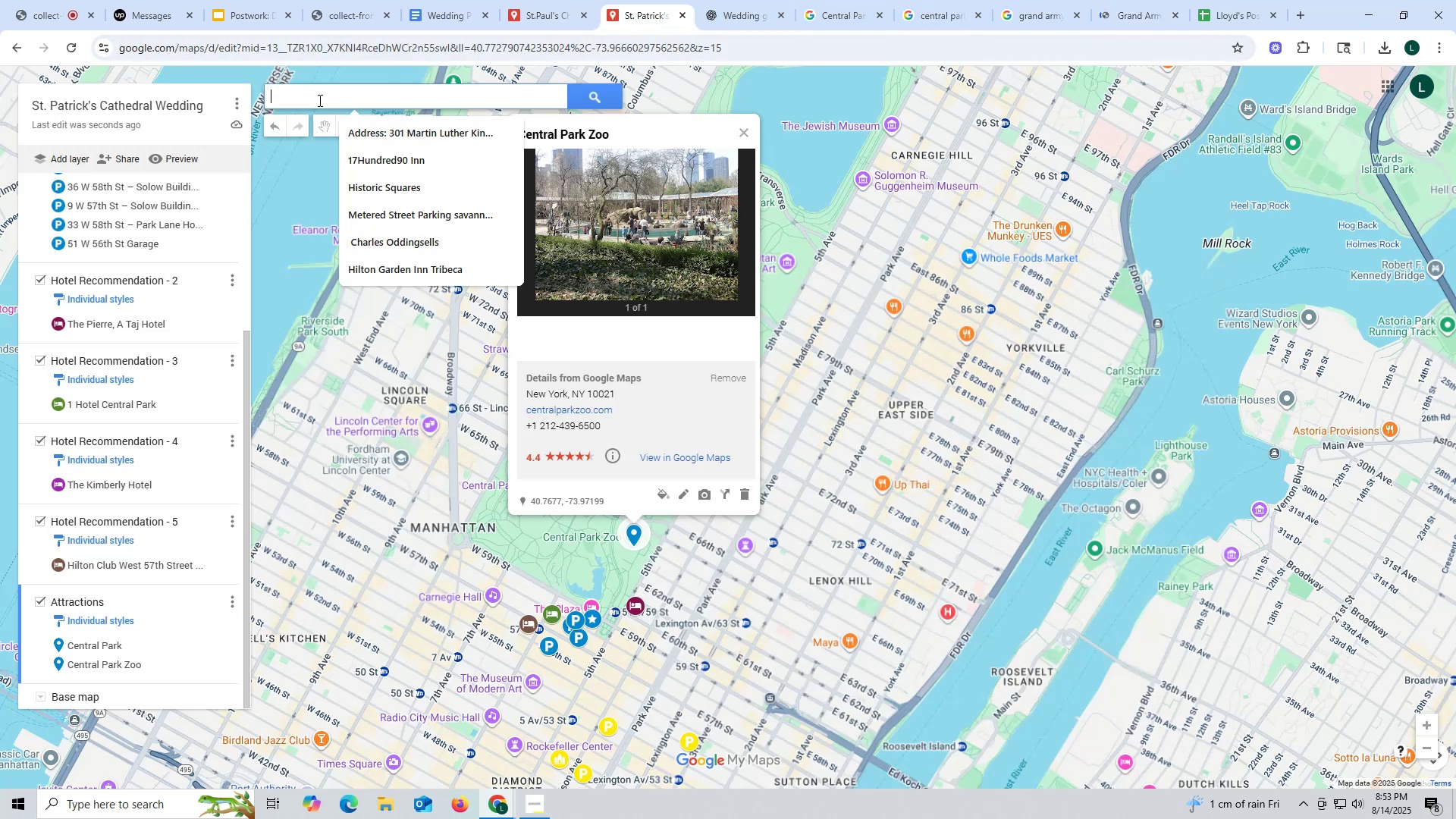 
key(Control+V)
 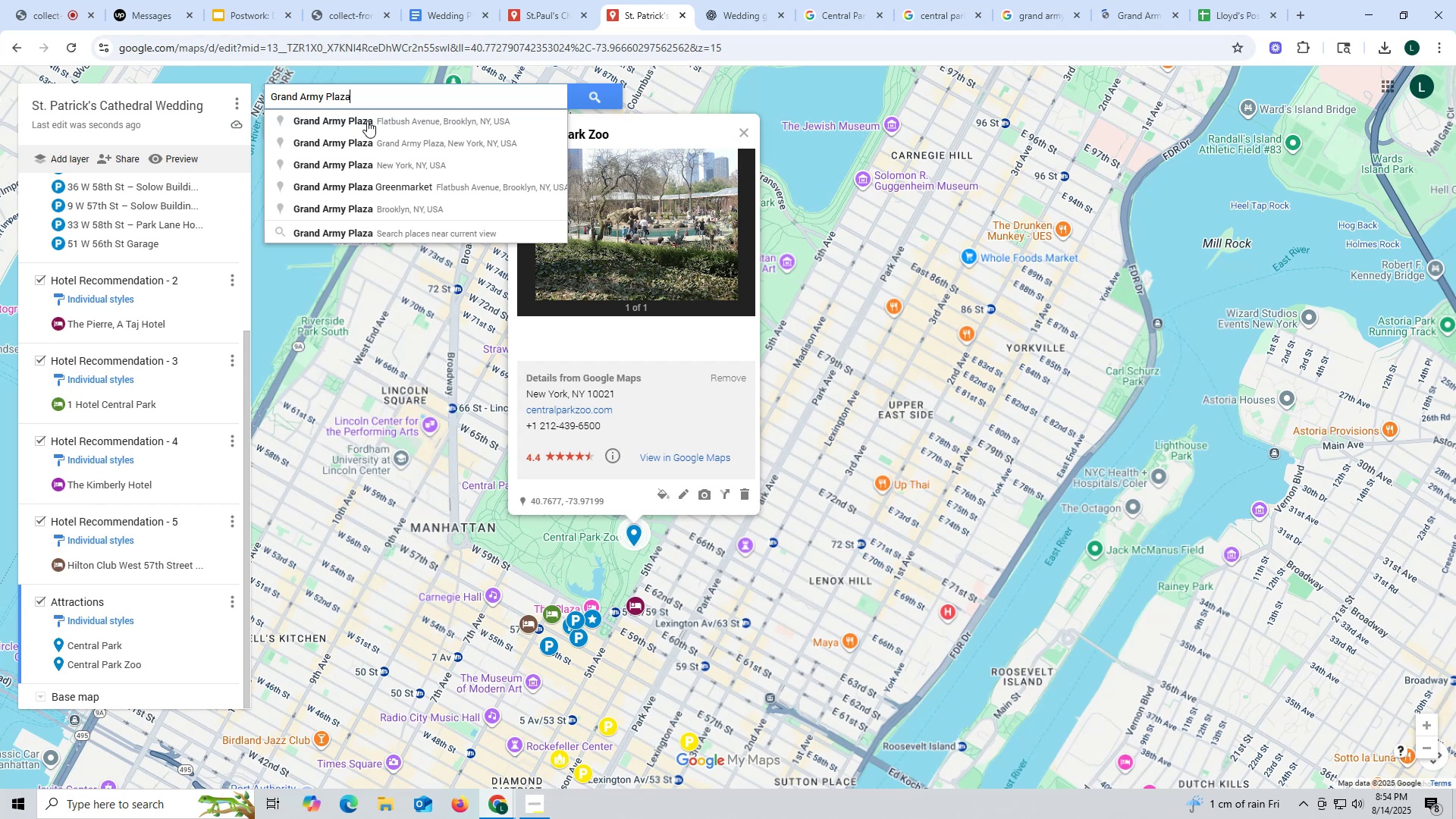 
wait(5.96)
 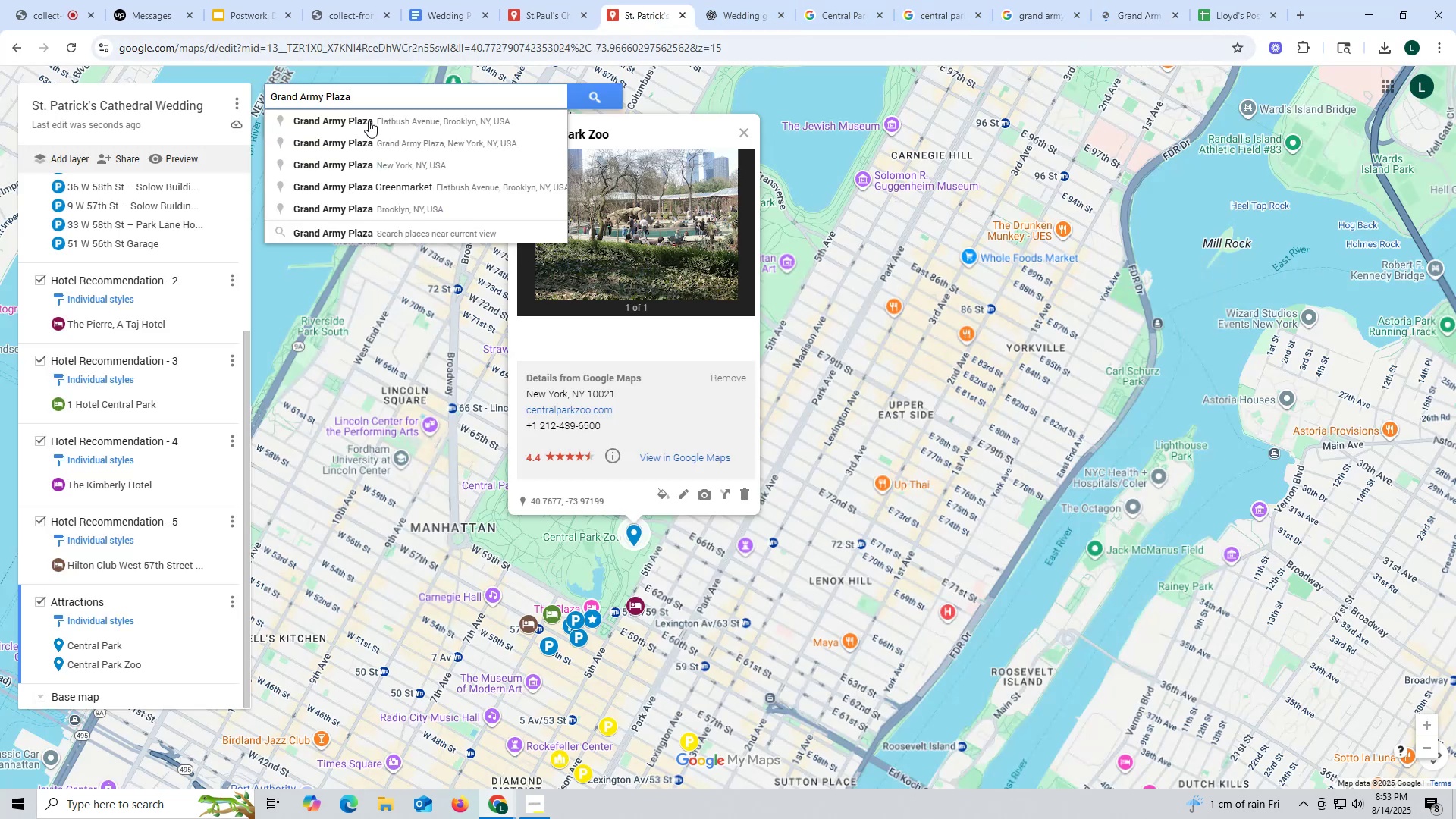 
left_click([367, 121])
 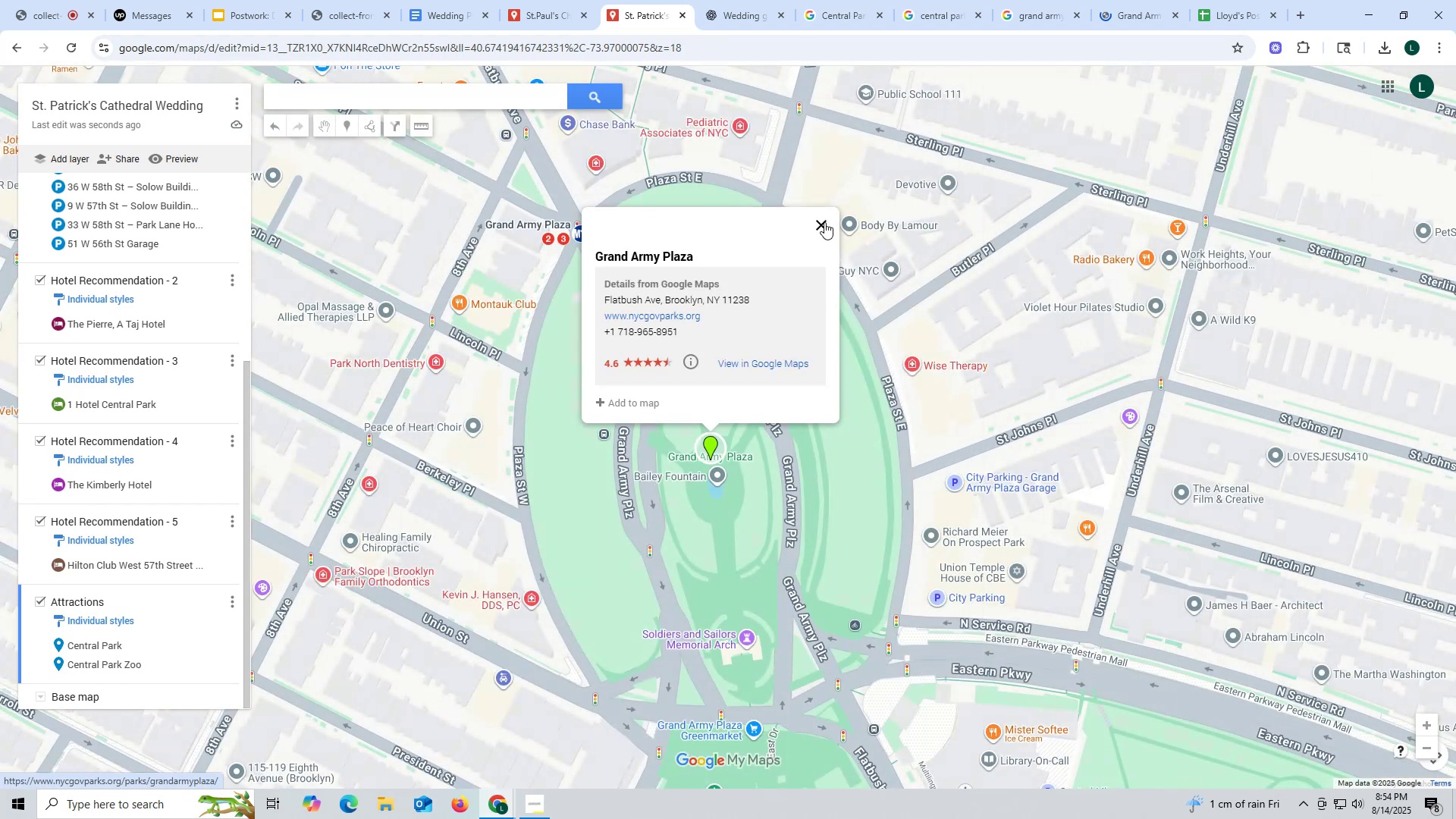 
scroll: coordinate [562, 340], scroll_direction: down, amount: 18.0
 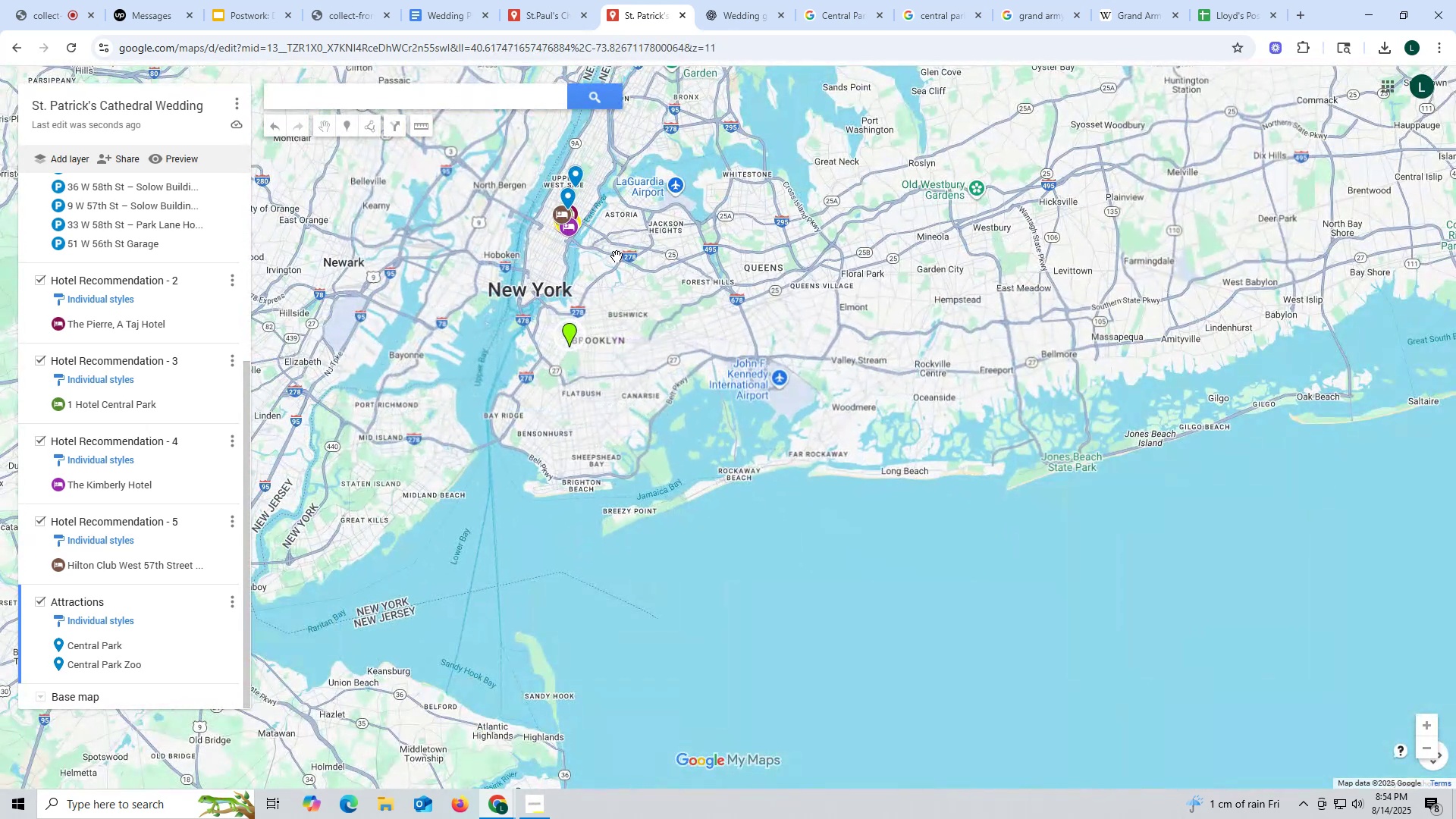 
left_click_drag(start_coordinate=[622, 231], to_coordinate=[629, 397])
 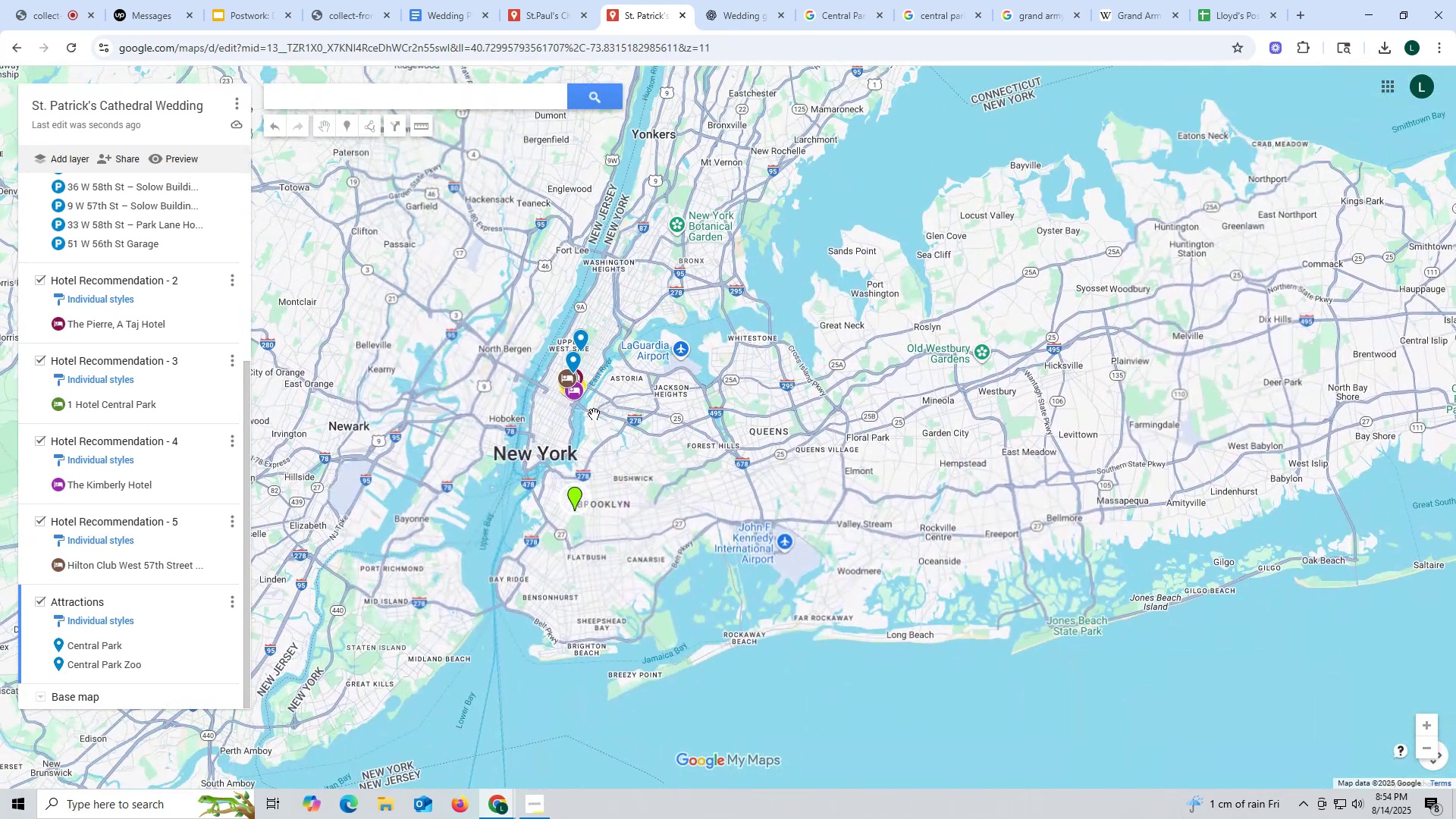 
scroll: coordinate [83, 175], scroll_direction: up, amount: 21.0
 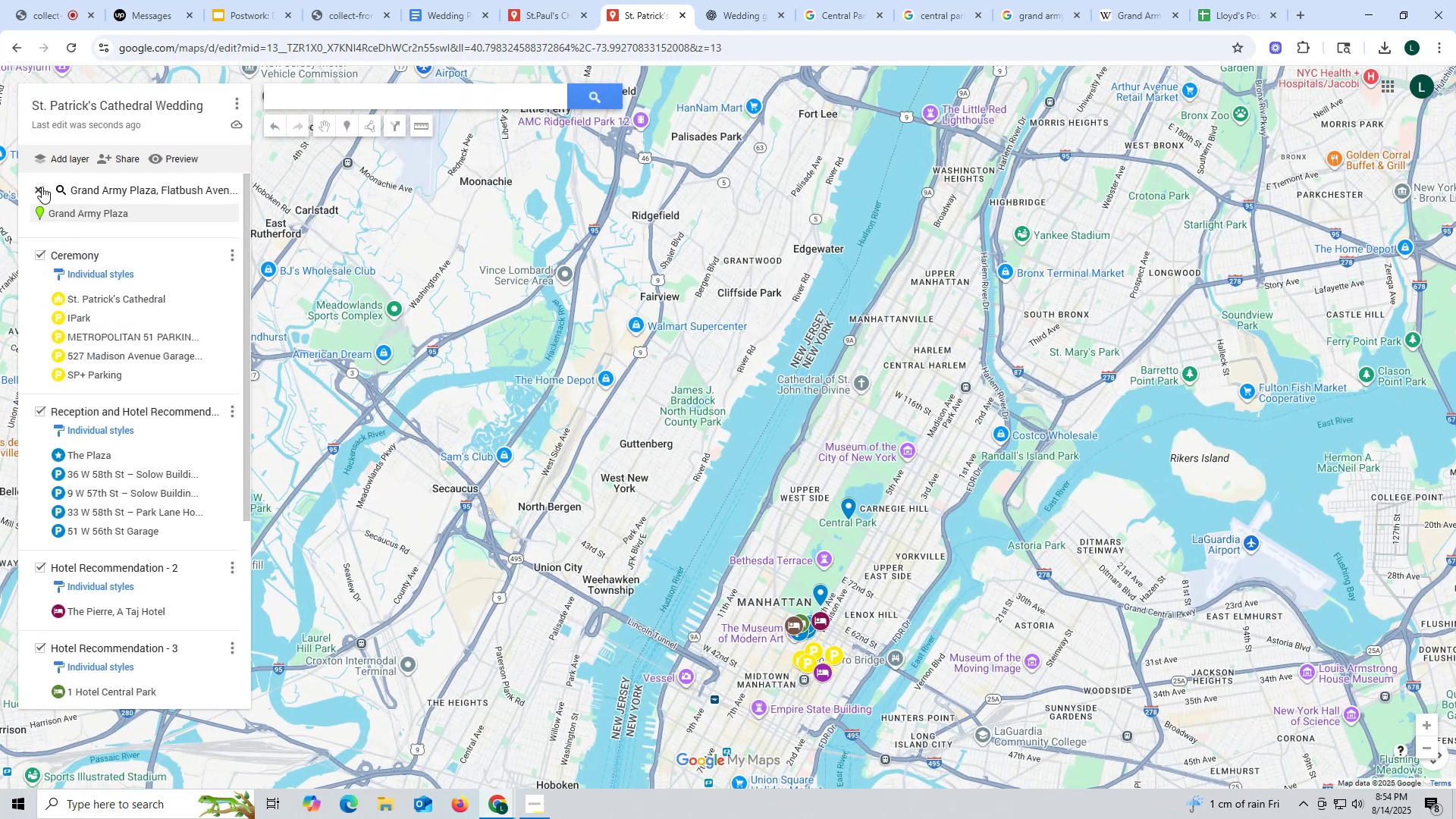 
left_click_drag(start_coordinate=[38, 184], to_coordinate=[42, 184])
 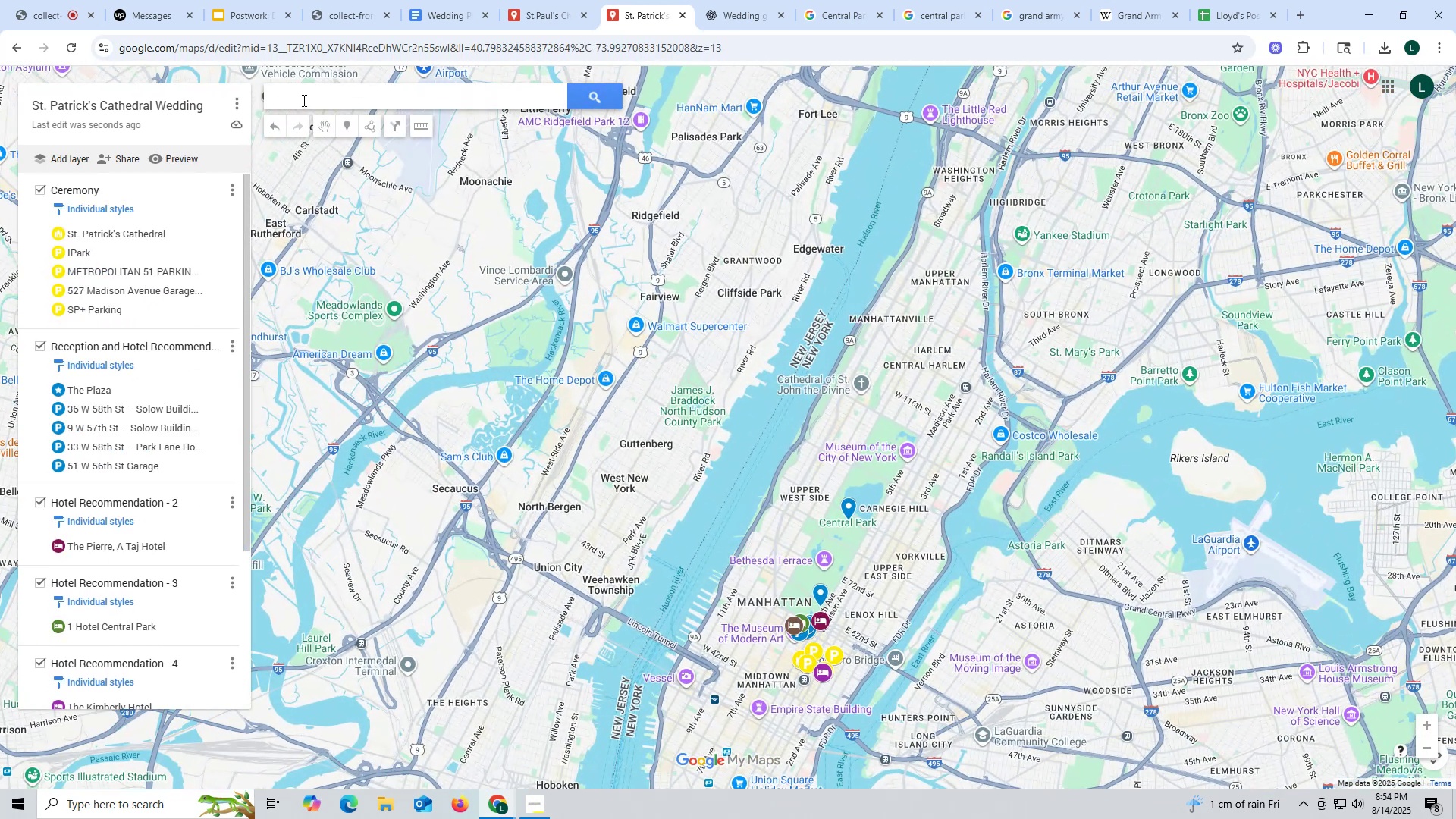 
left_click([303, 100])
 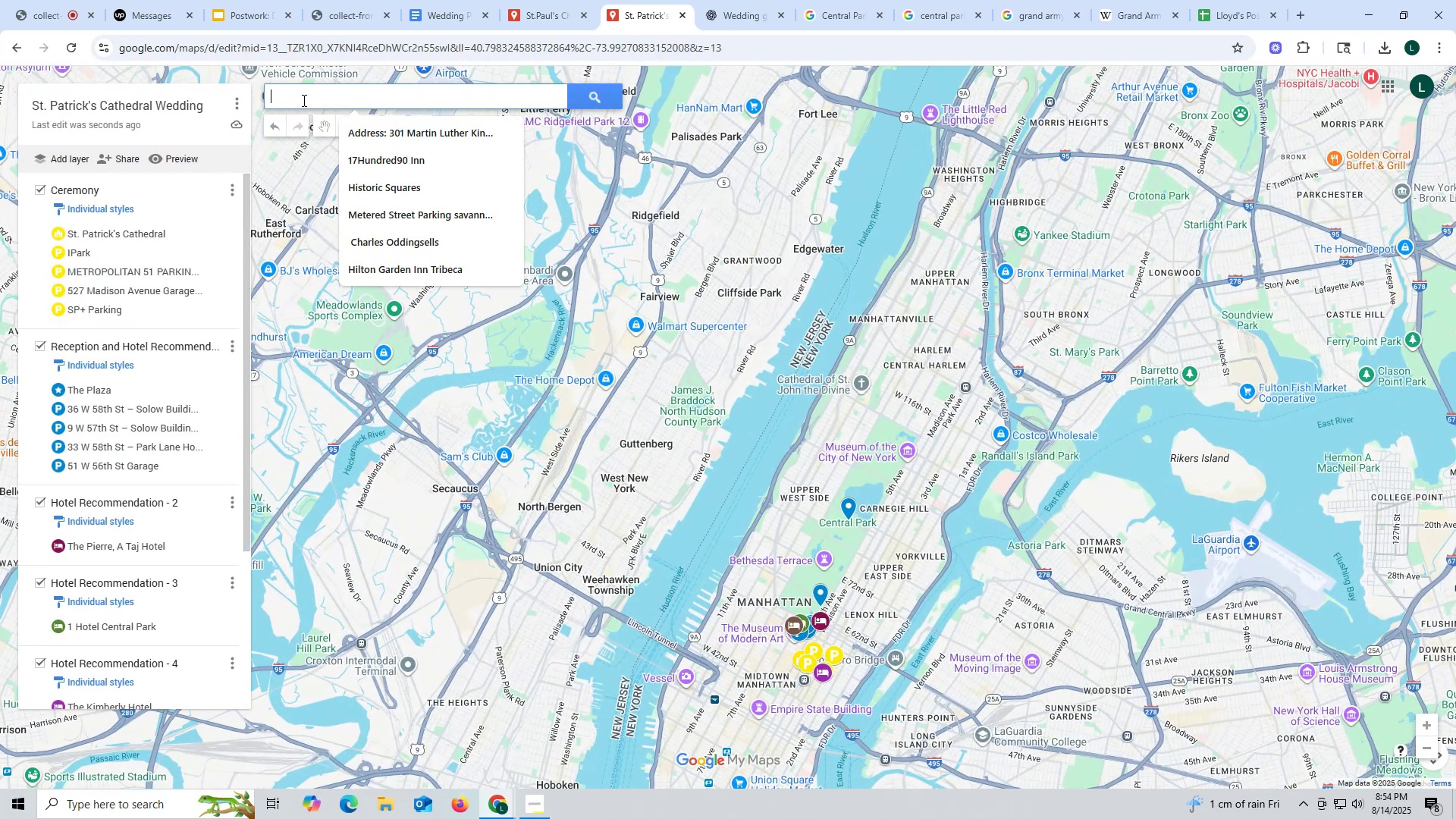 
key(Control+ControlLeft)
 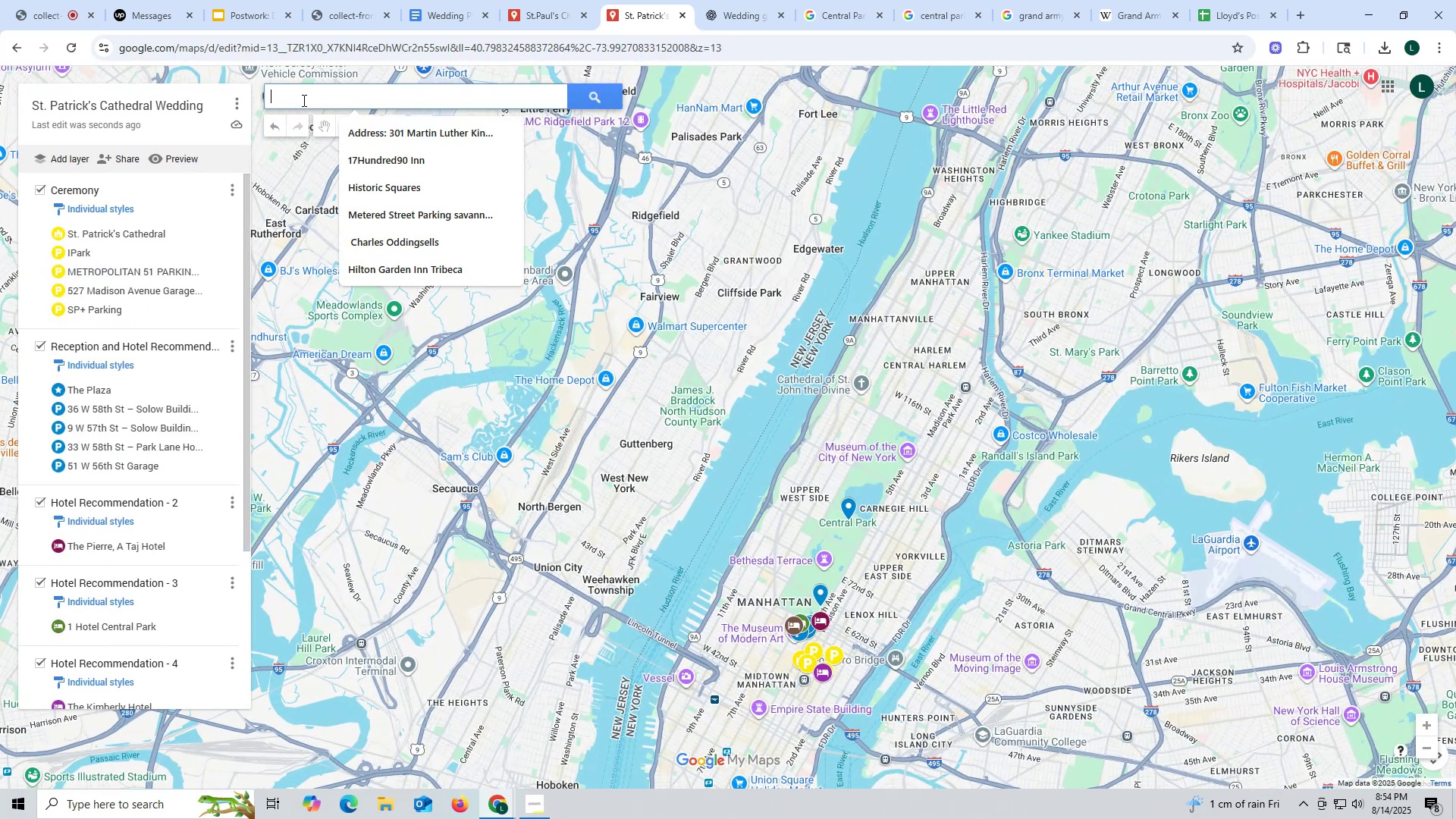 
key(Control+V)
 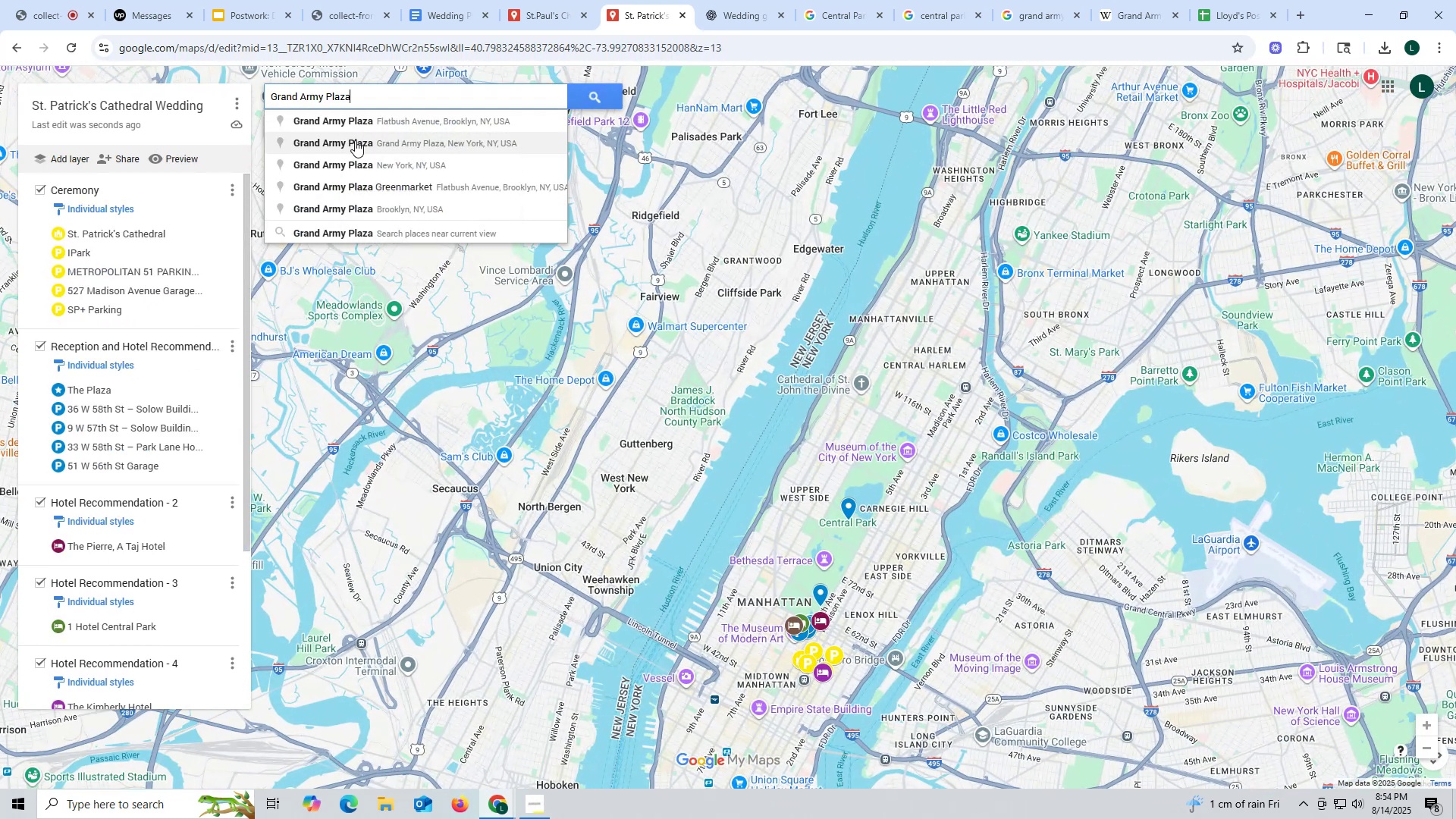 
left_click([355, 140])
 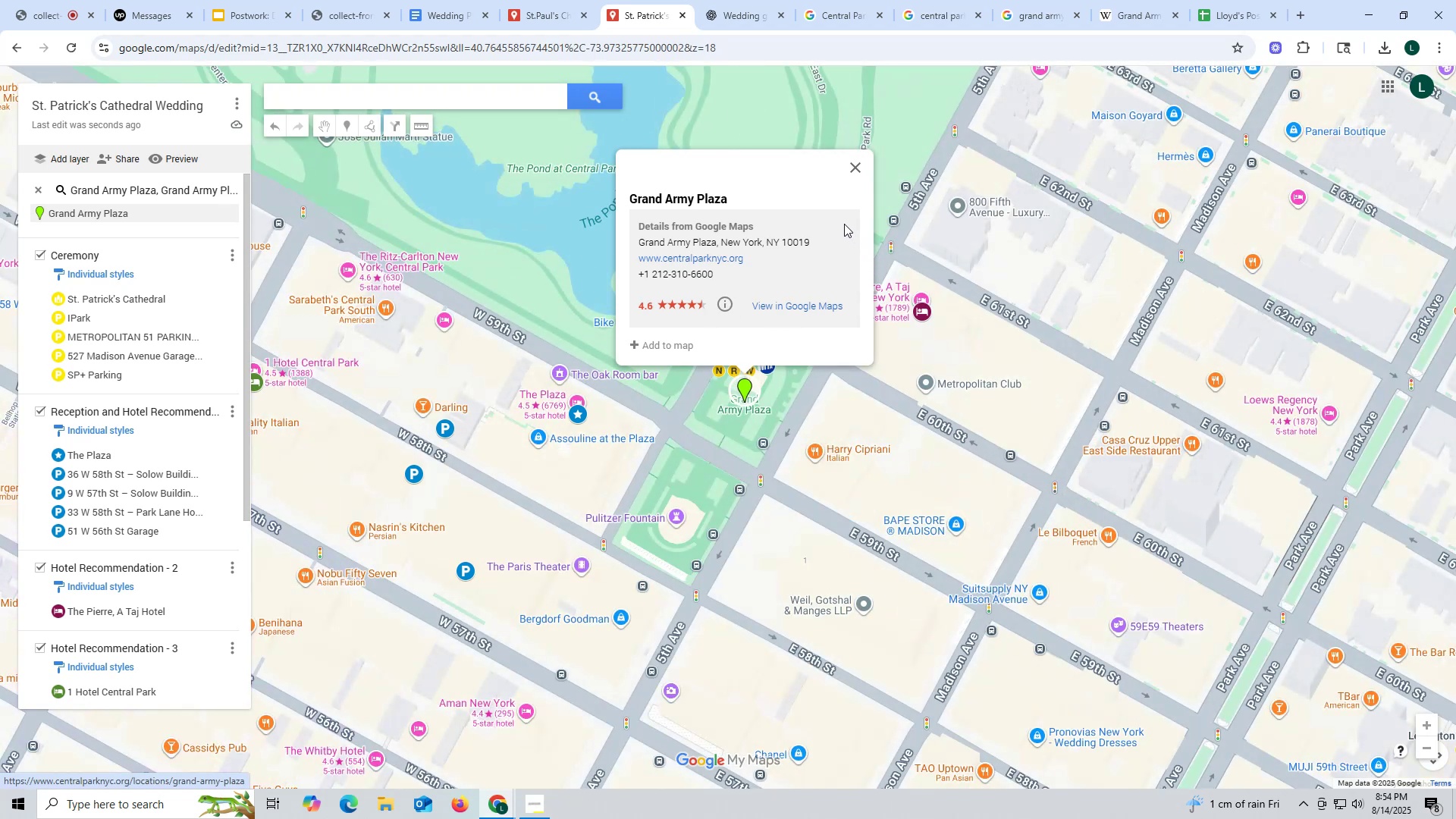 
left_click([853, 162])
 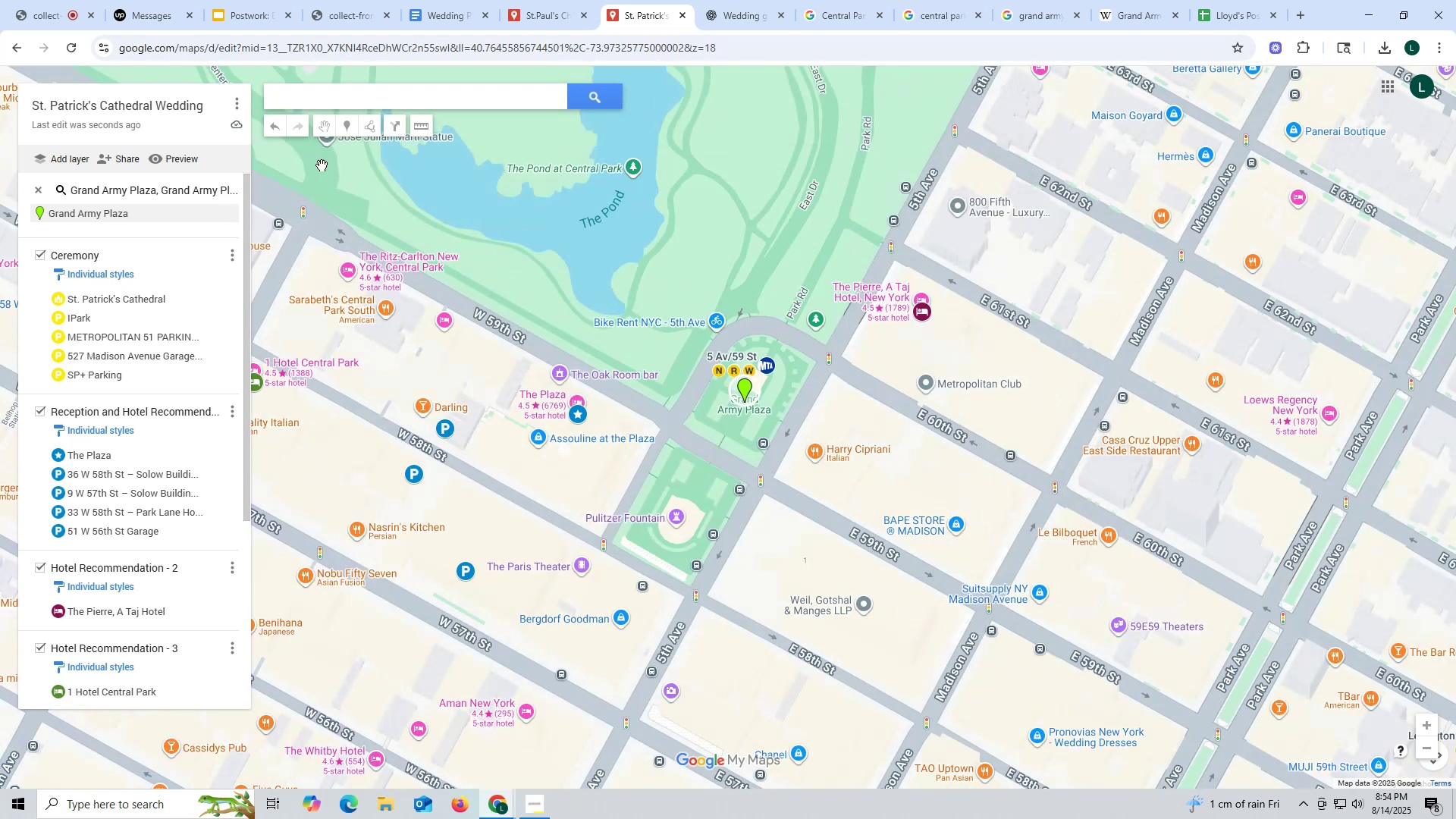 
wait(5.23)
 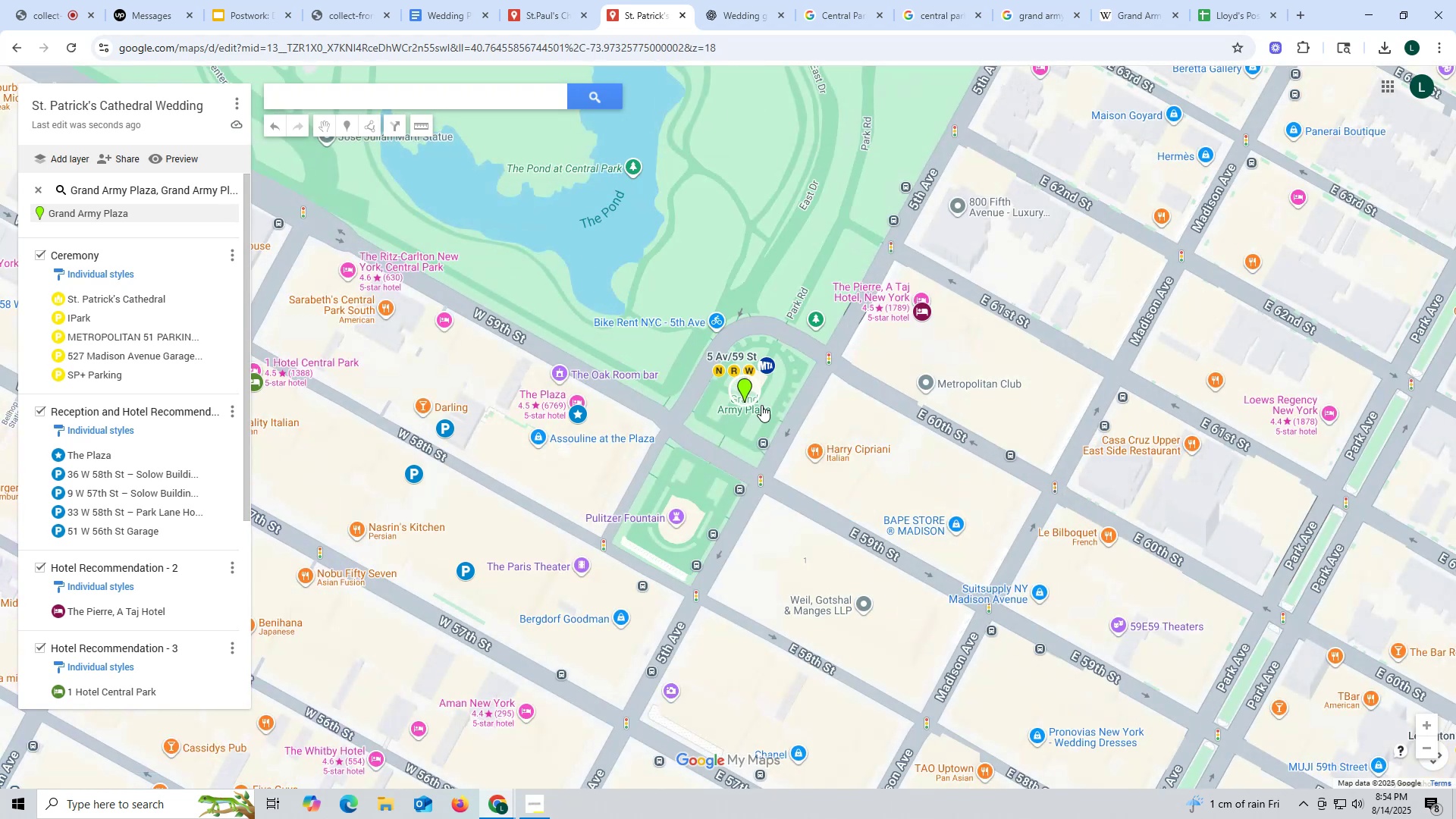 
scroll: coordinate [233, 198], scroll_direction: down, amount: 8.0
 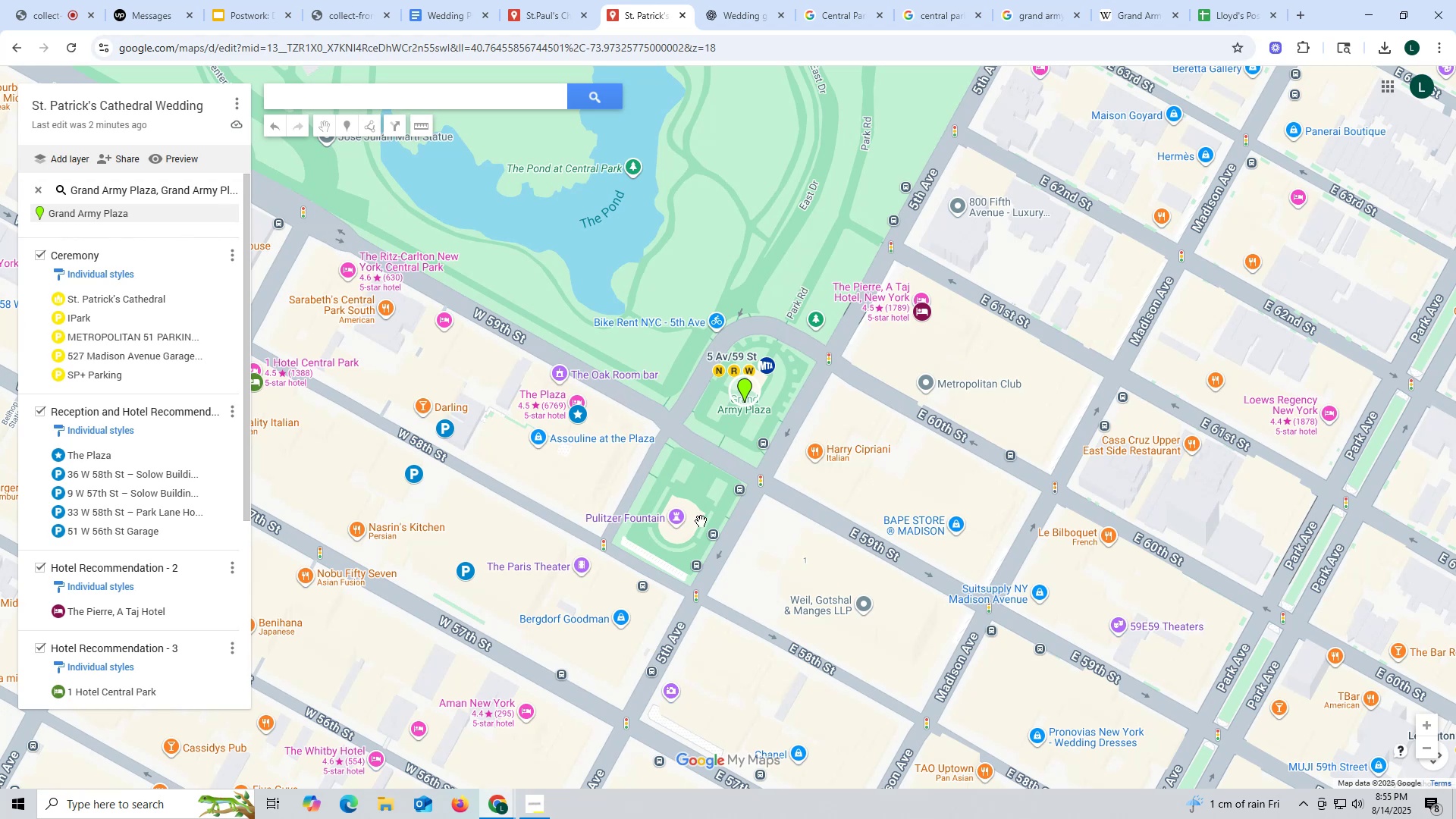 
wait(43.87)
 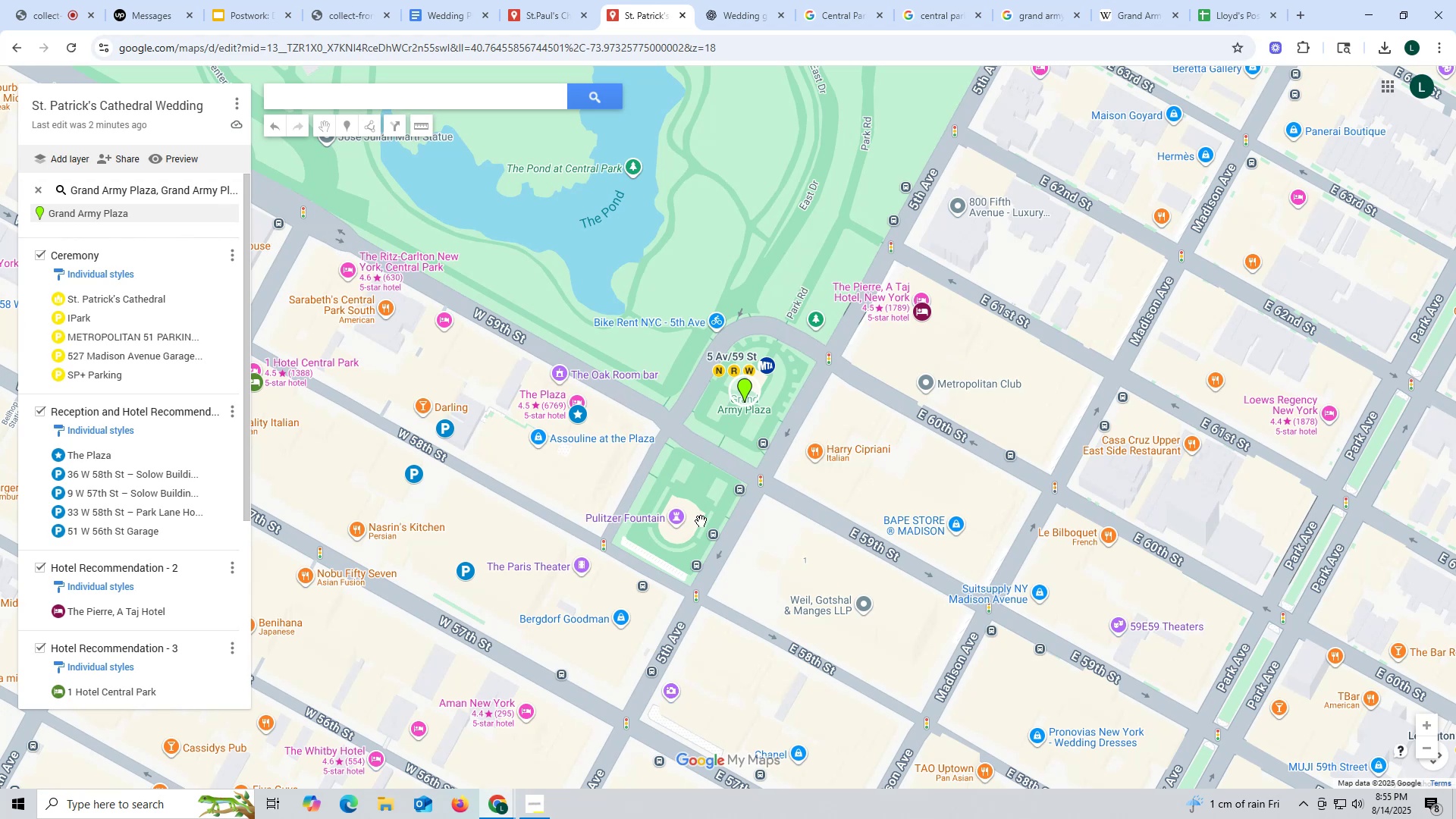 
left_click([227, 210])
 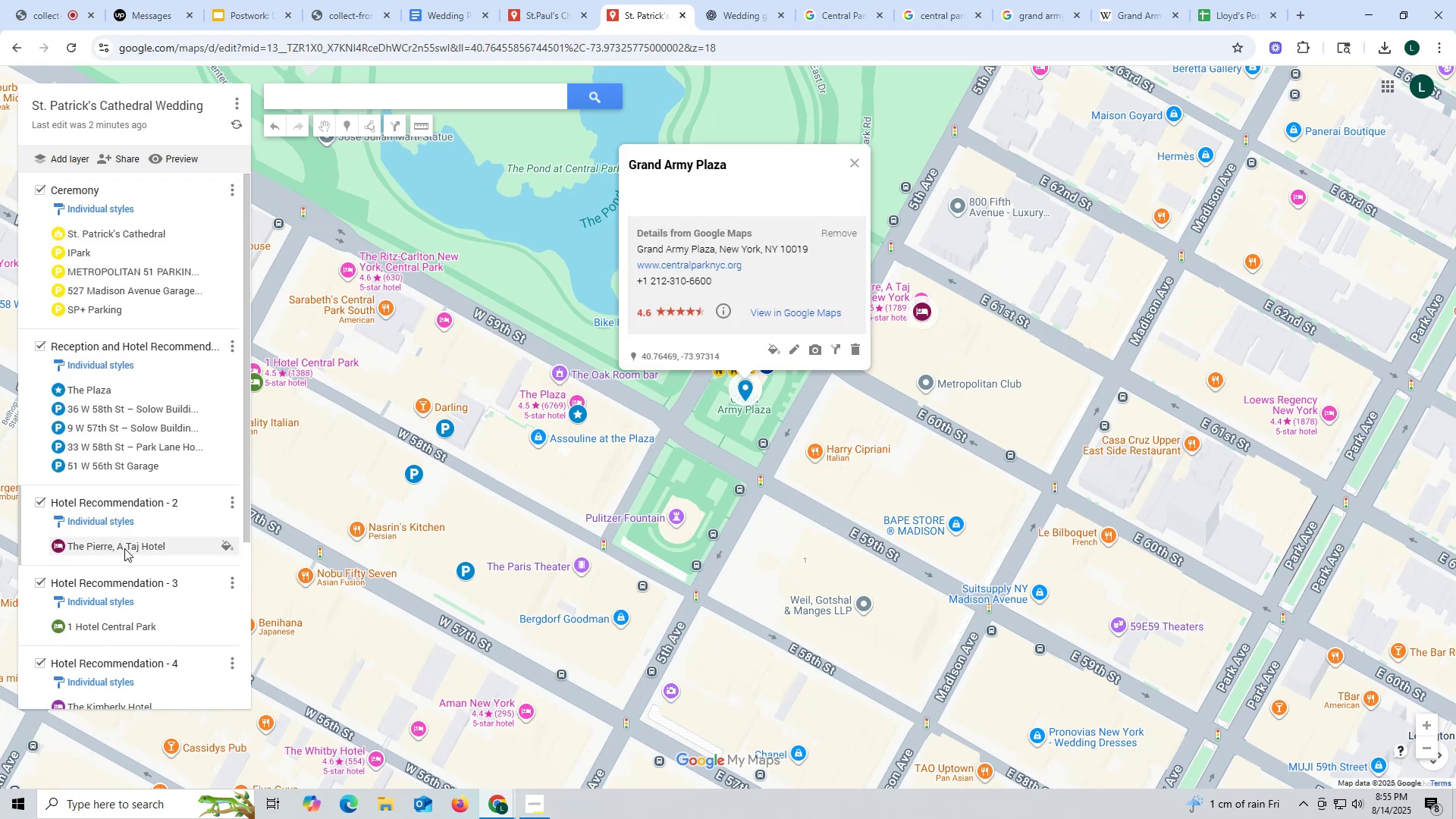 
scroll: coordinate [109, 598], scroll_direction: down, amount: 34.0
 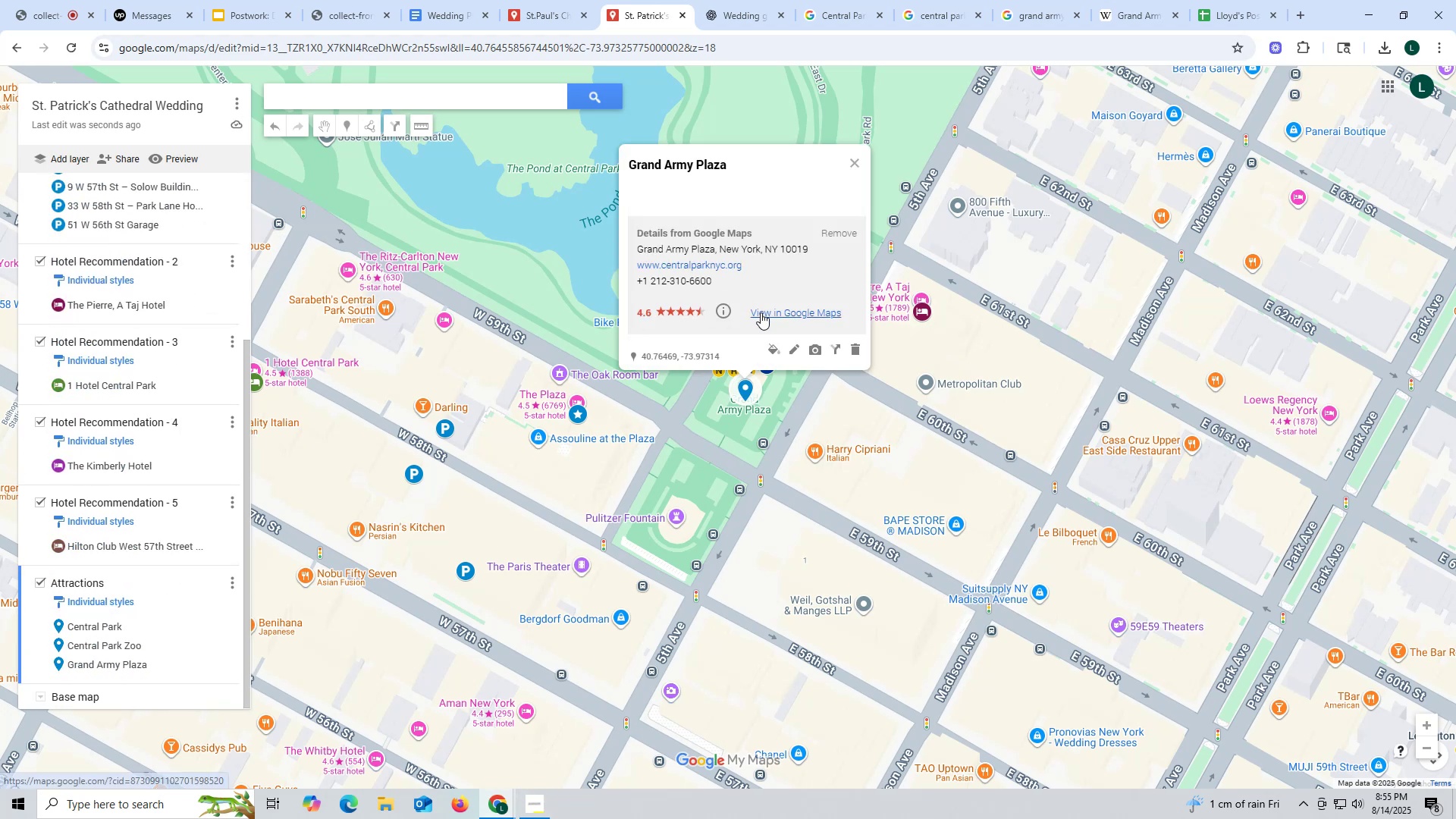 
mouse_move([823, 331])
 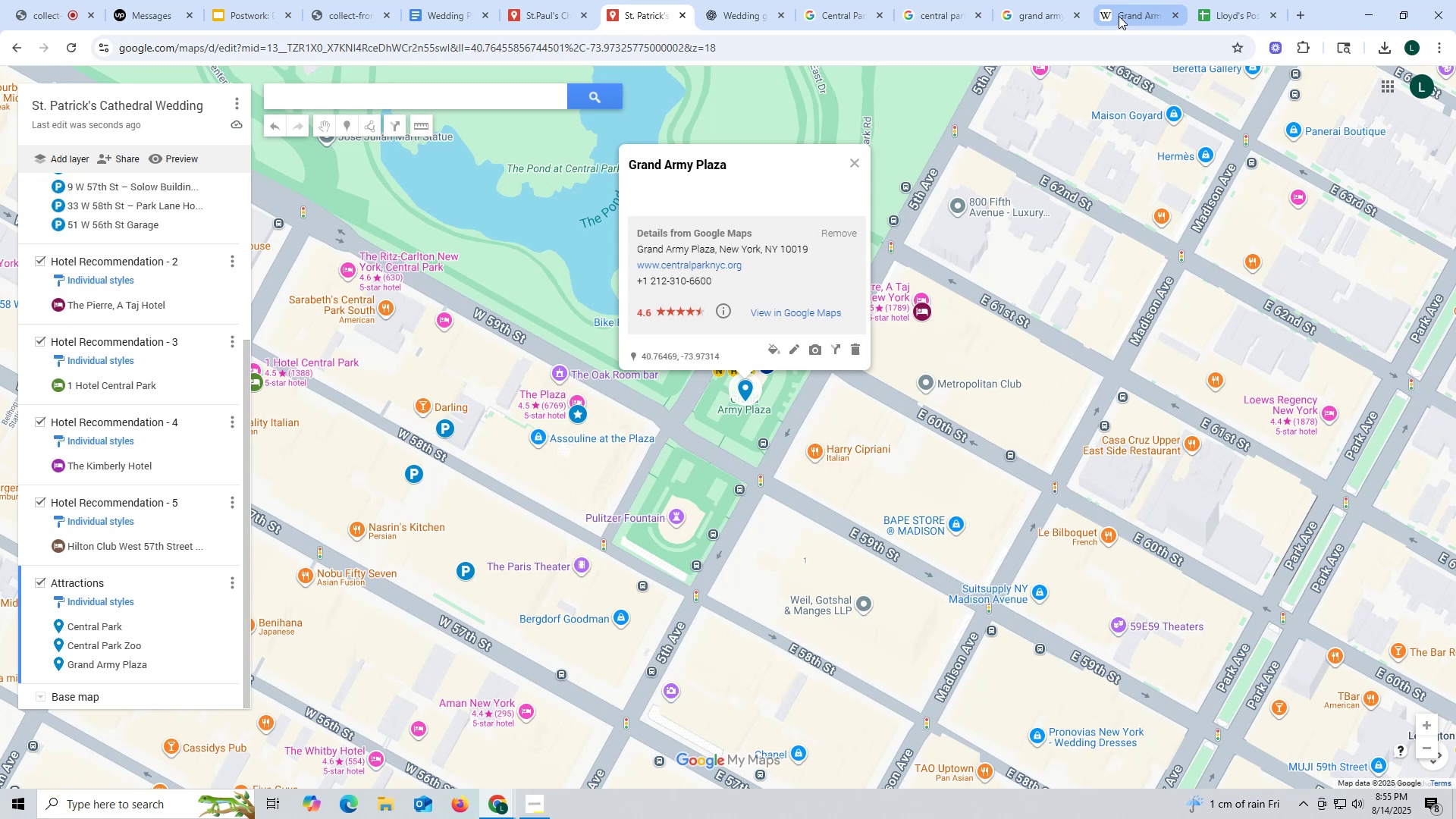 
left_click([1119, 16])
 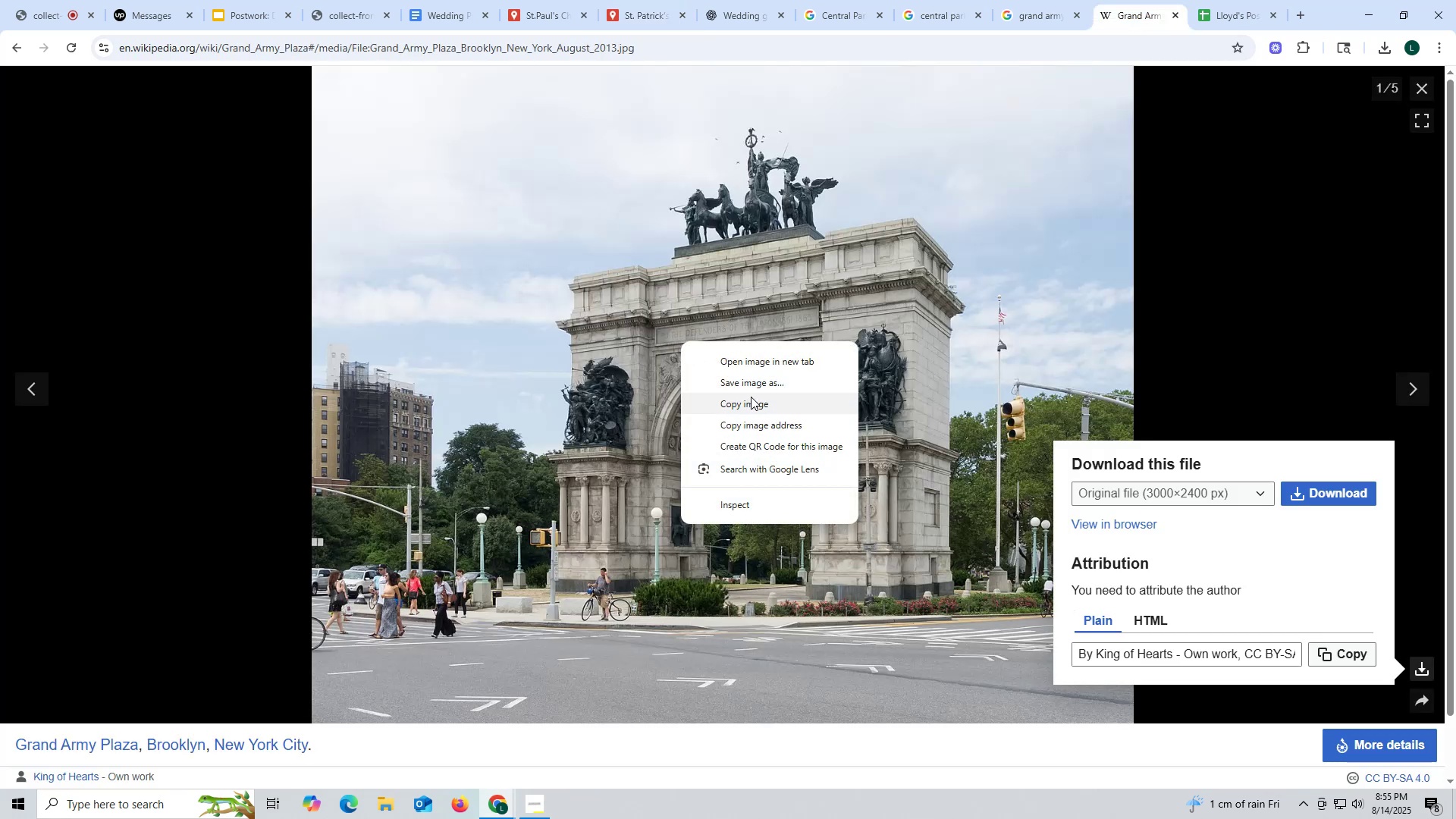 
left_click([755, 386])
 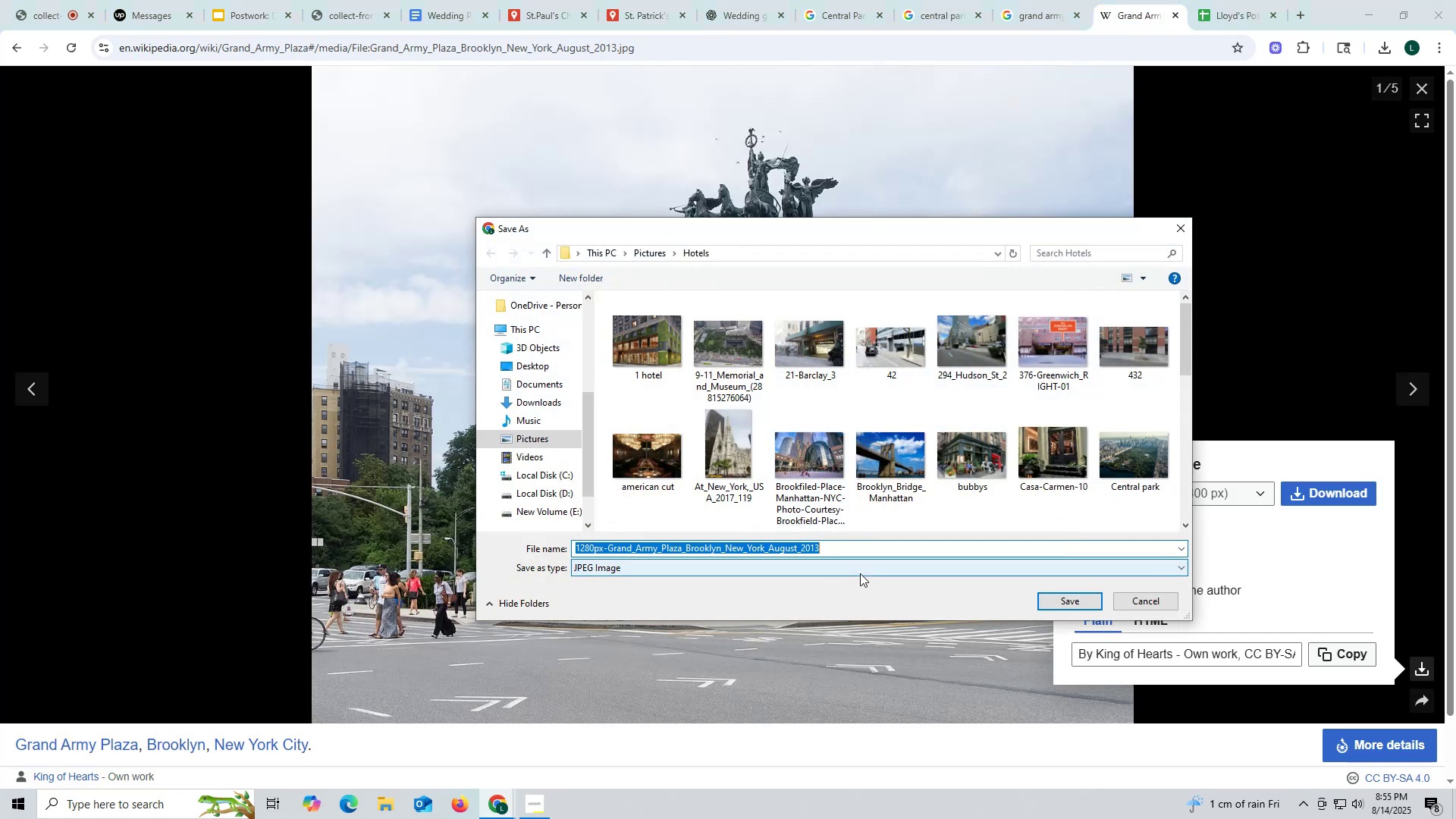 
type(Grand Army)
 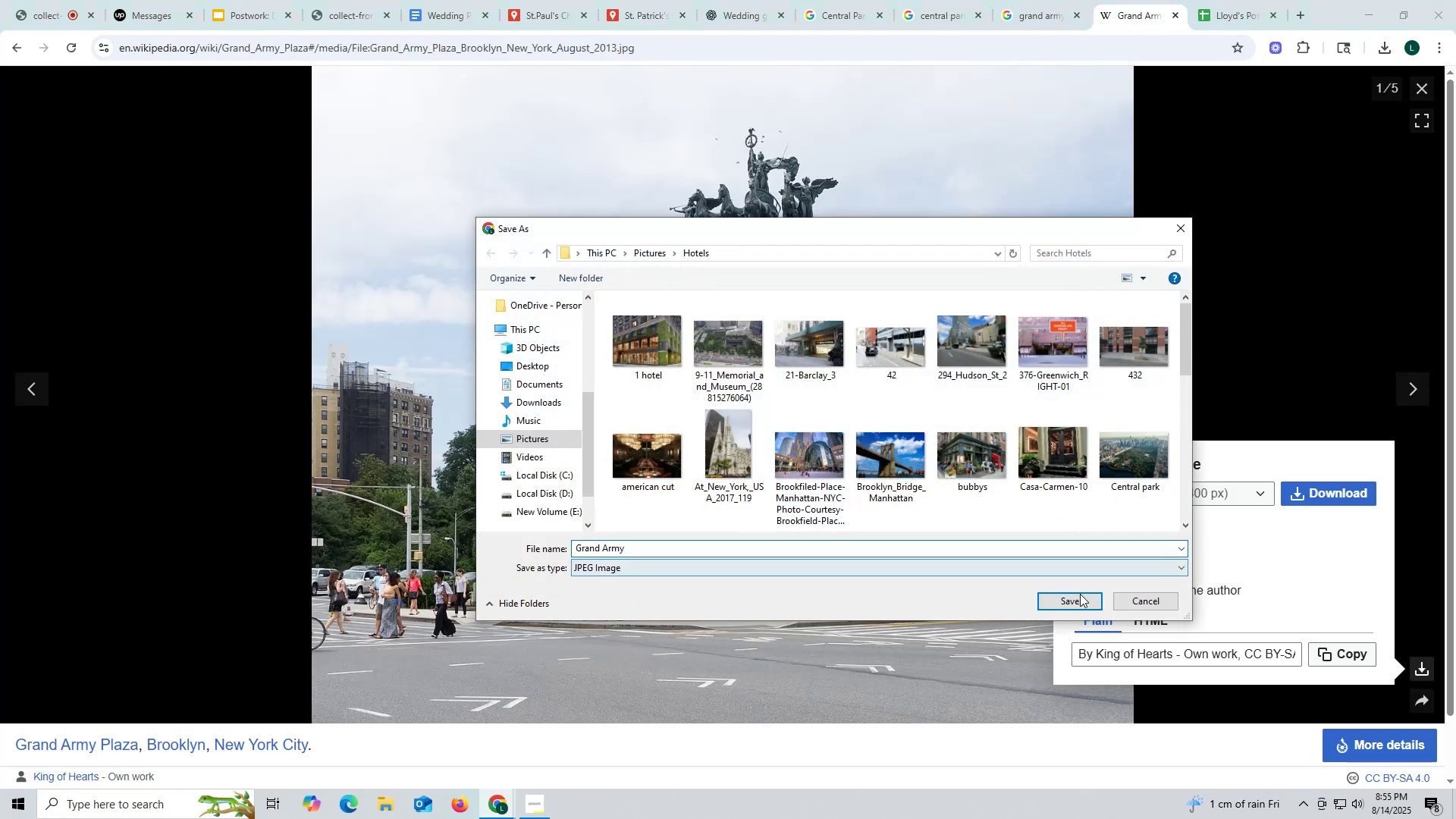 
left_click([1074, 603])
 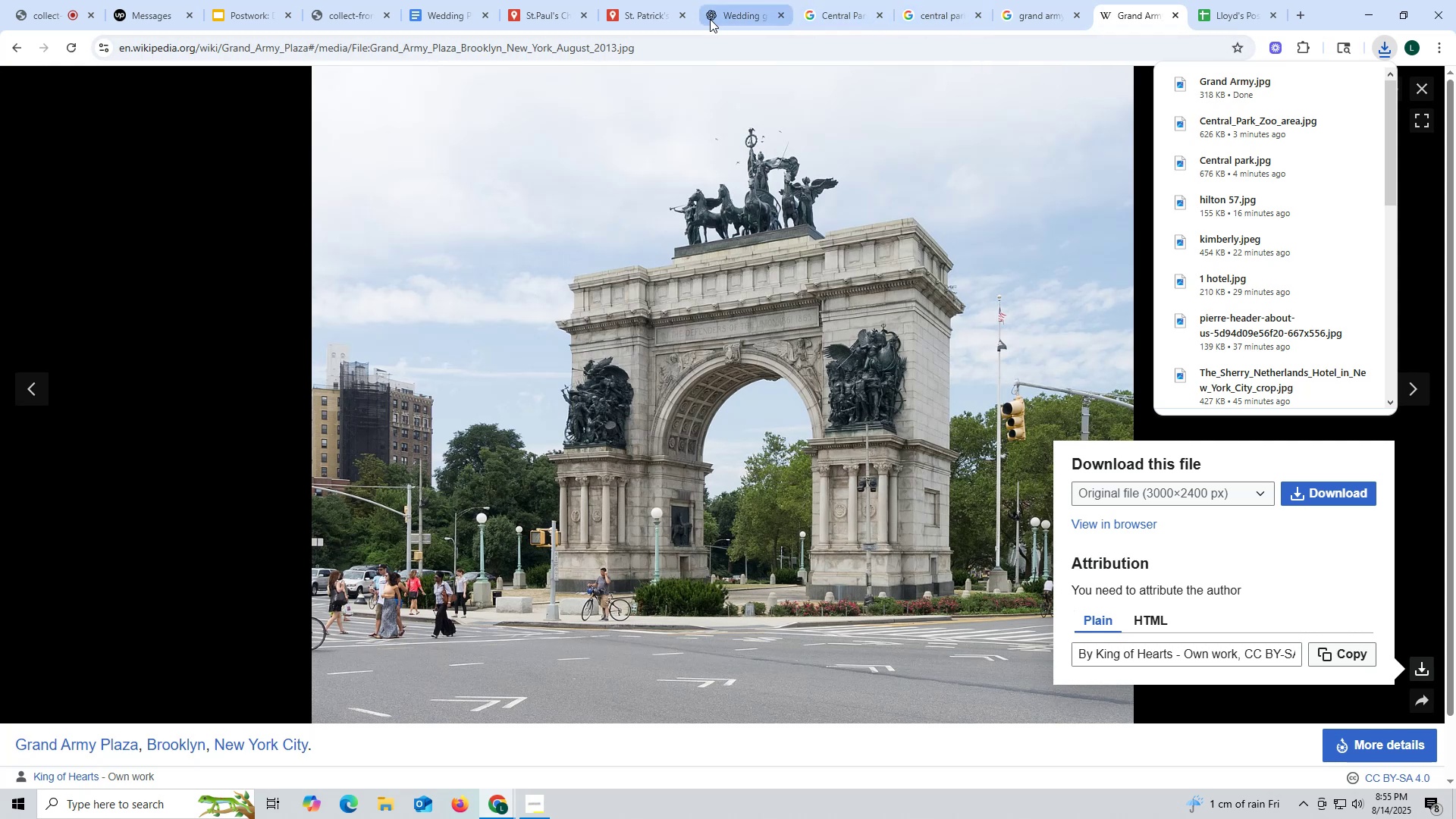 
left_click([619, 10])
 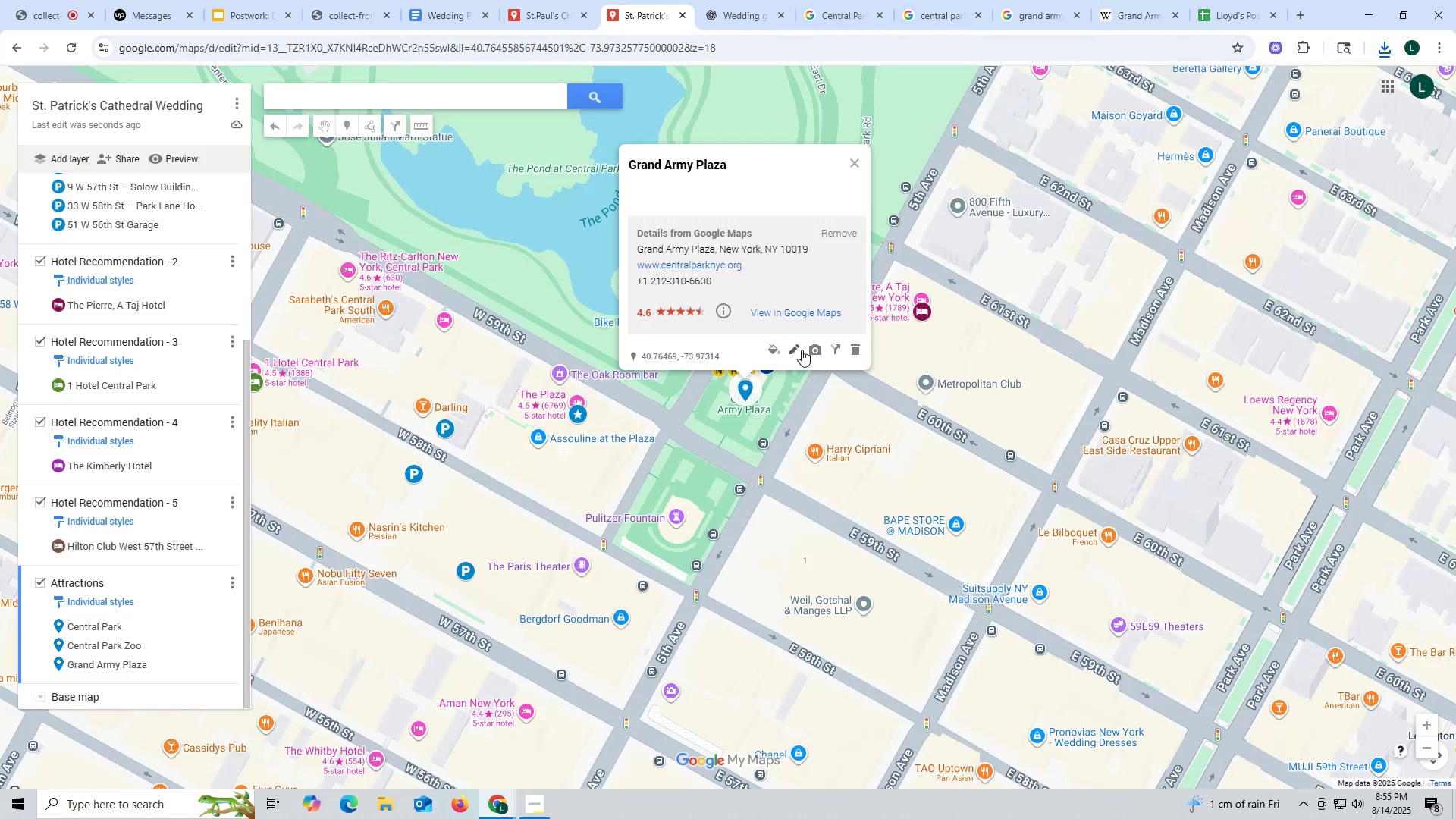 
left_click([811, 350])
 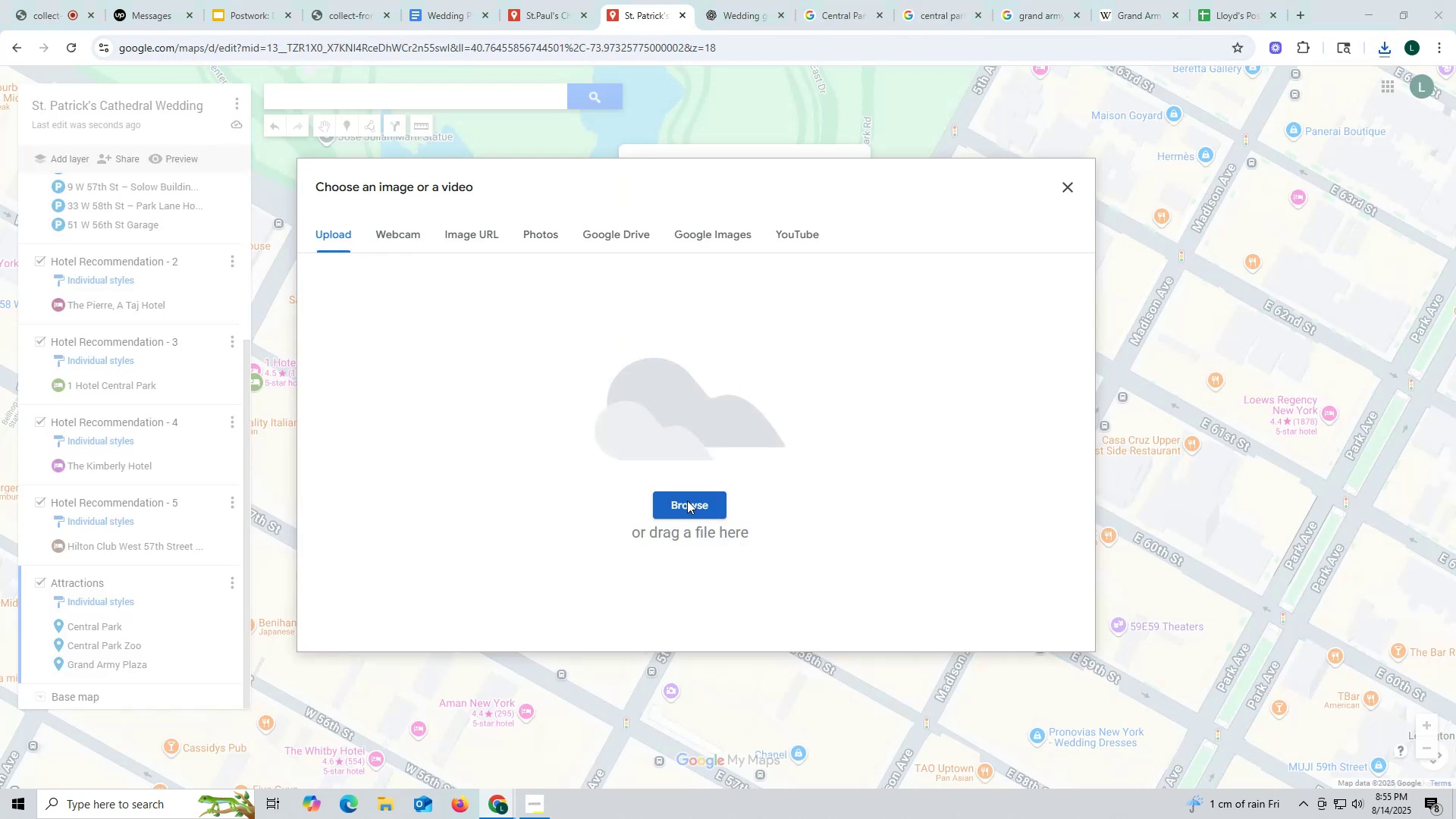 
scroll: coordinate [938, 514], scroll_direction: down, amount: 3.0
 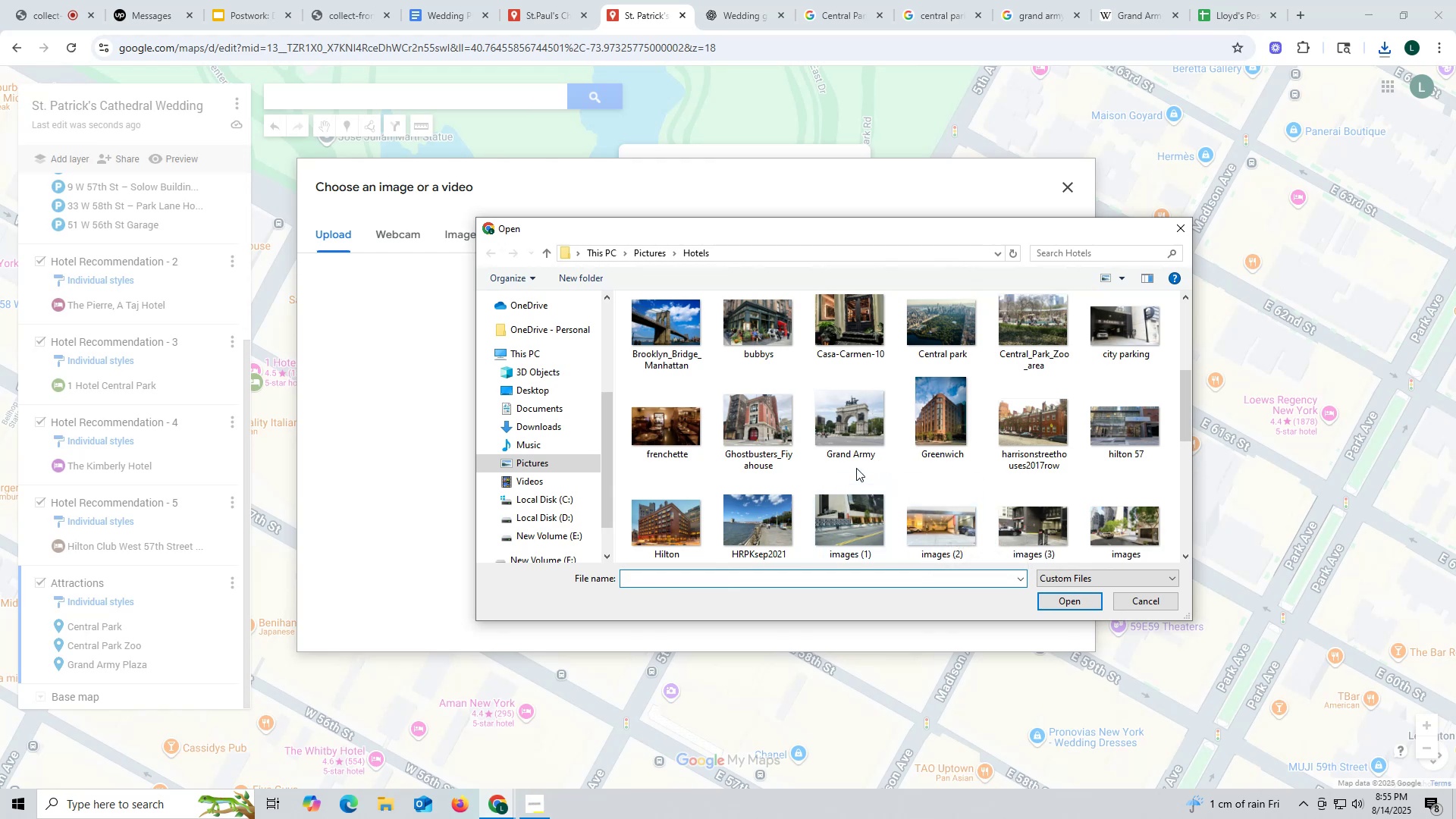 
left_click([849, 431])
 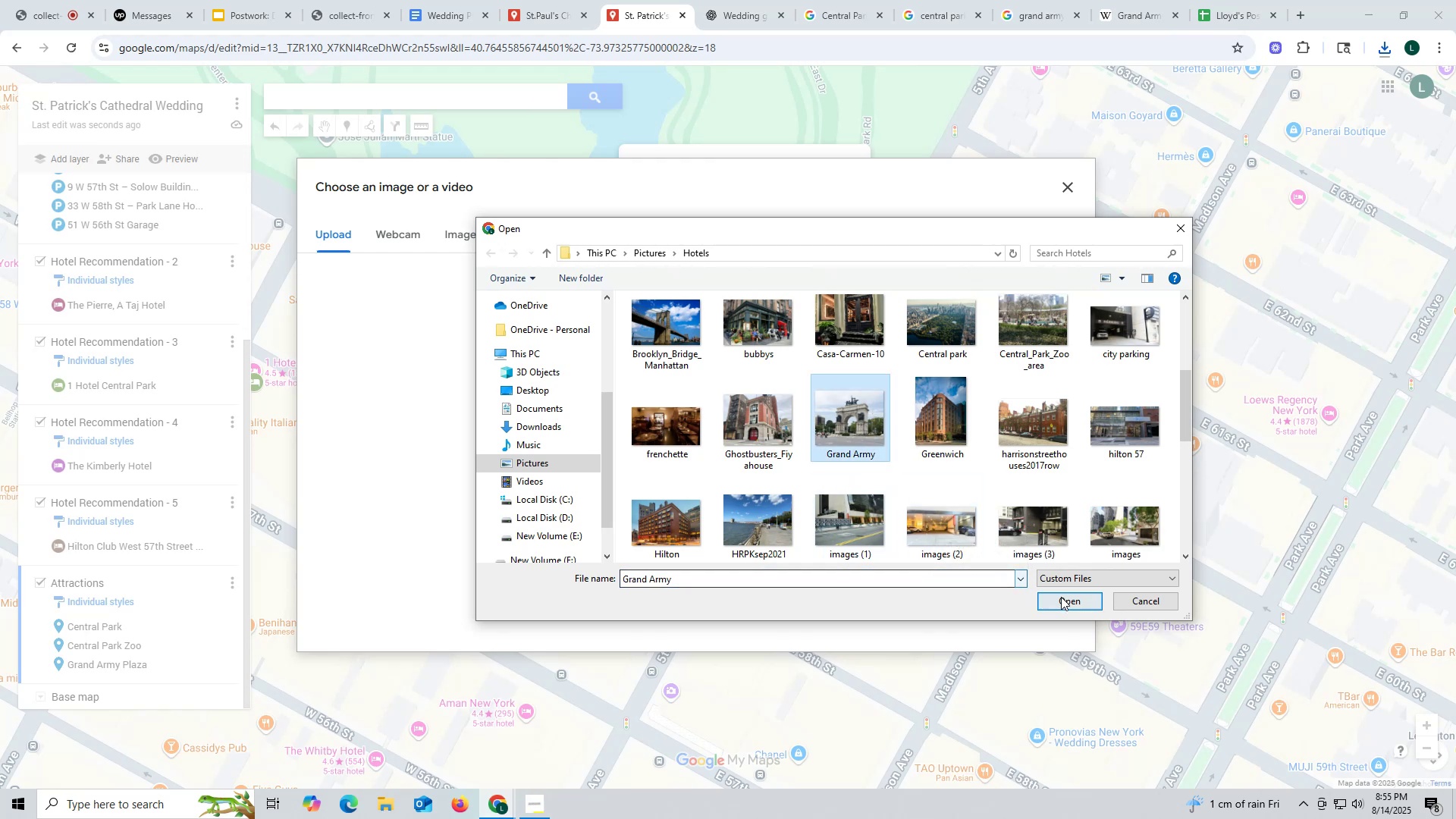 
left_click([1061, 597])
 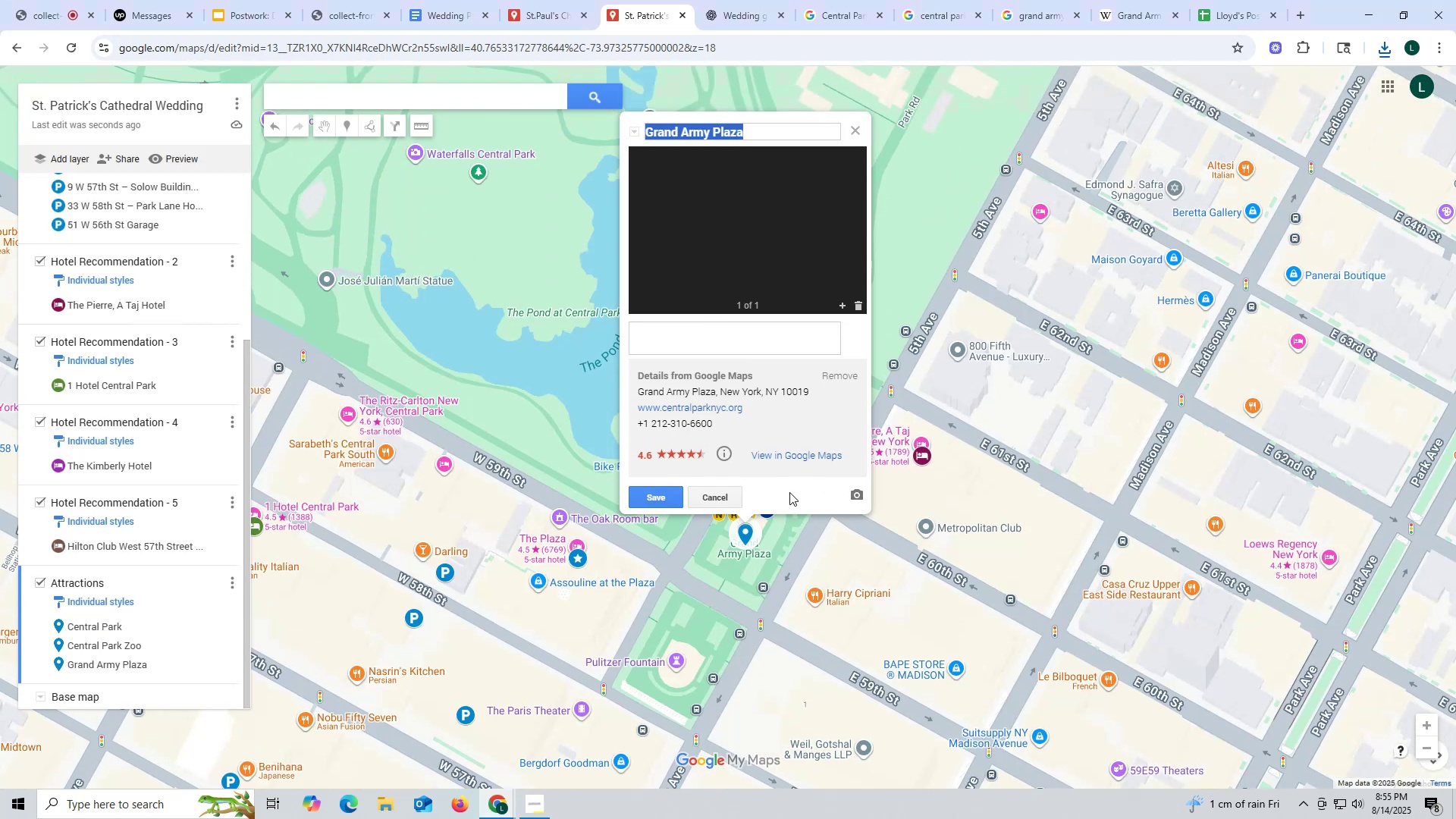 
left_click([655, 501])
 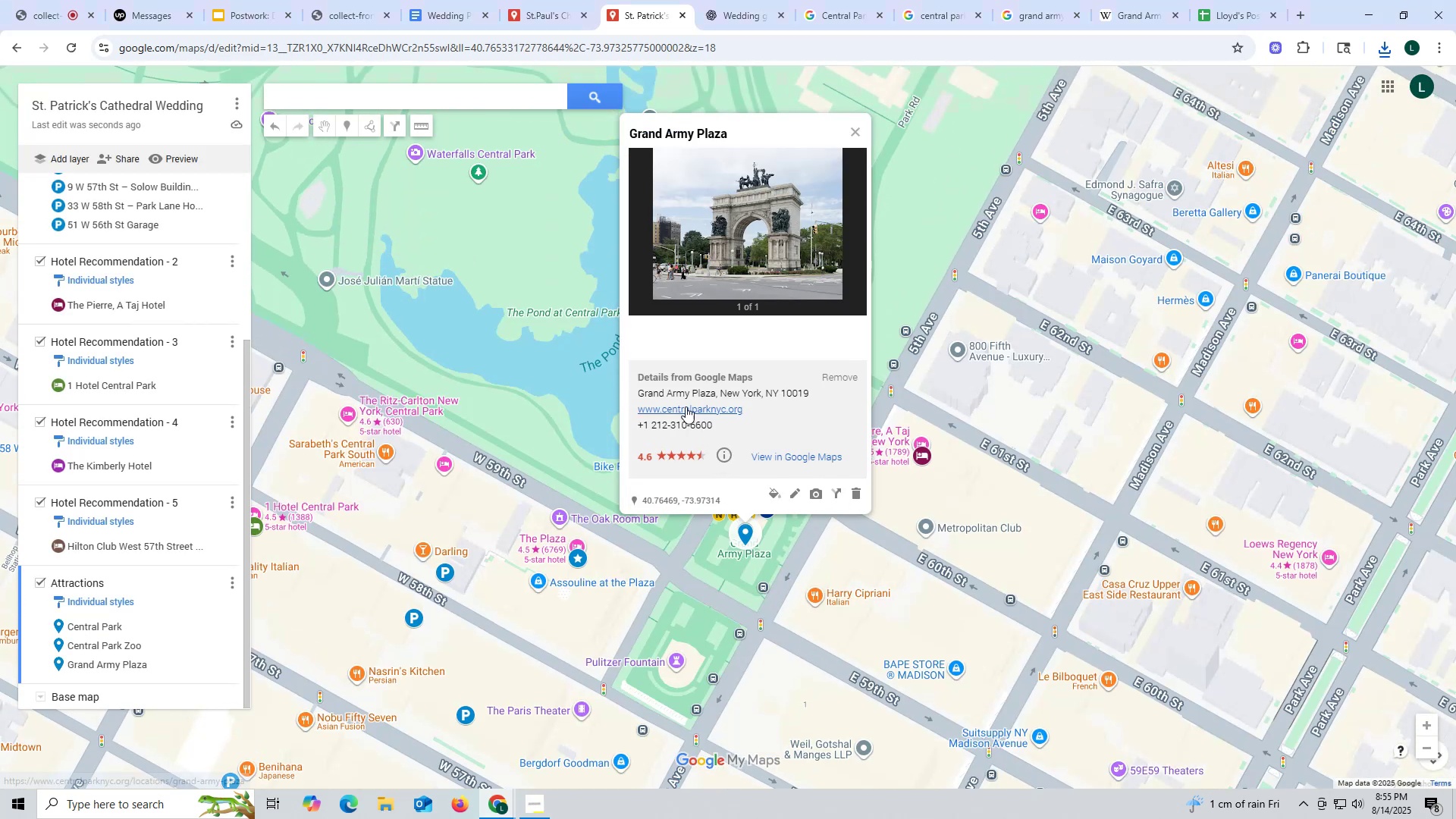 
scroll: coordinate [146, 530], scroll_direction: down, amount: 3.0
 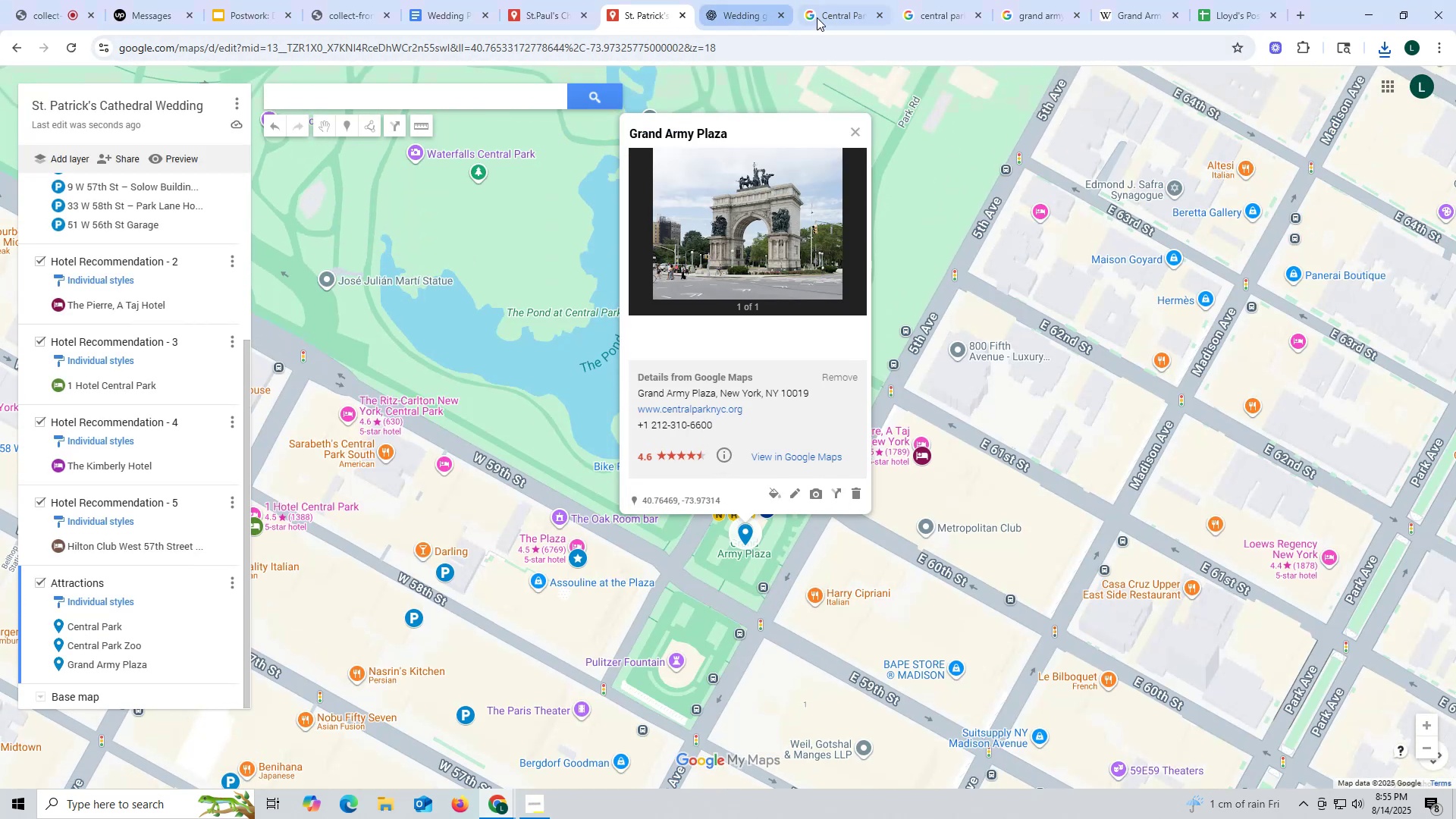 
left_click([741, 16])
 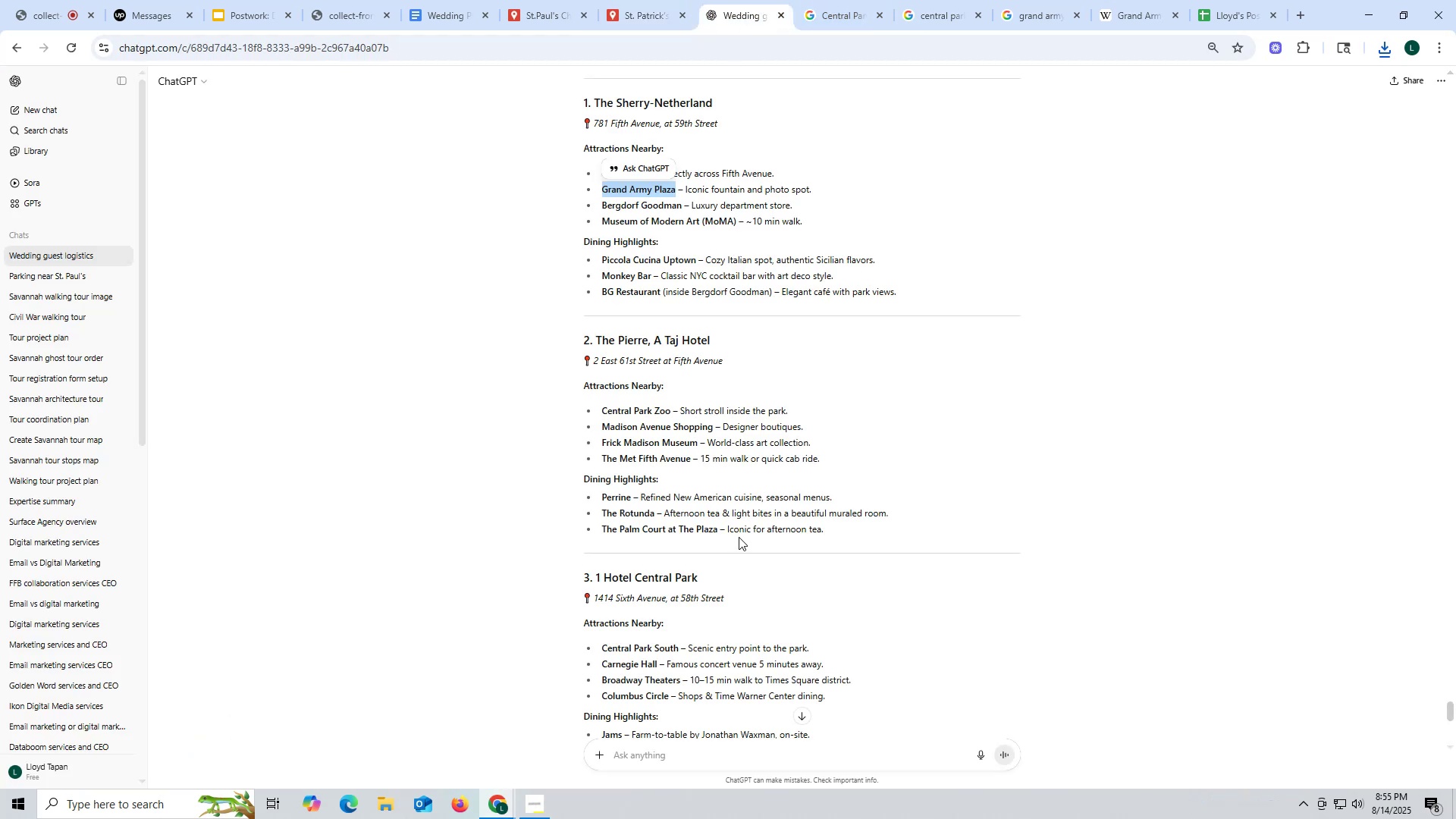 
scroll: coordinate [739, 537], scroll_direction: down, amount: 1.0
 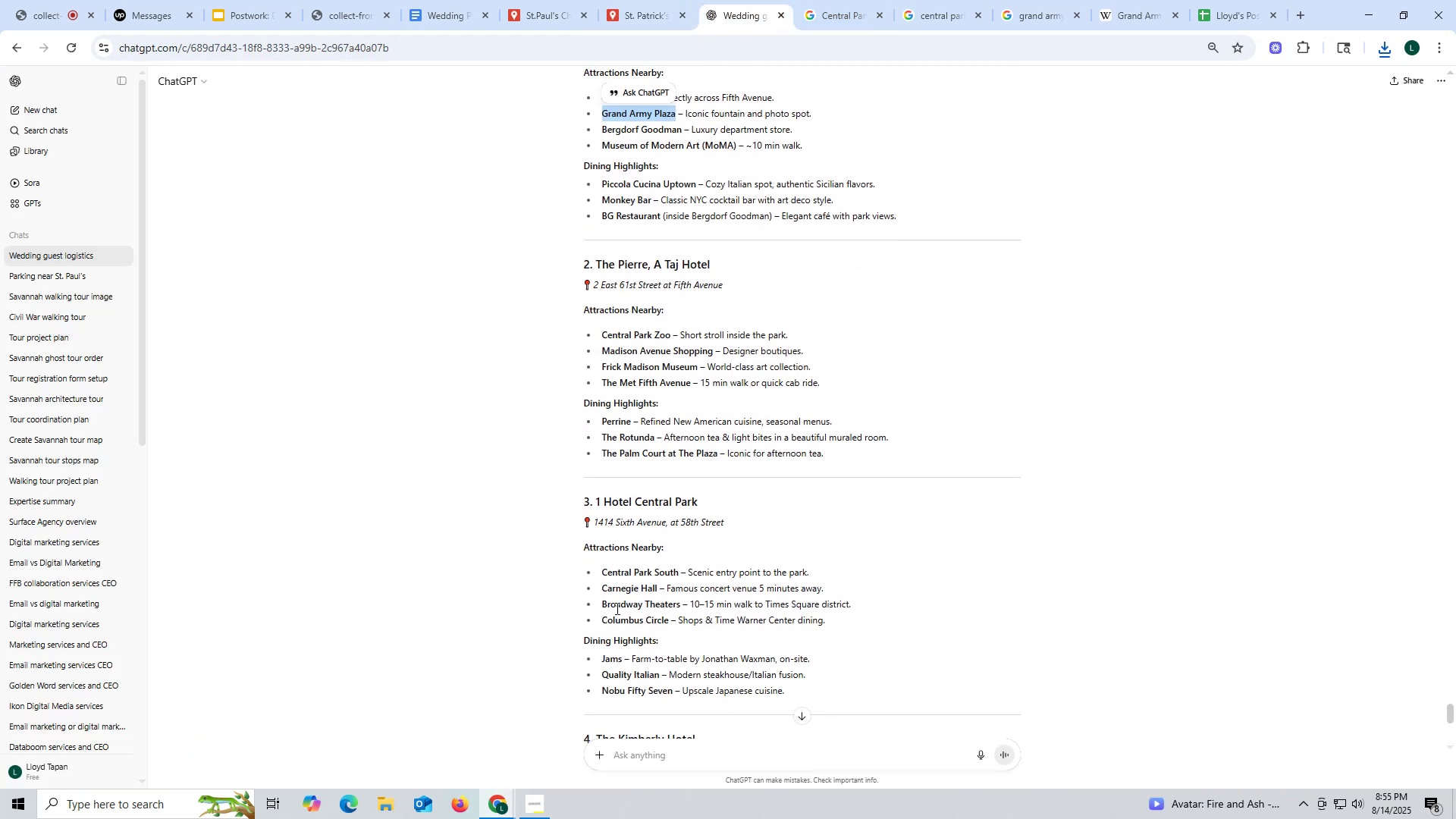 
left_click_drag(start_coordinate=[598, 601], to_coordinate=[682, 604])
 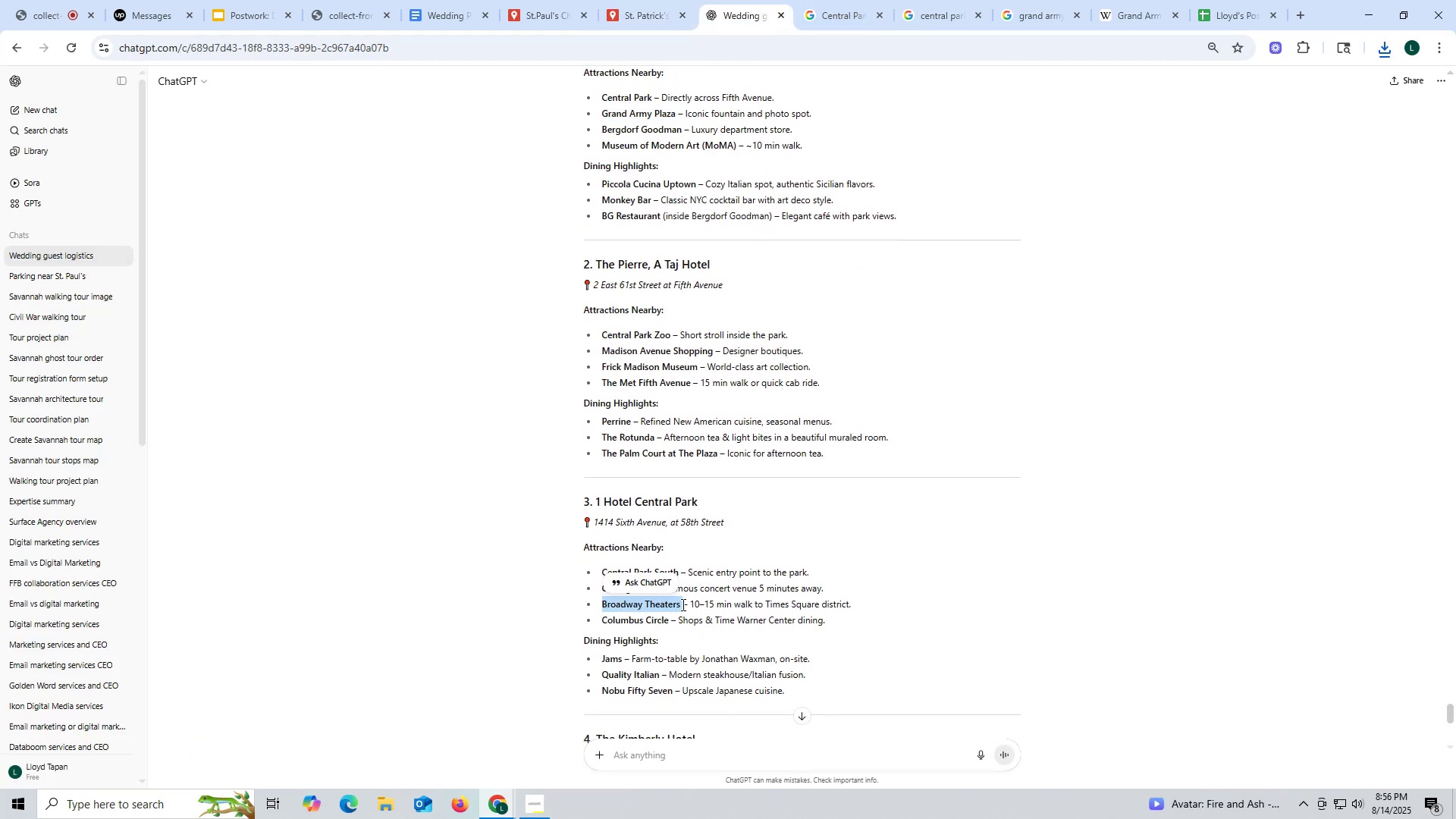 
key(Control+ControlLeft)
 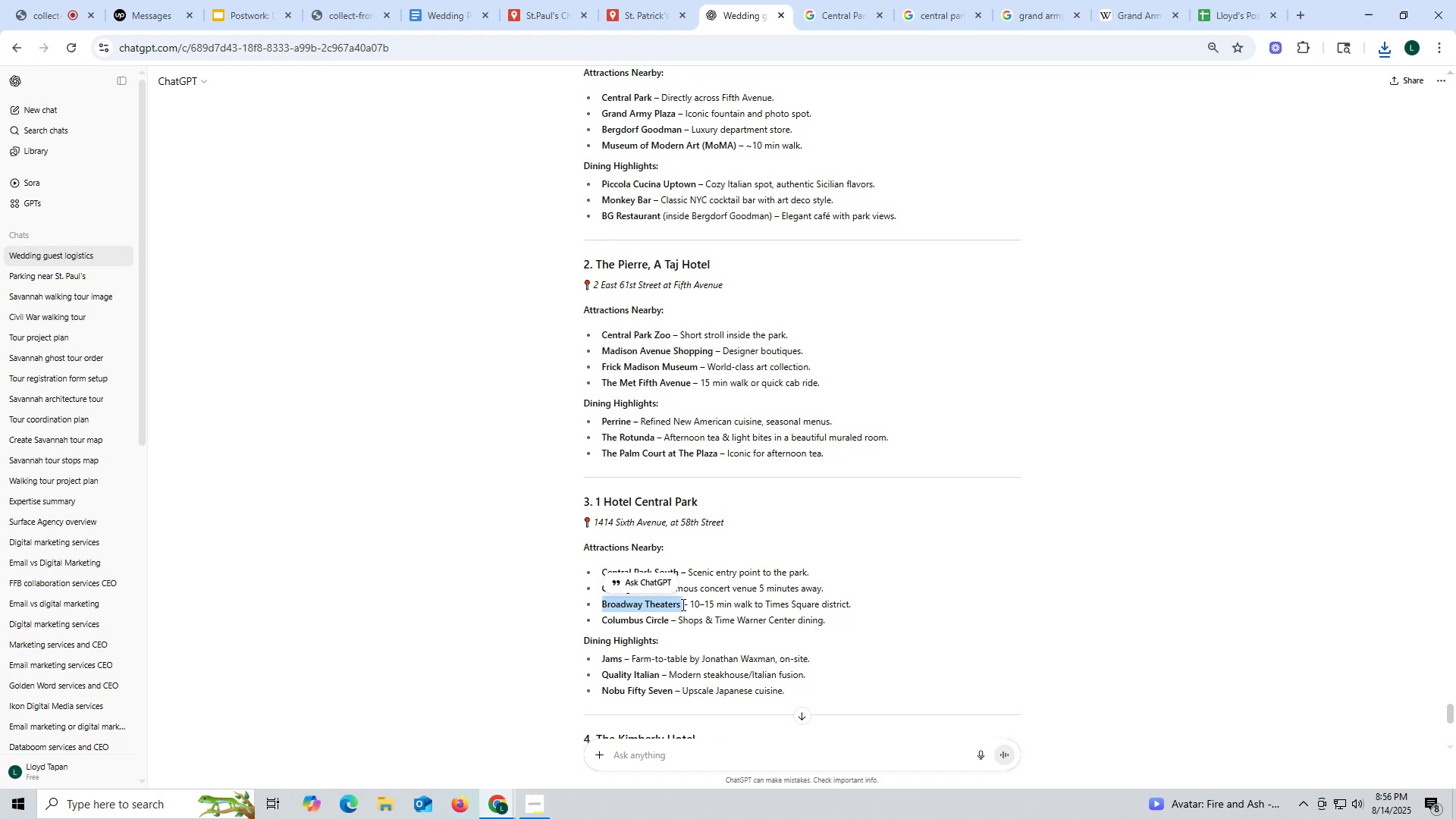 
key(Control+C)
 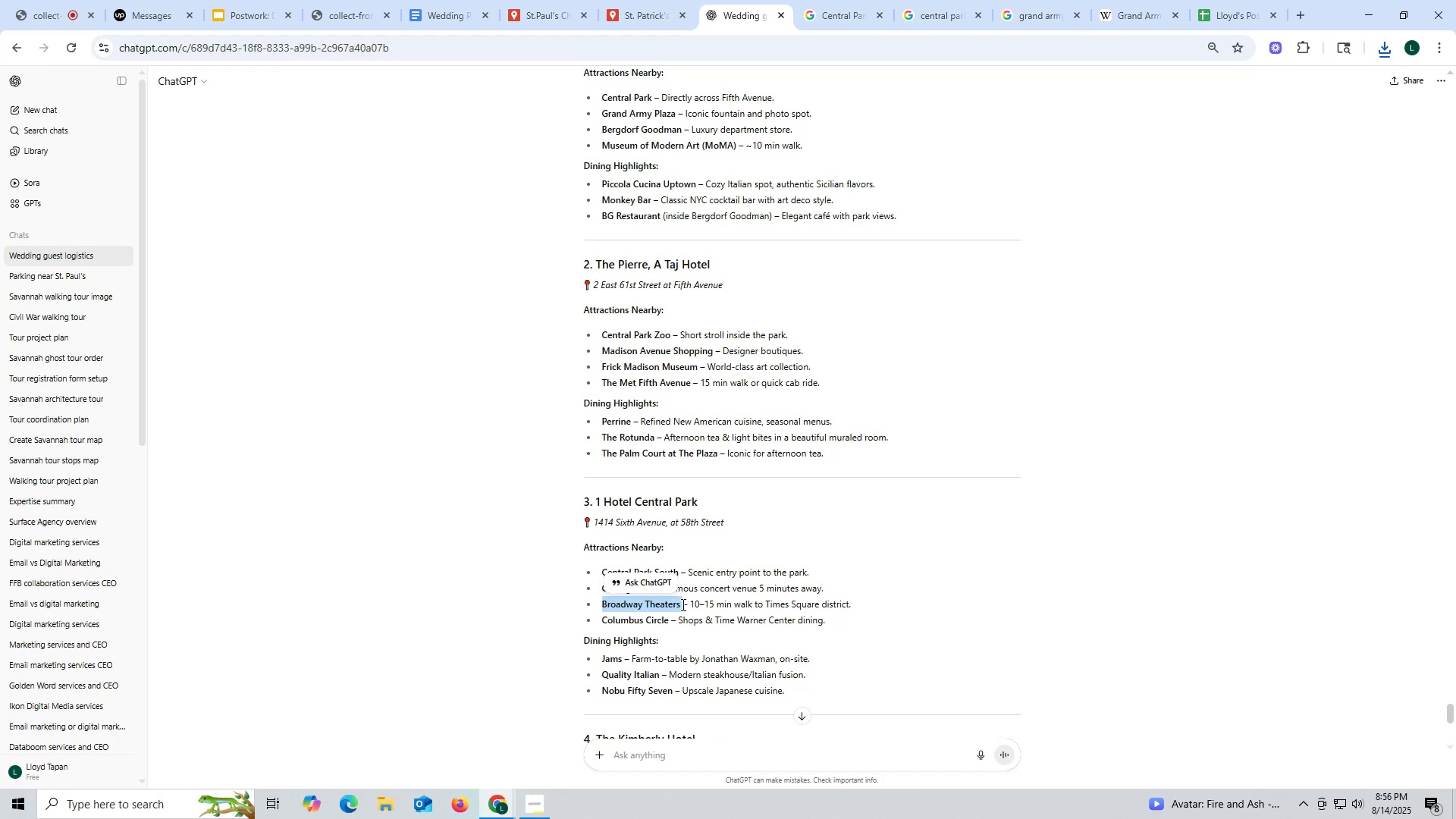 
key(Control+ControlLeft)
 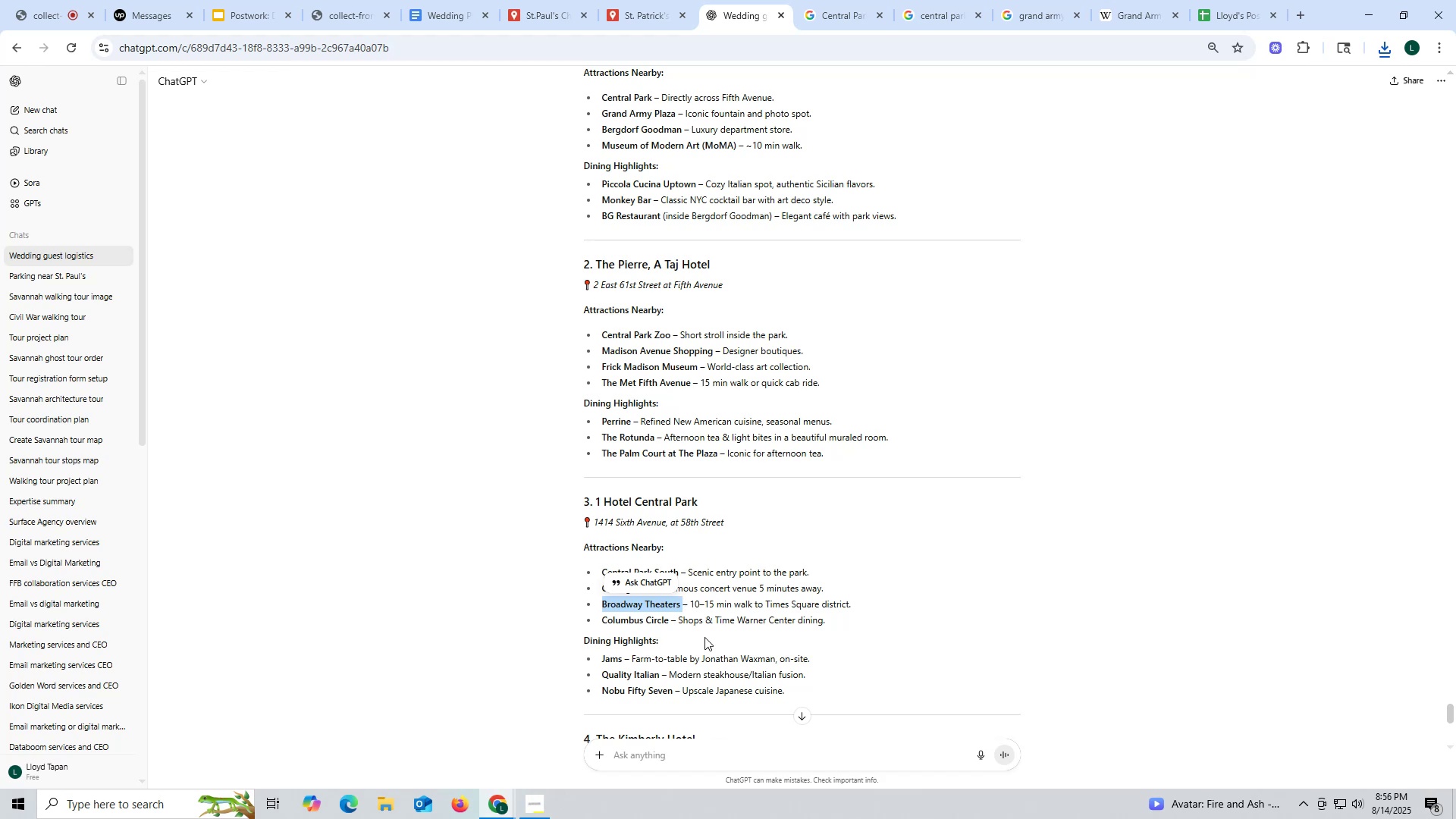 
key(Control+C)
 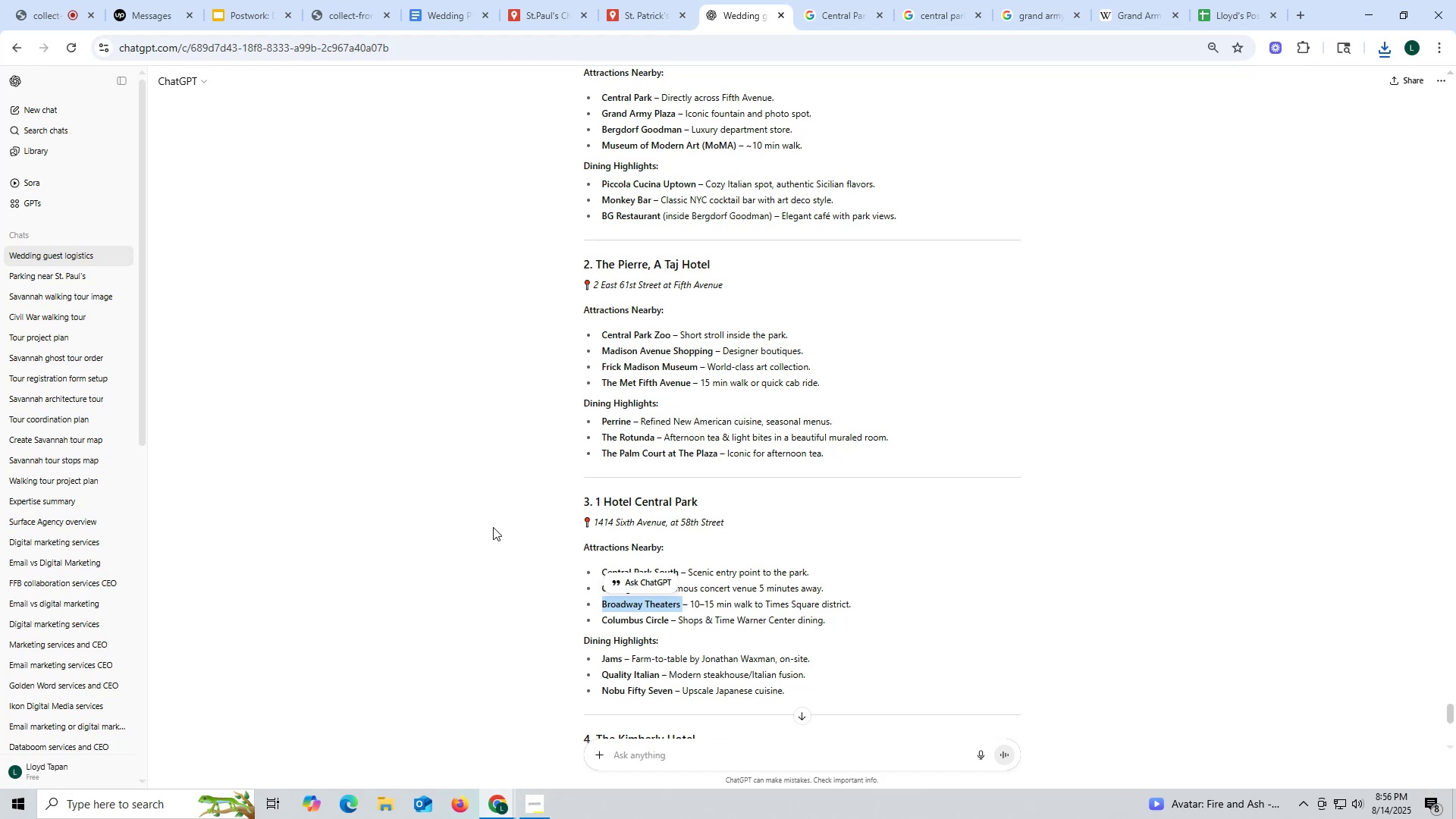 
left_click([480, 526])
 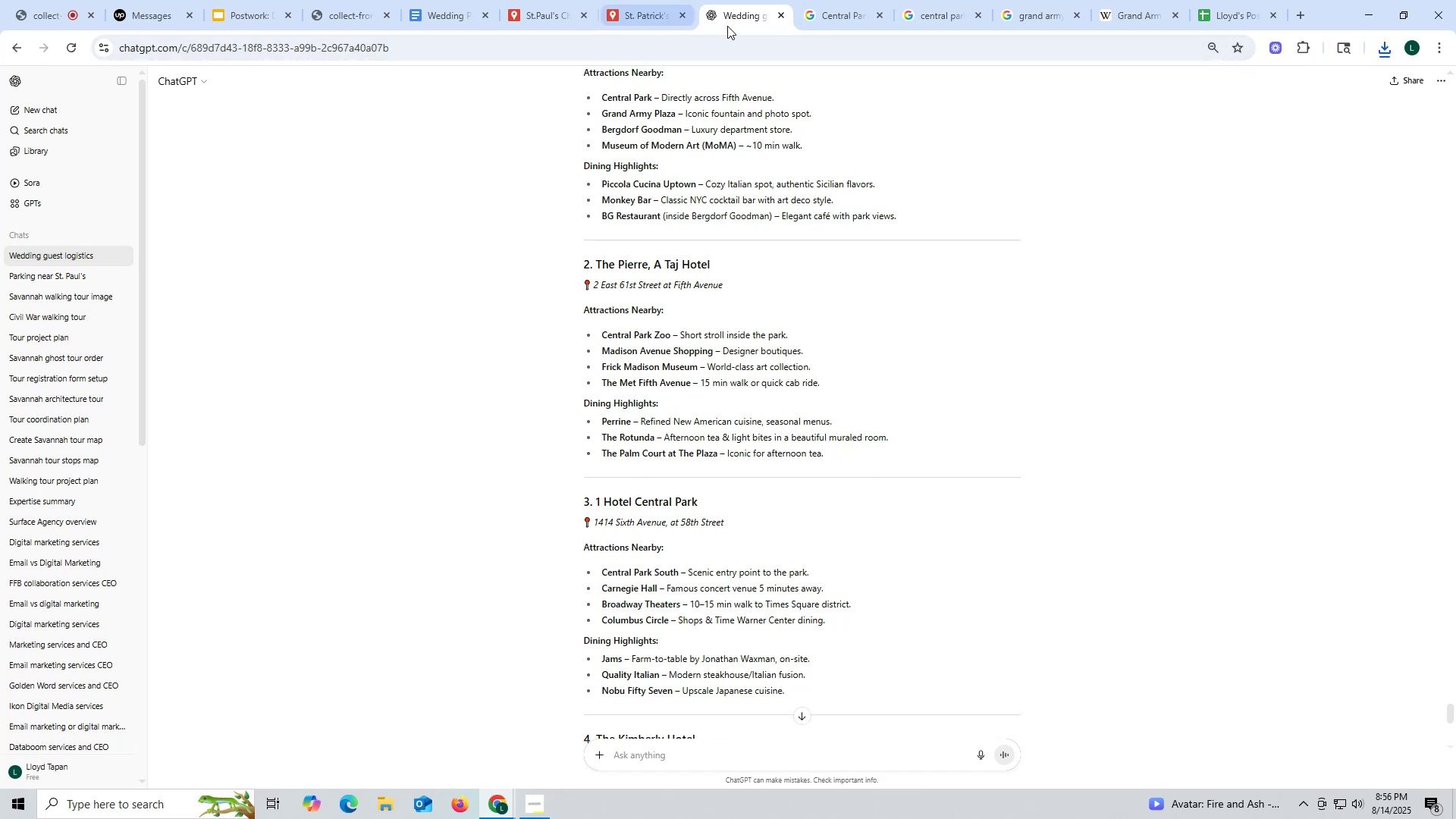 
wait(5.14)
 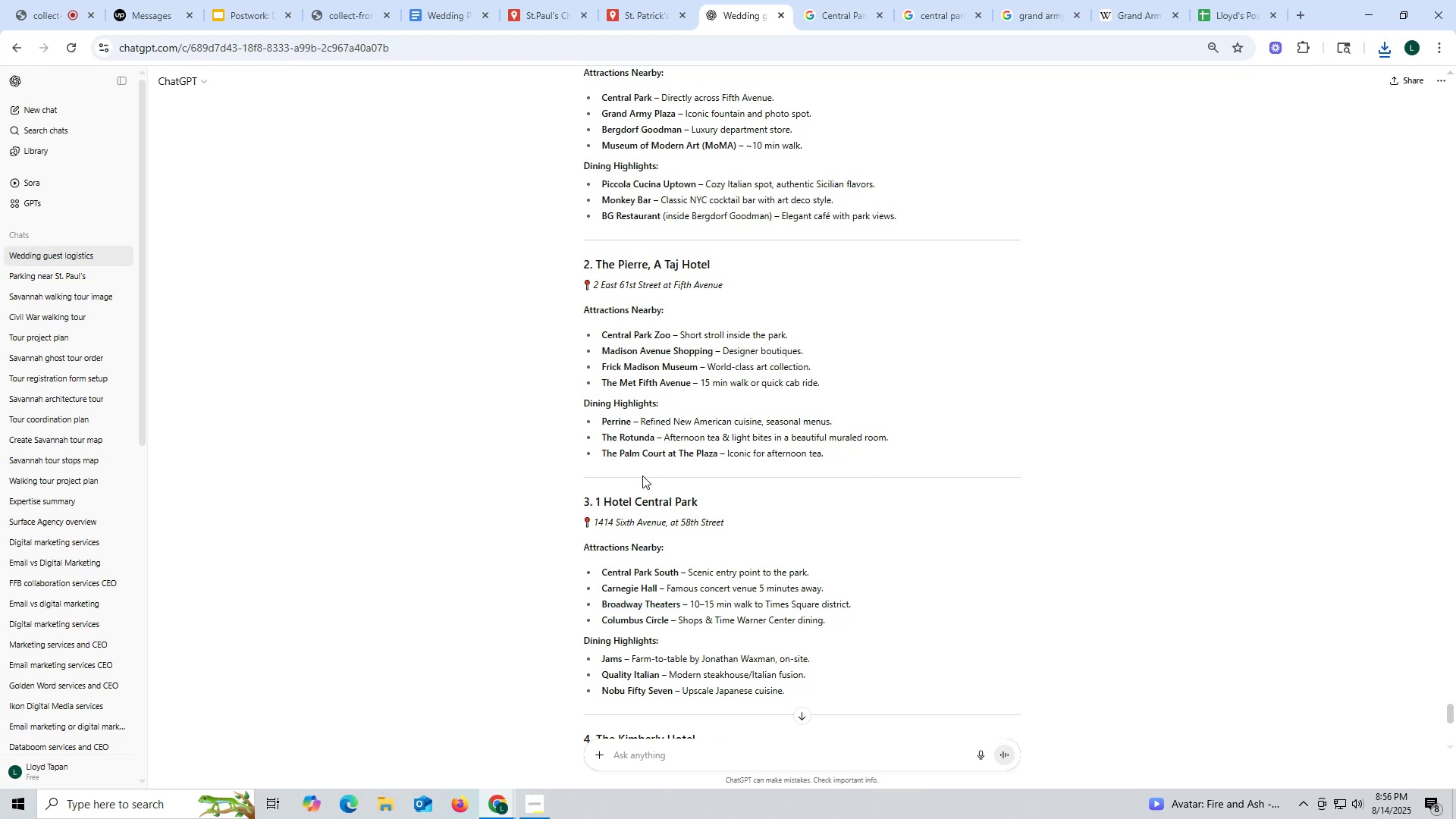 
left_click([1134, 13])
 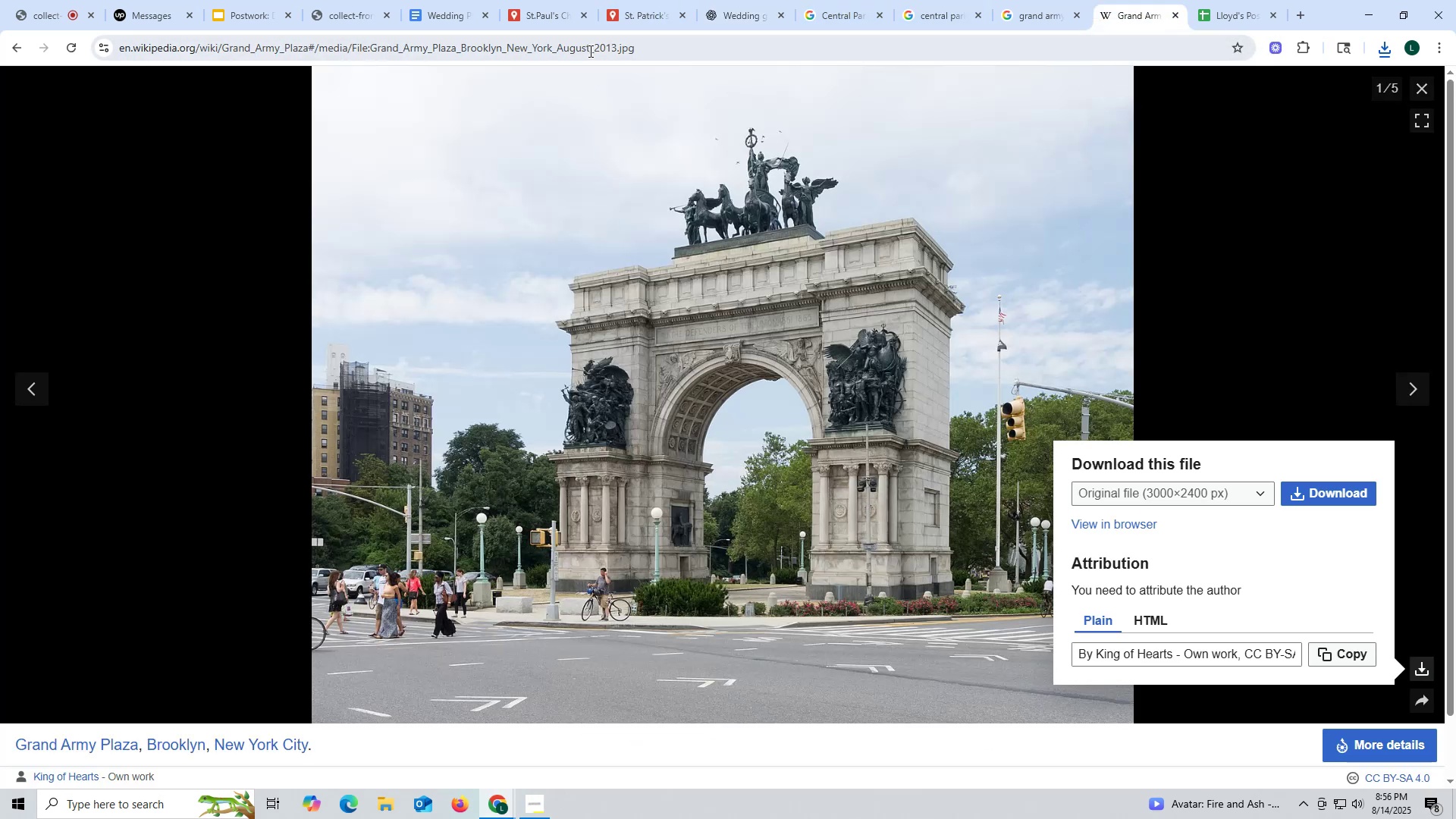 
left_click([589, 51])
 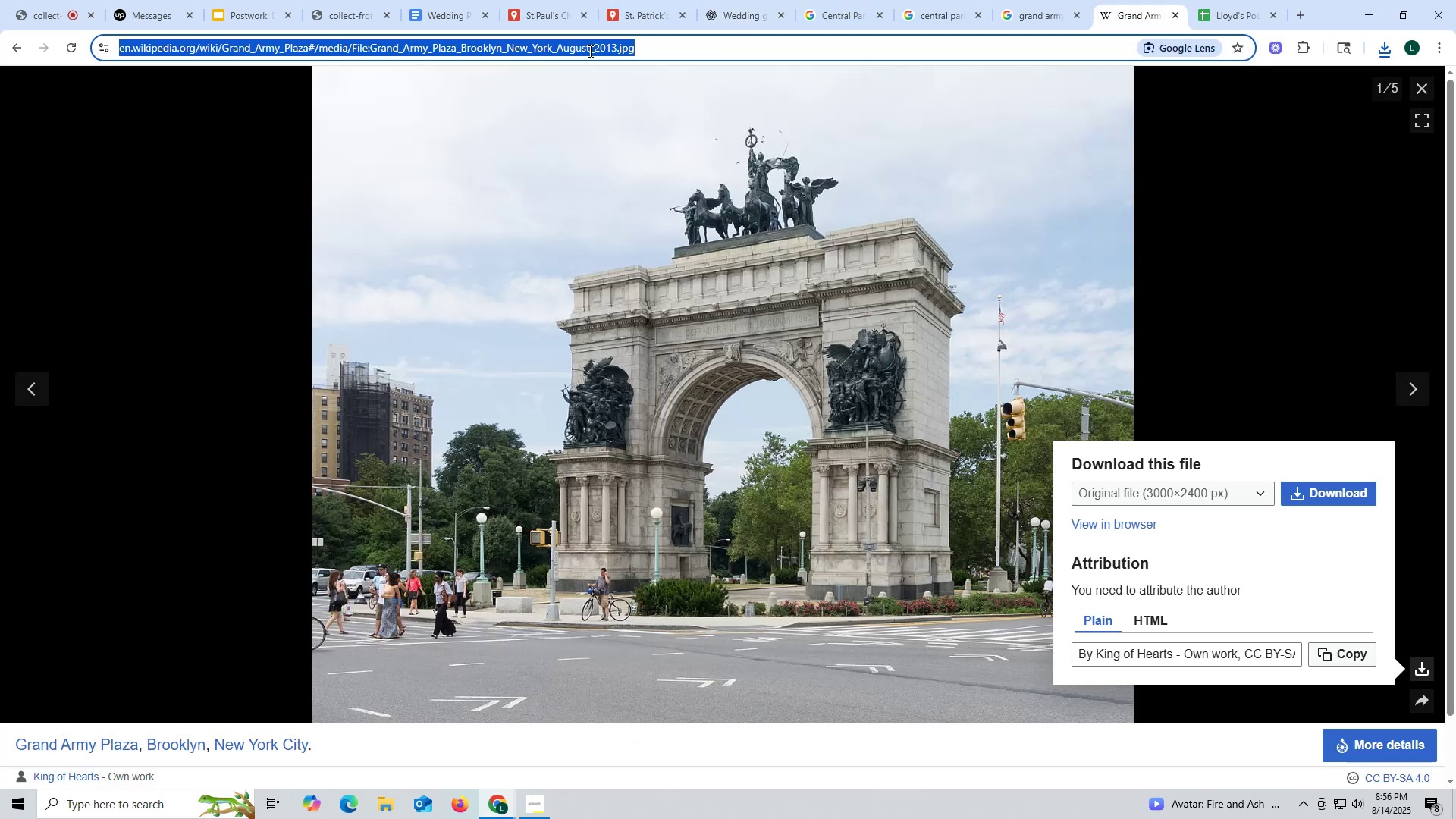 
key(Control+ControlLeft)
 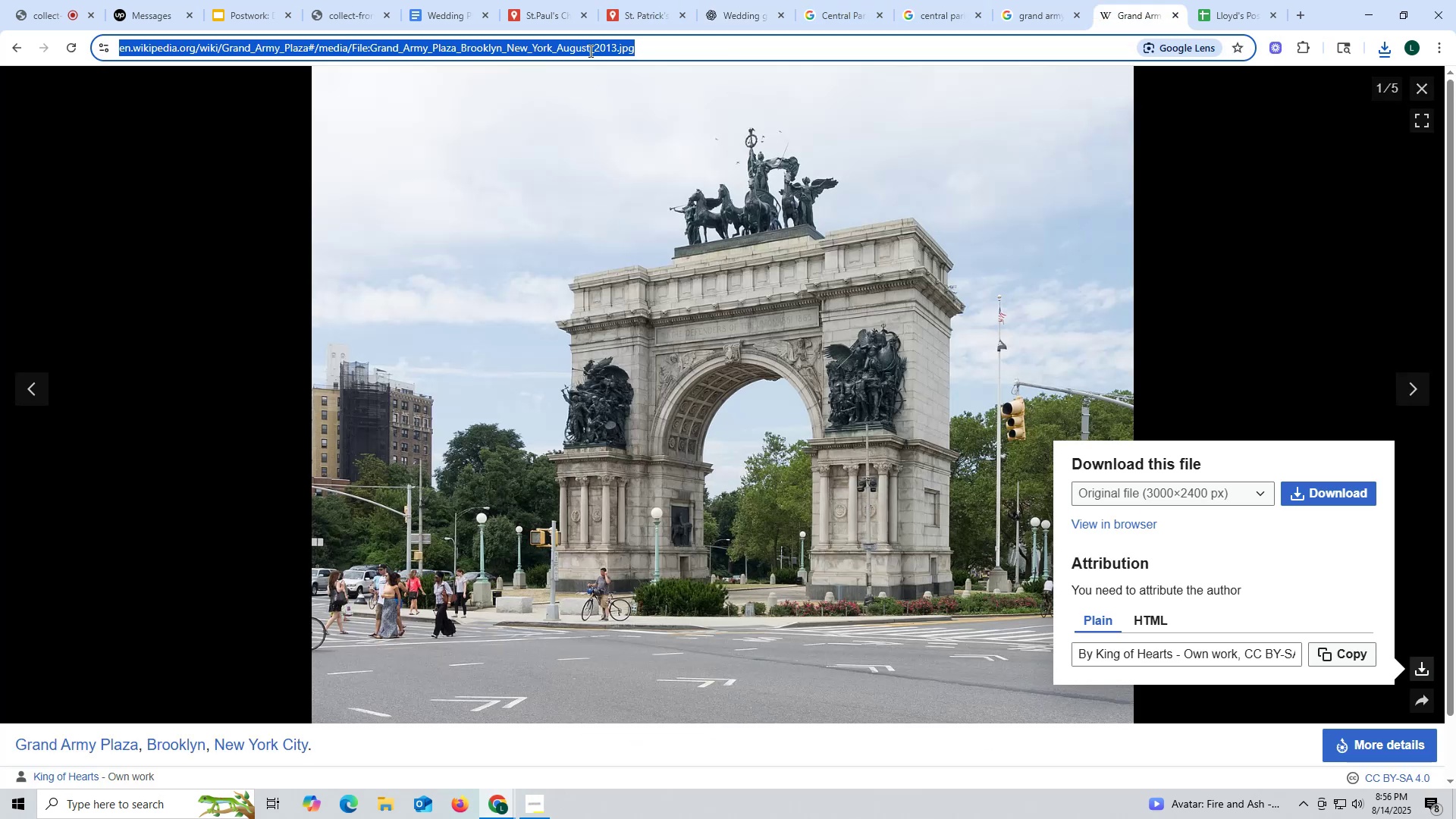 
key(Control+V)
 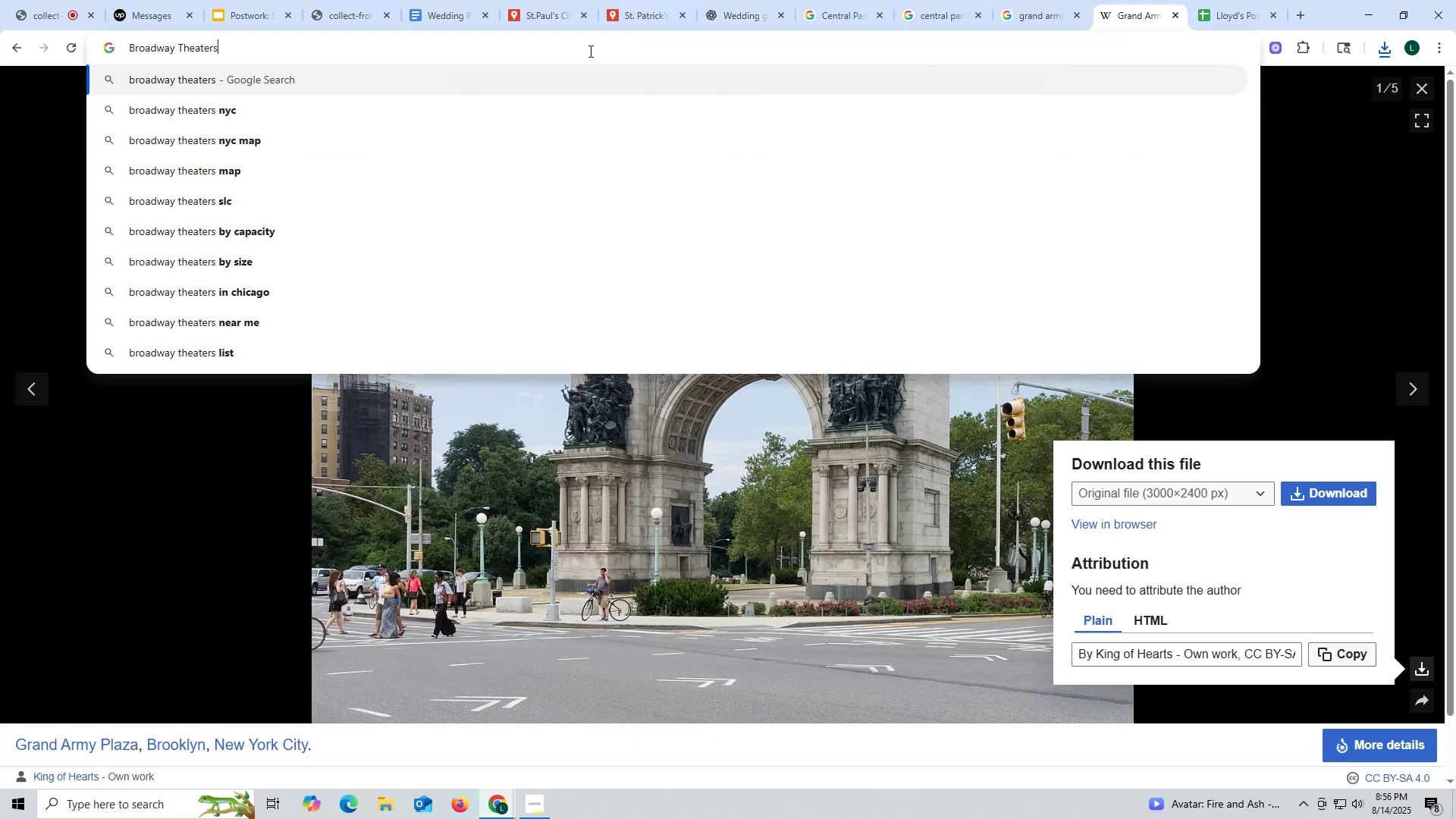 
key(Enter)
 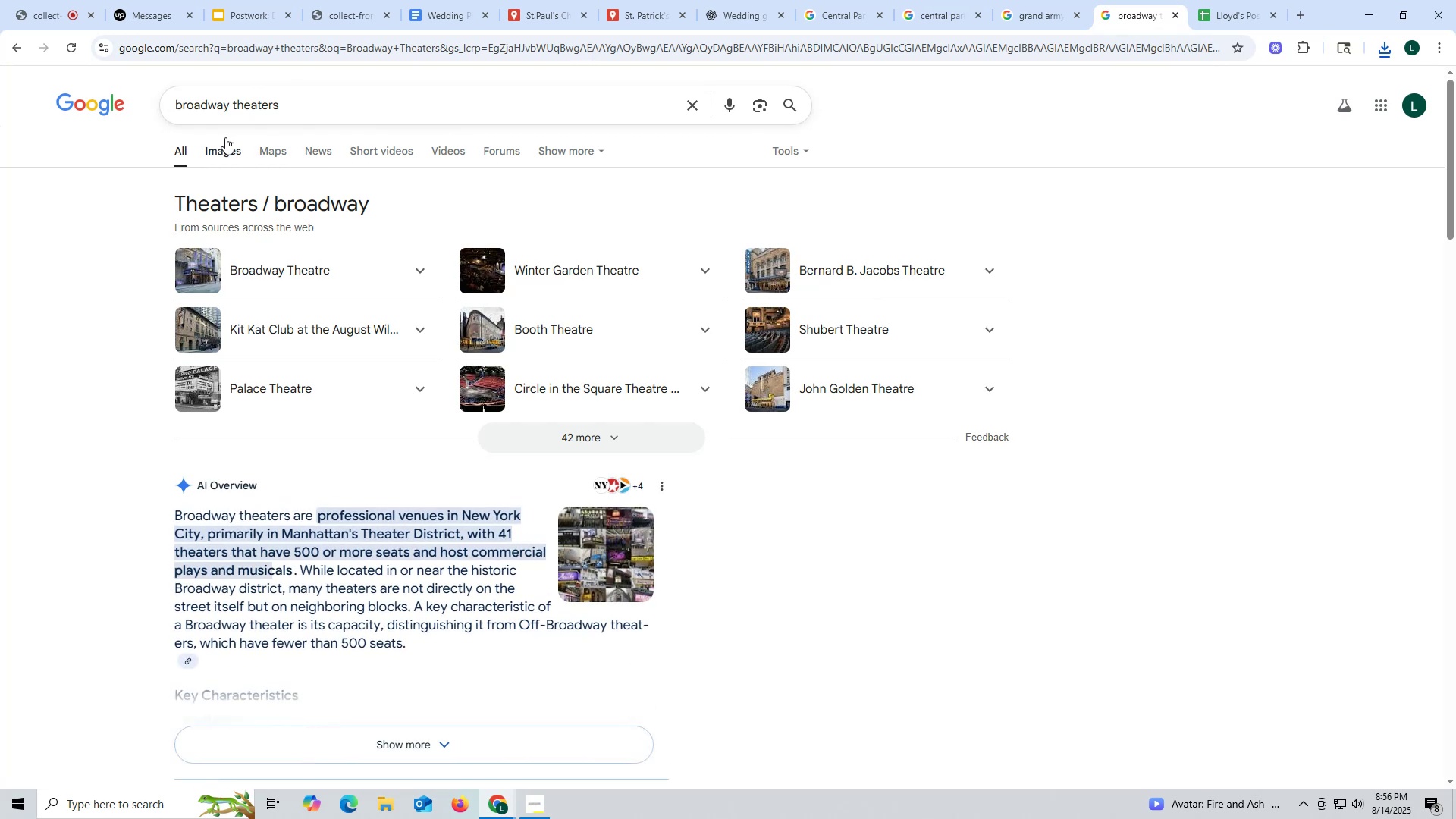 
left_click([215, 151])
 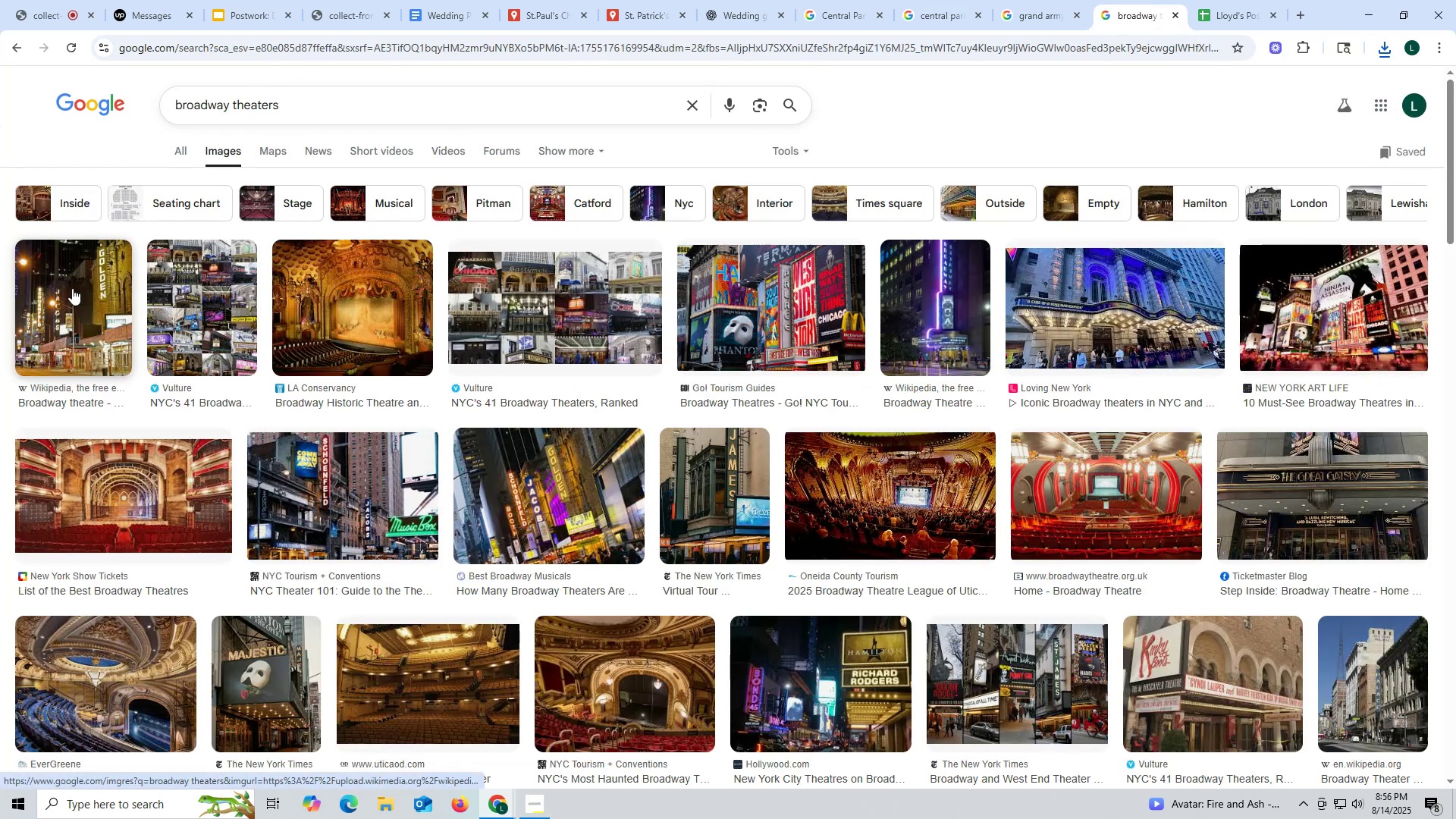 
left_click([62, 307])
 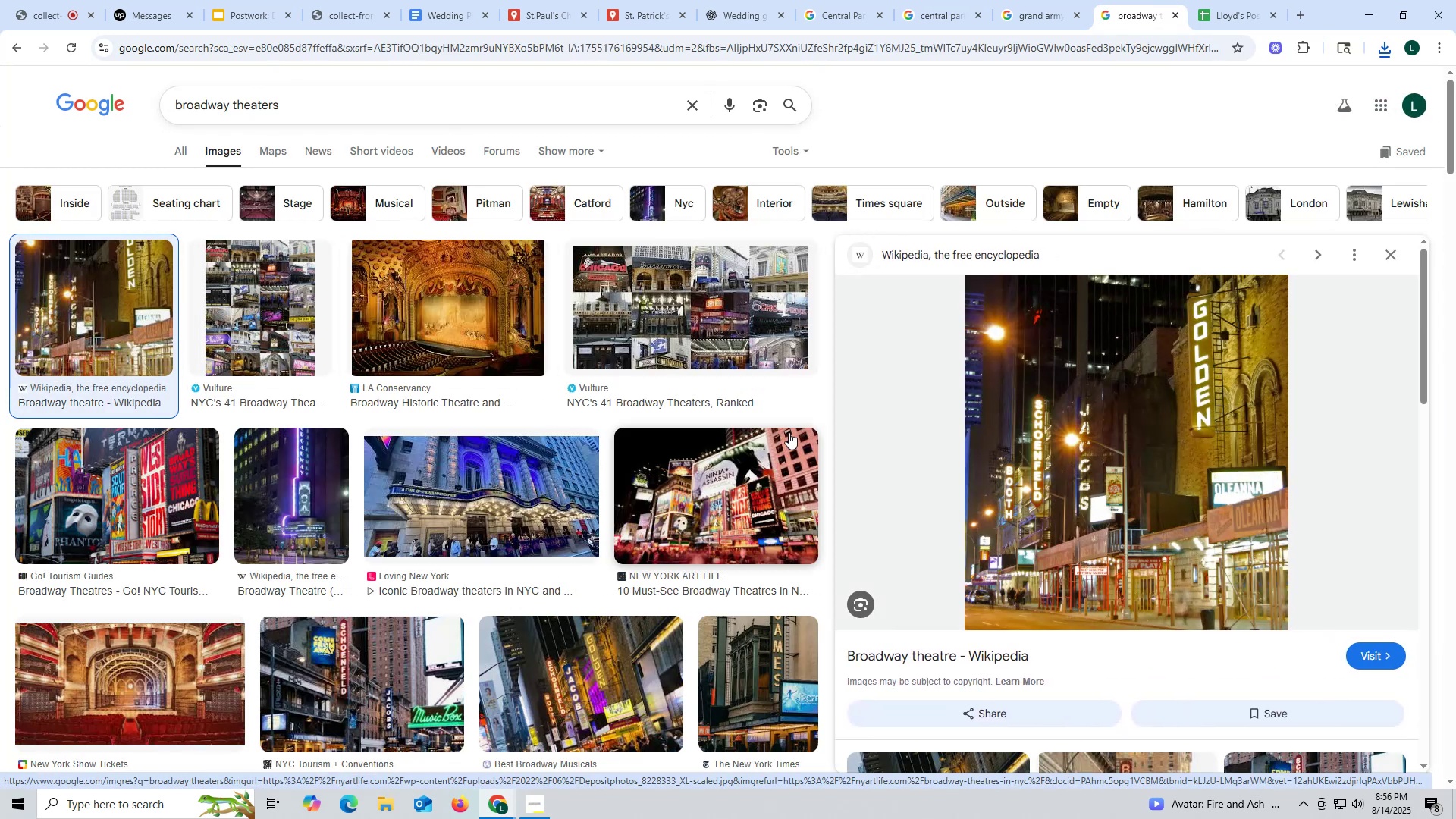 
wait(10.01)
 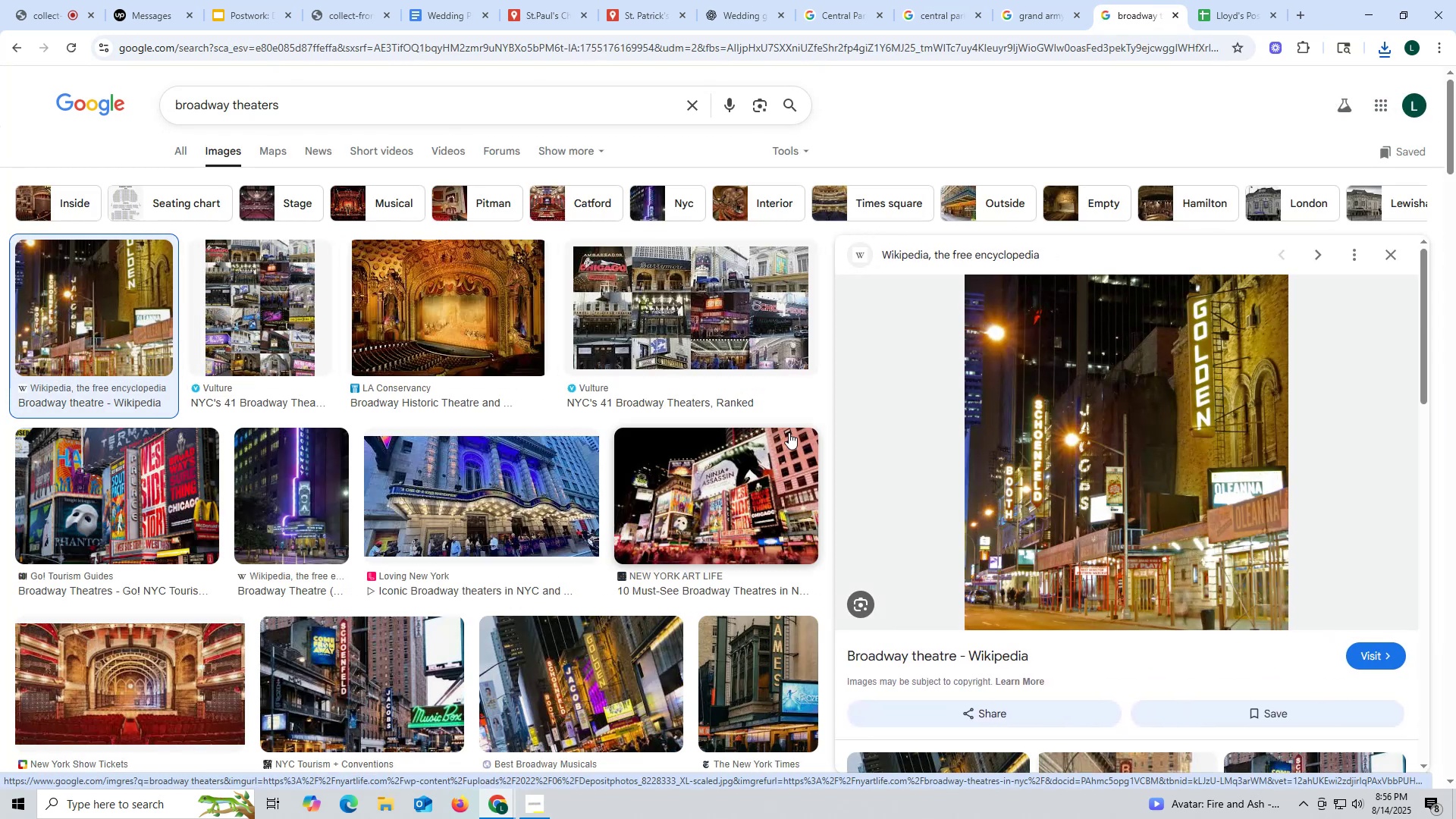 
left_click([1053, 469])
 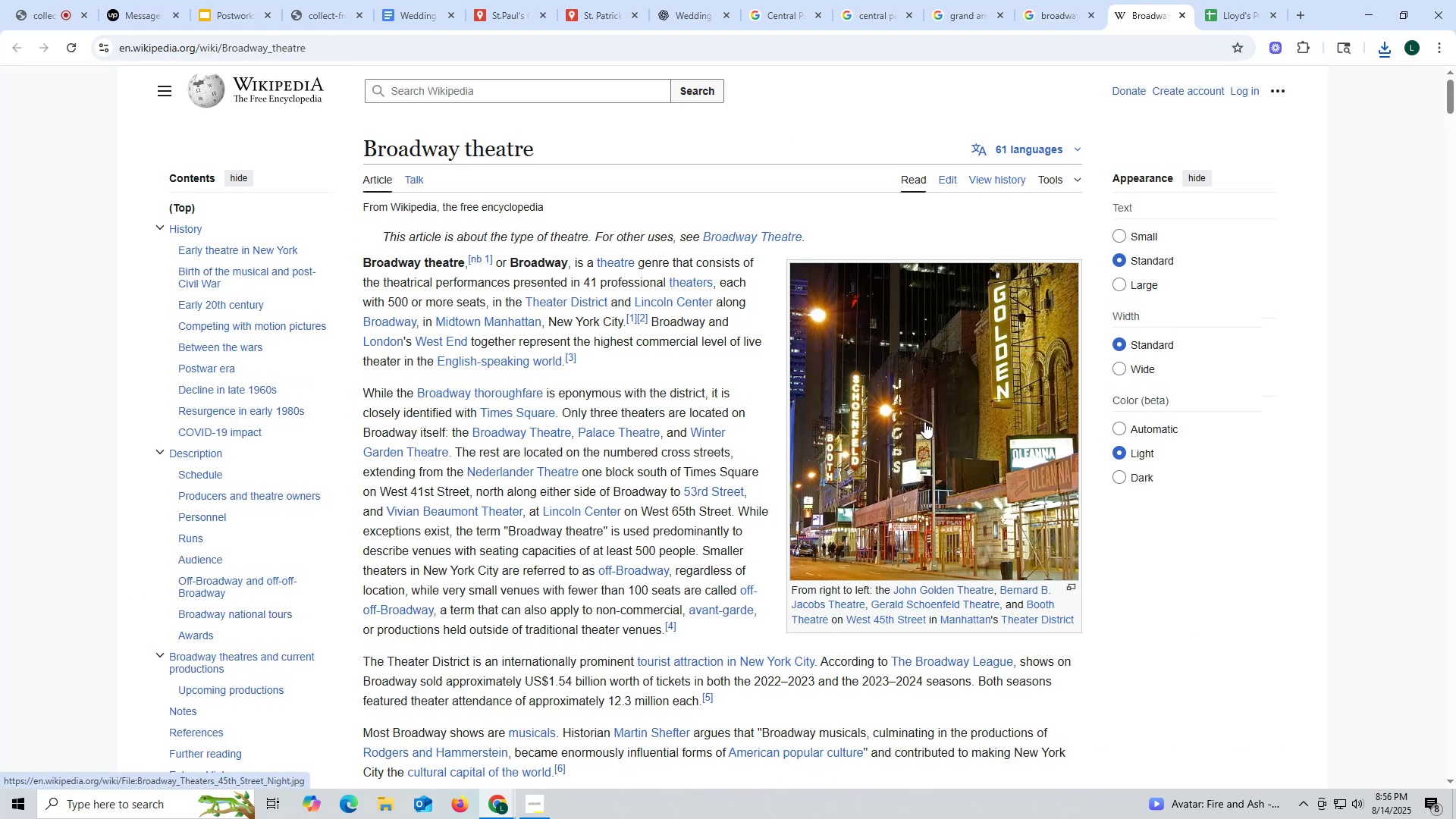 
wait(8.16)
 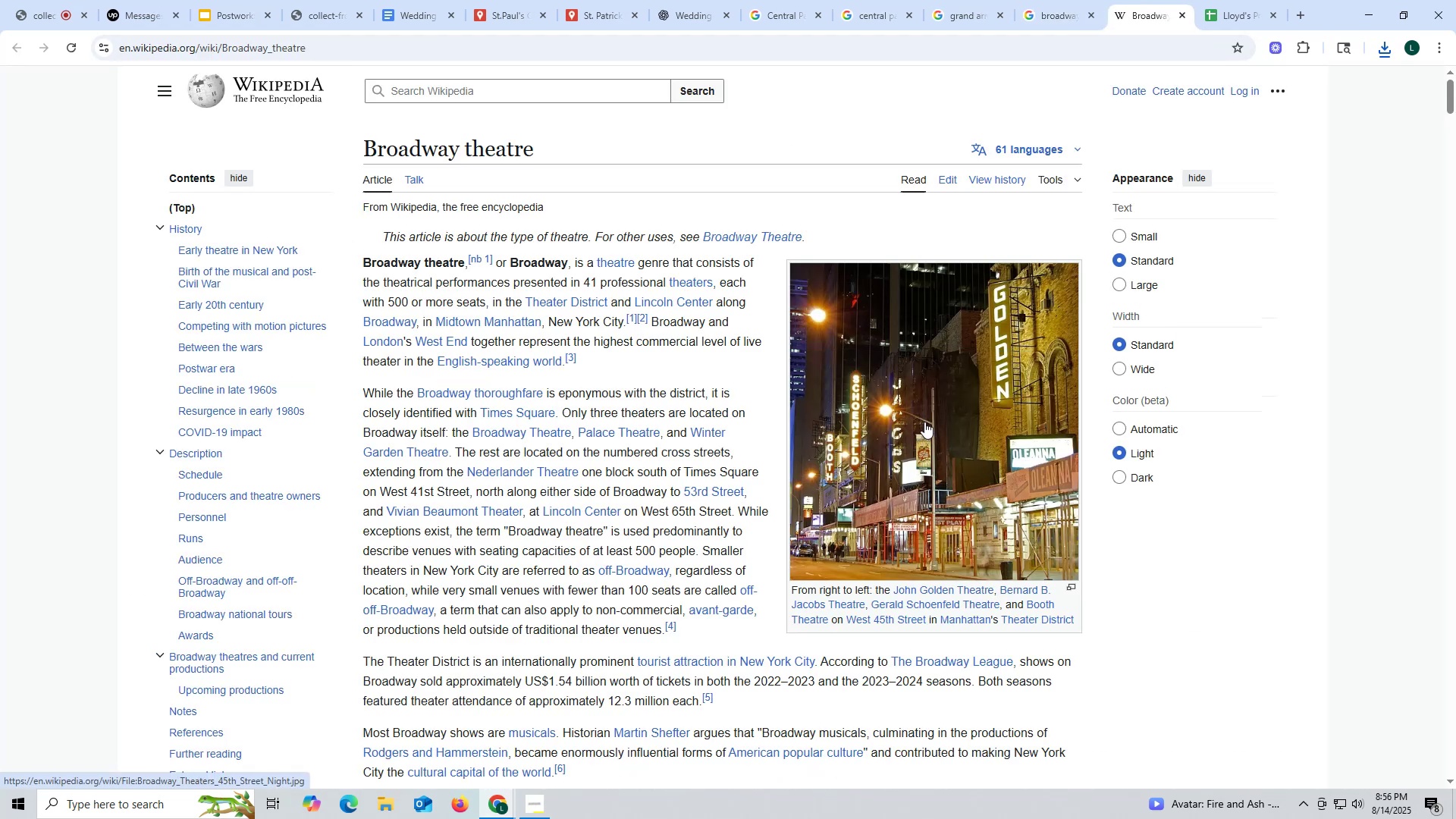 
left_click([940, 433])
 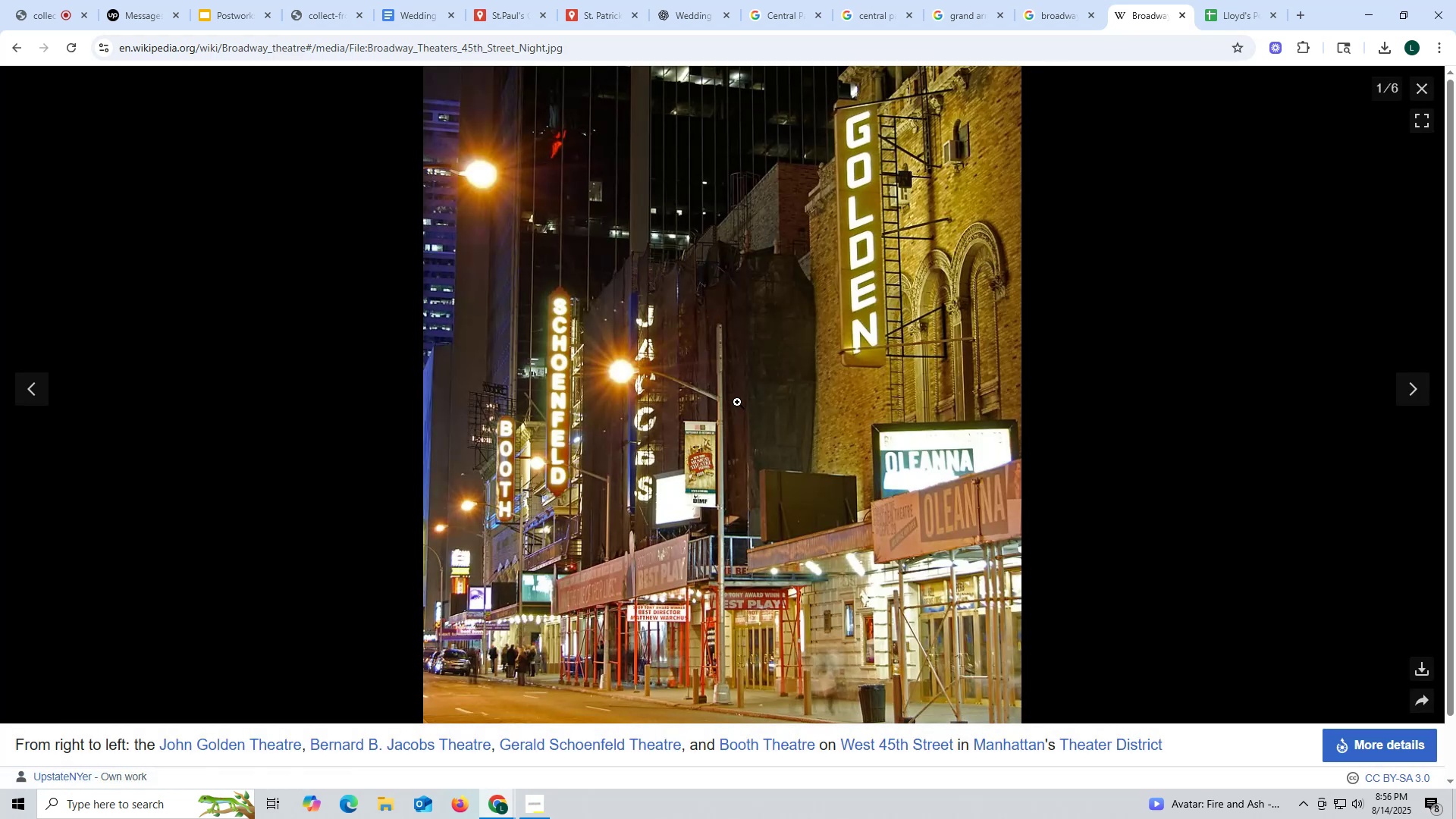 
right_click([737, 402])
 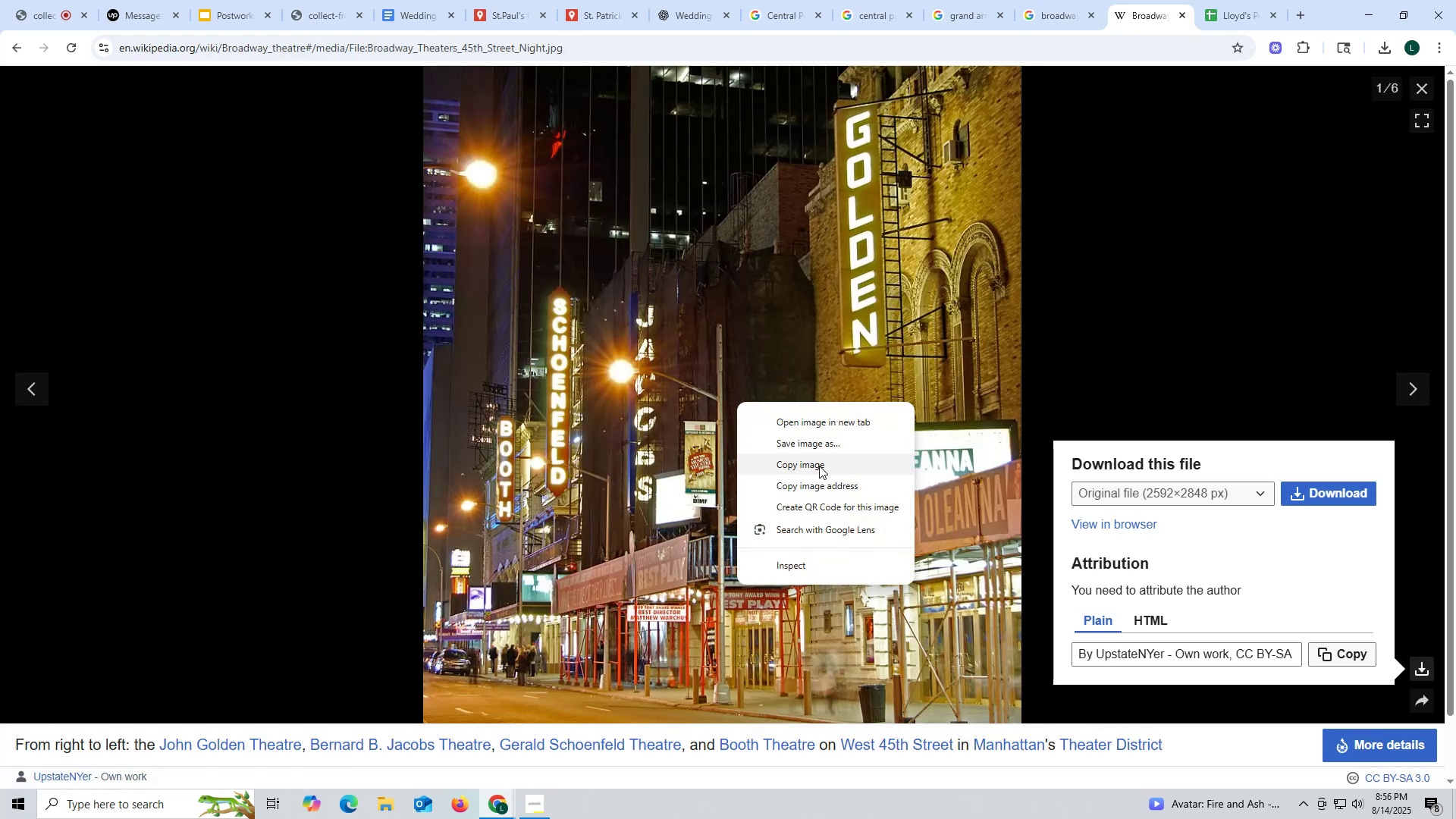 
left_click_drag(start_coordinate=[827, 489], to_coordinate=[687, 447])
 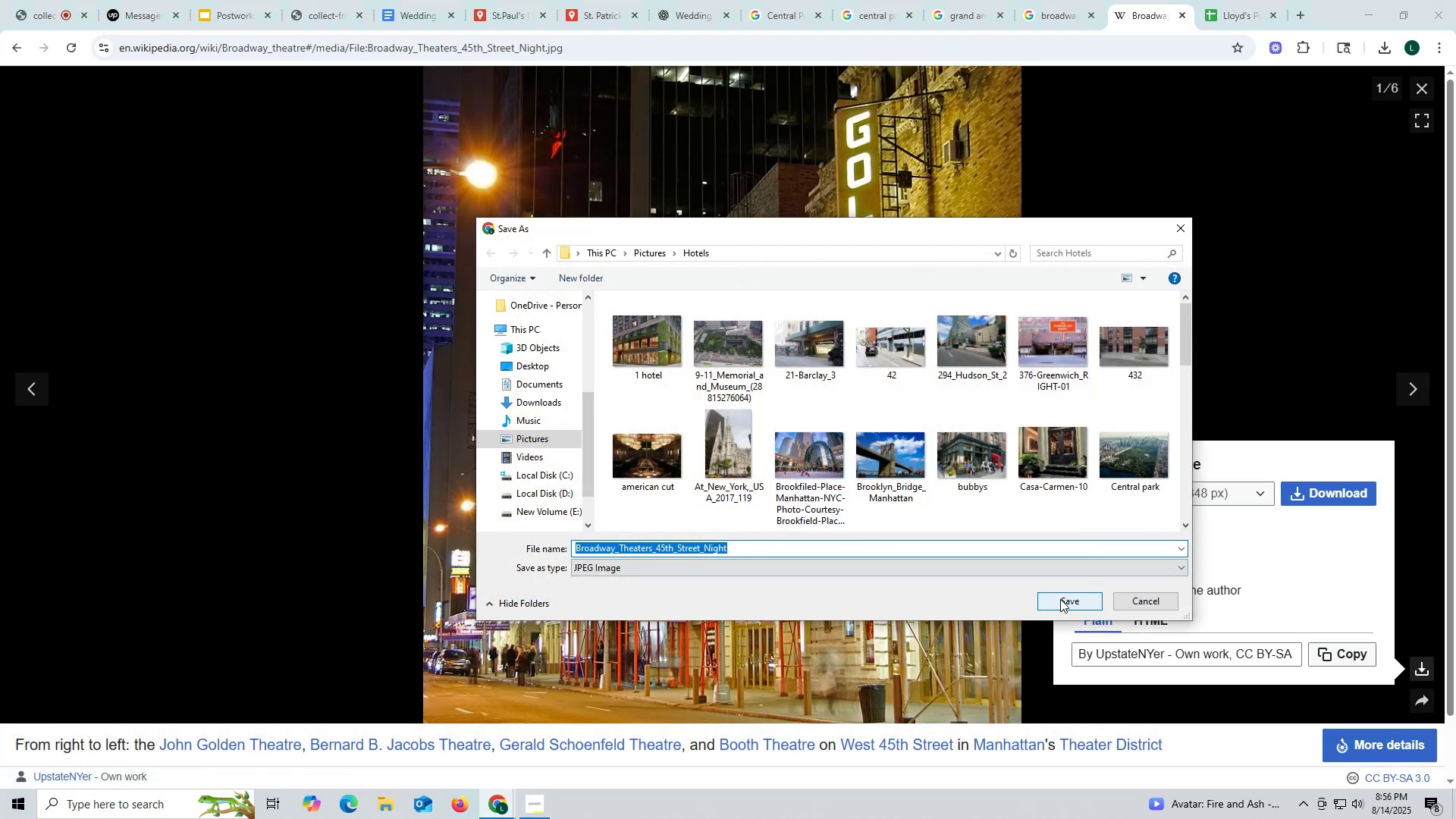 
left_click([1060, 598])
 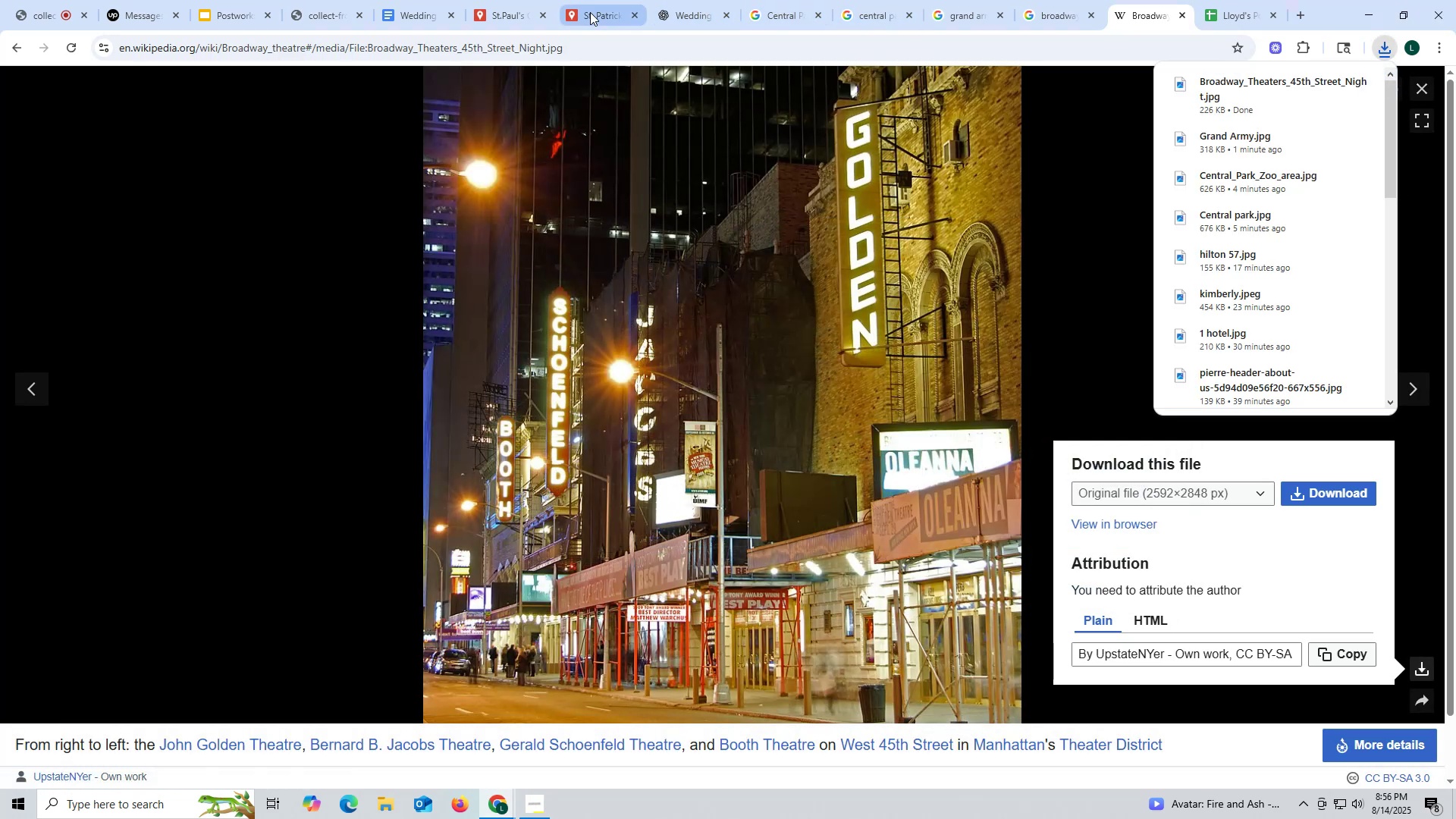 
left_click([590, 12])
 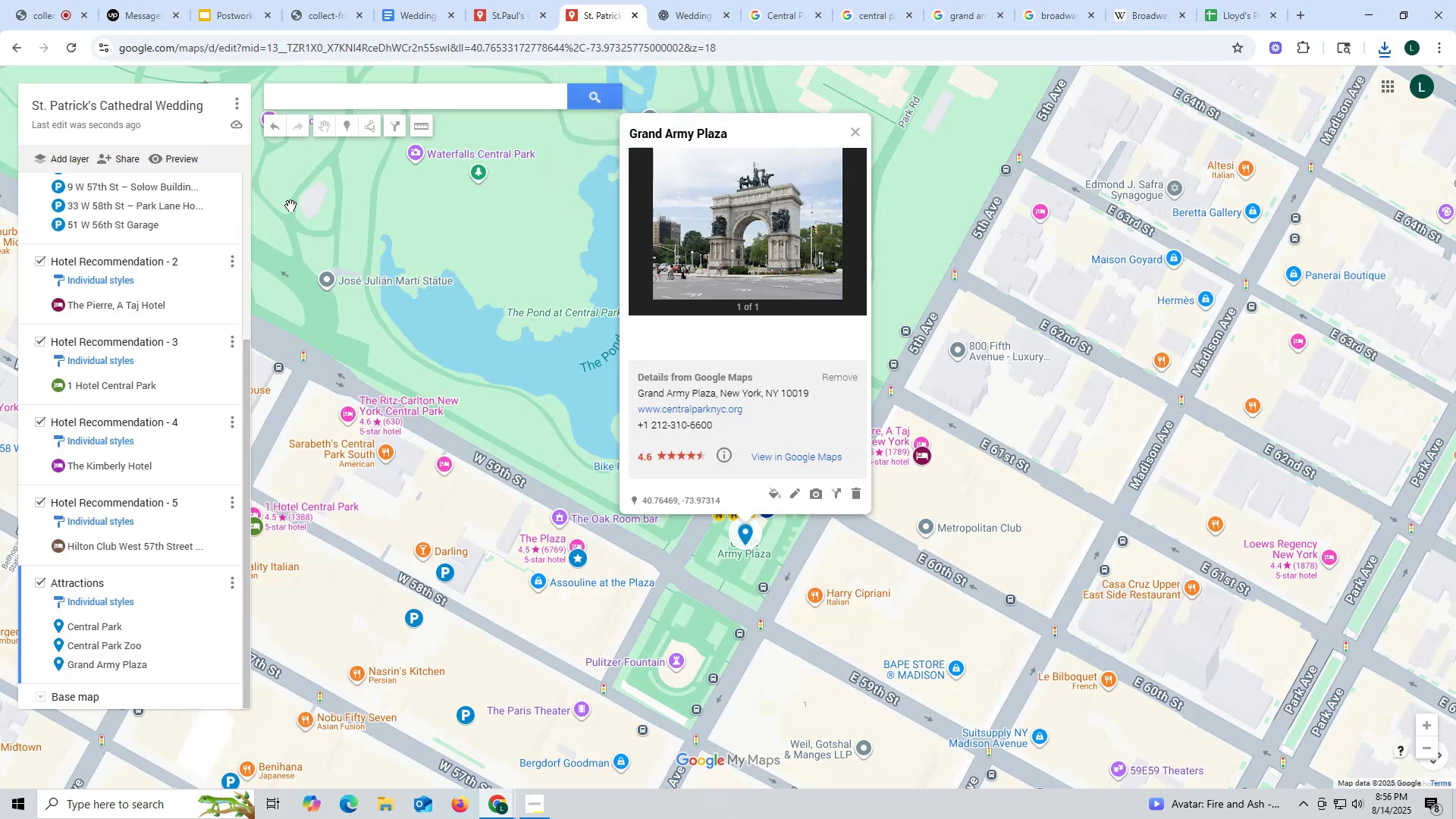 
left_click([319, 97])
 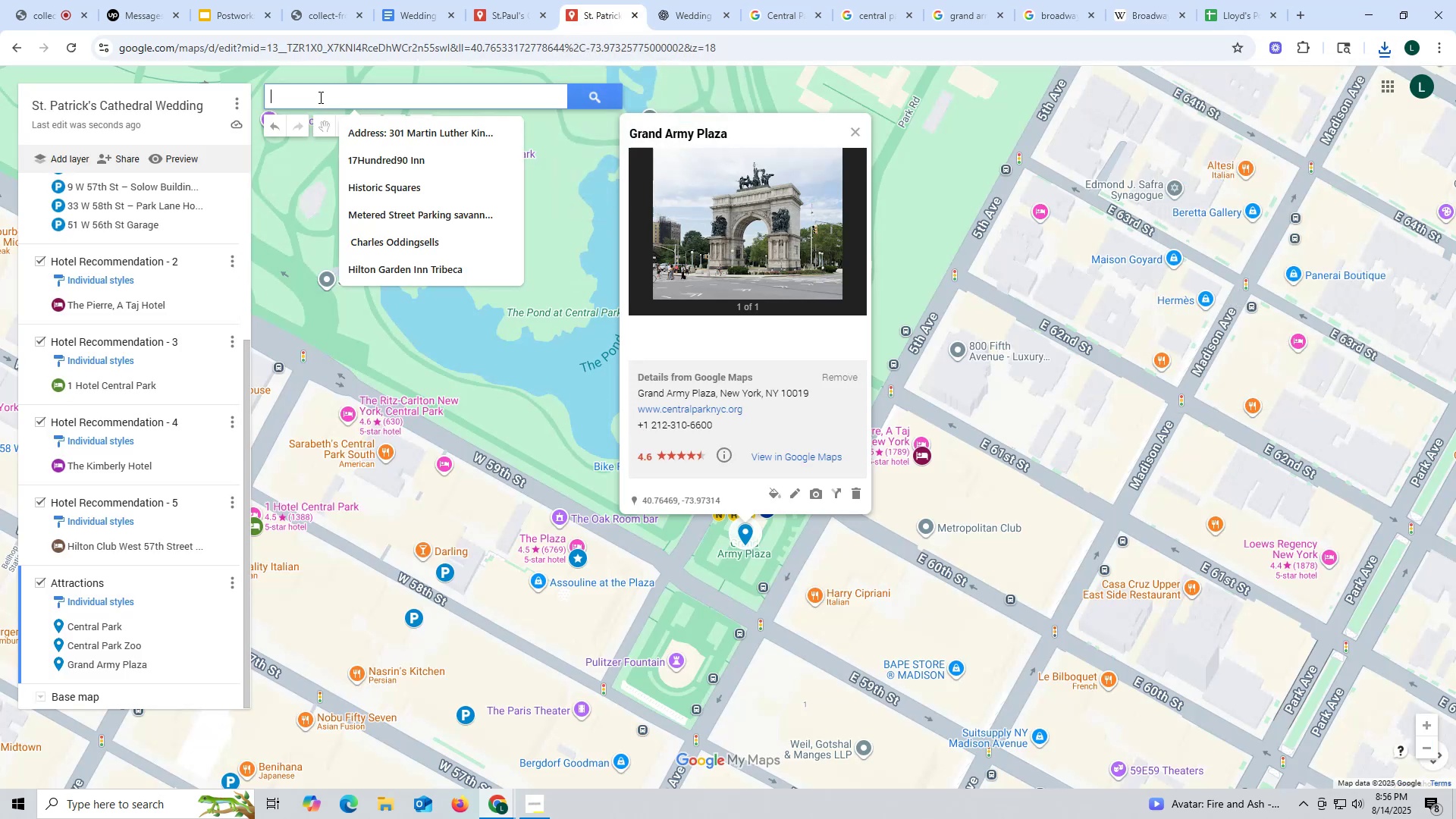 
key(Control+ControlLeft)
 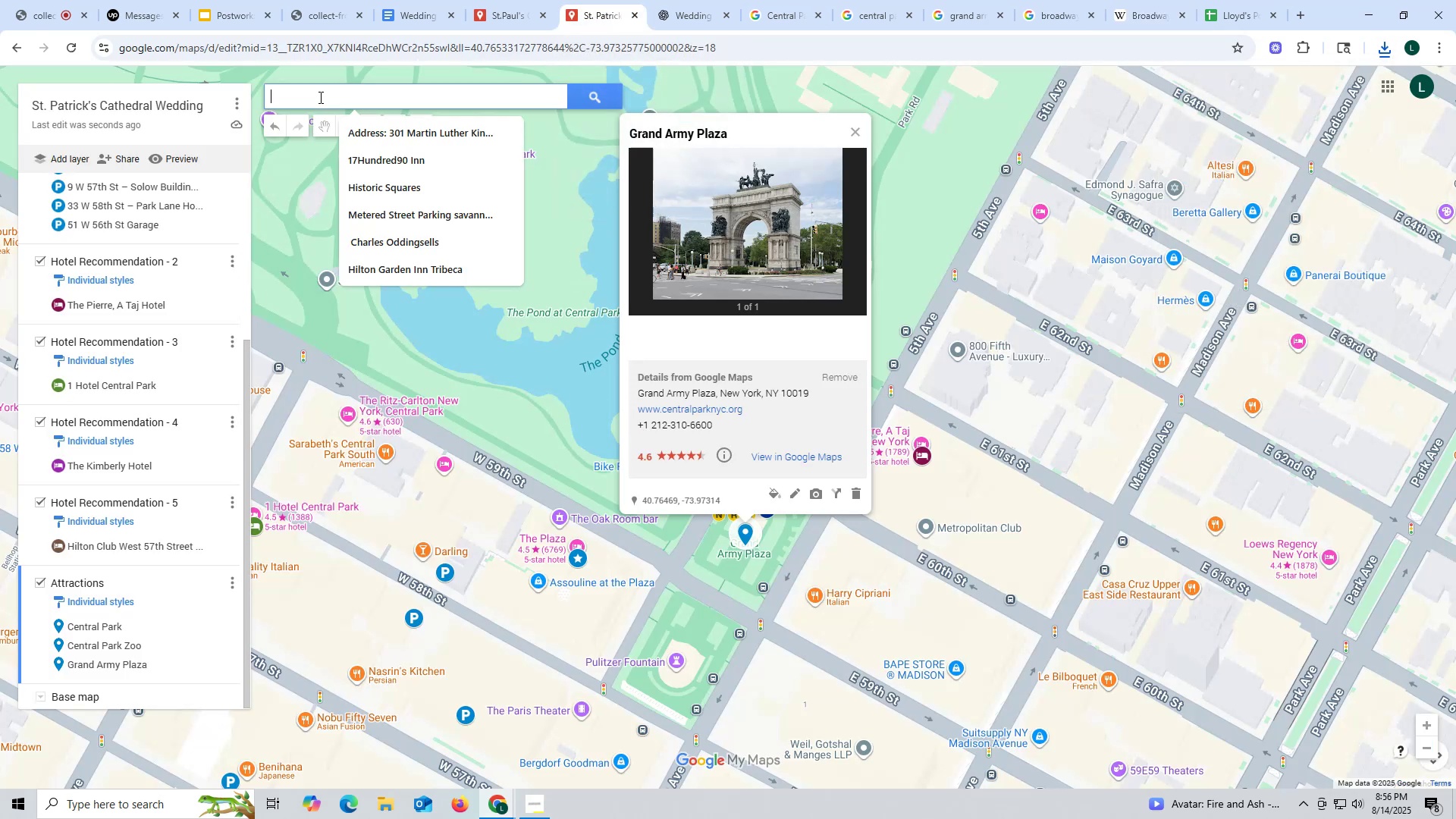 
key(Control+V)
 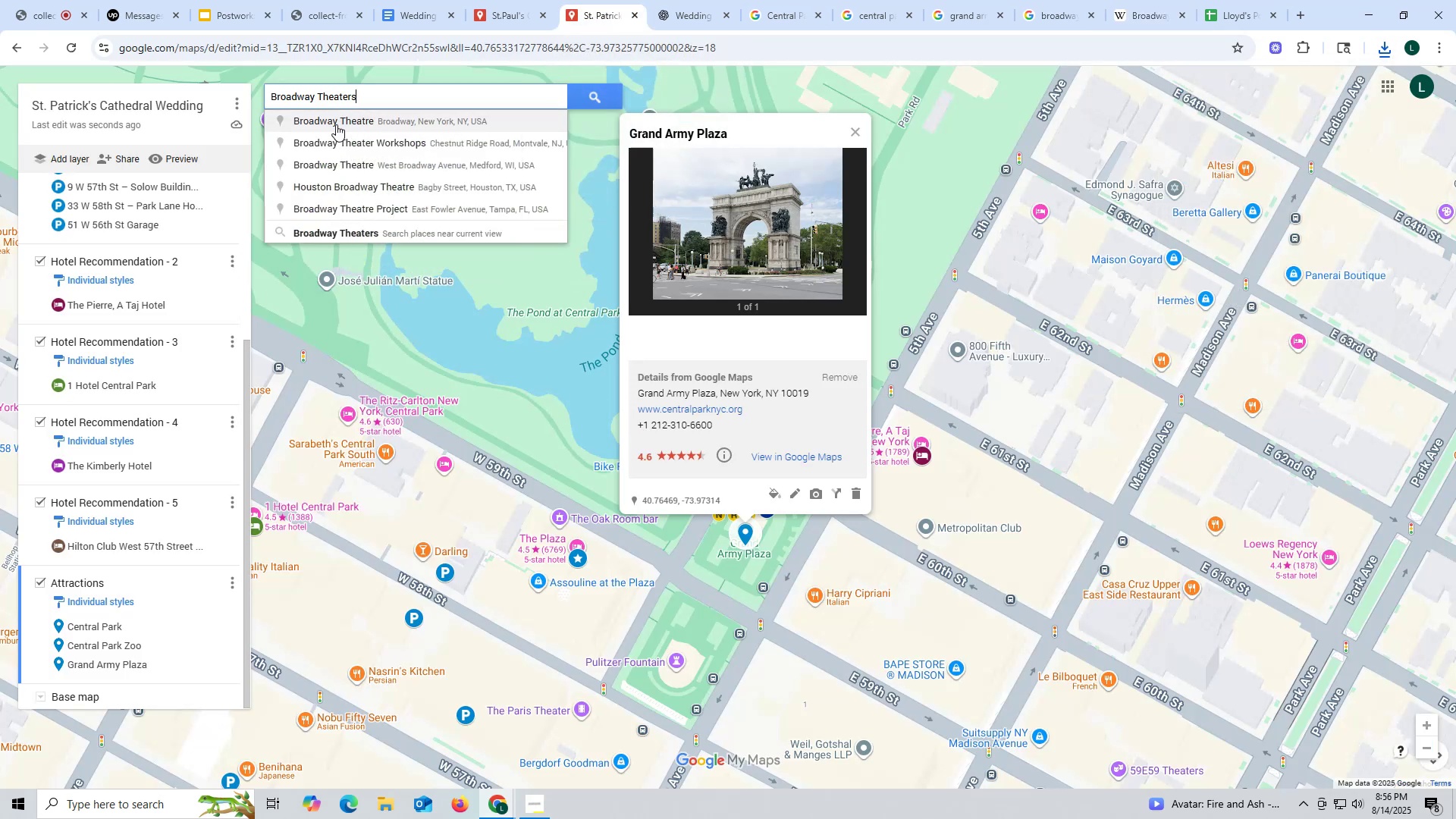 
left_click([335, 124])
 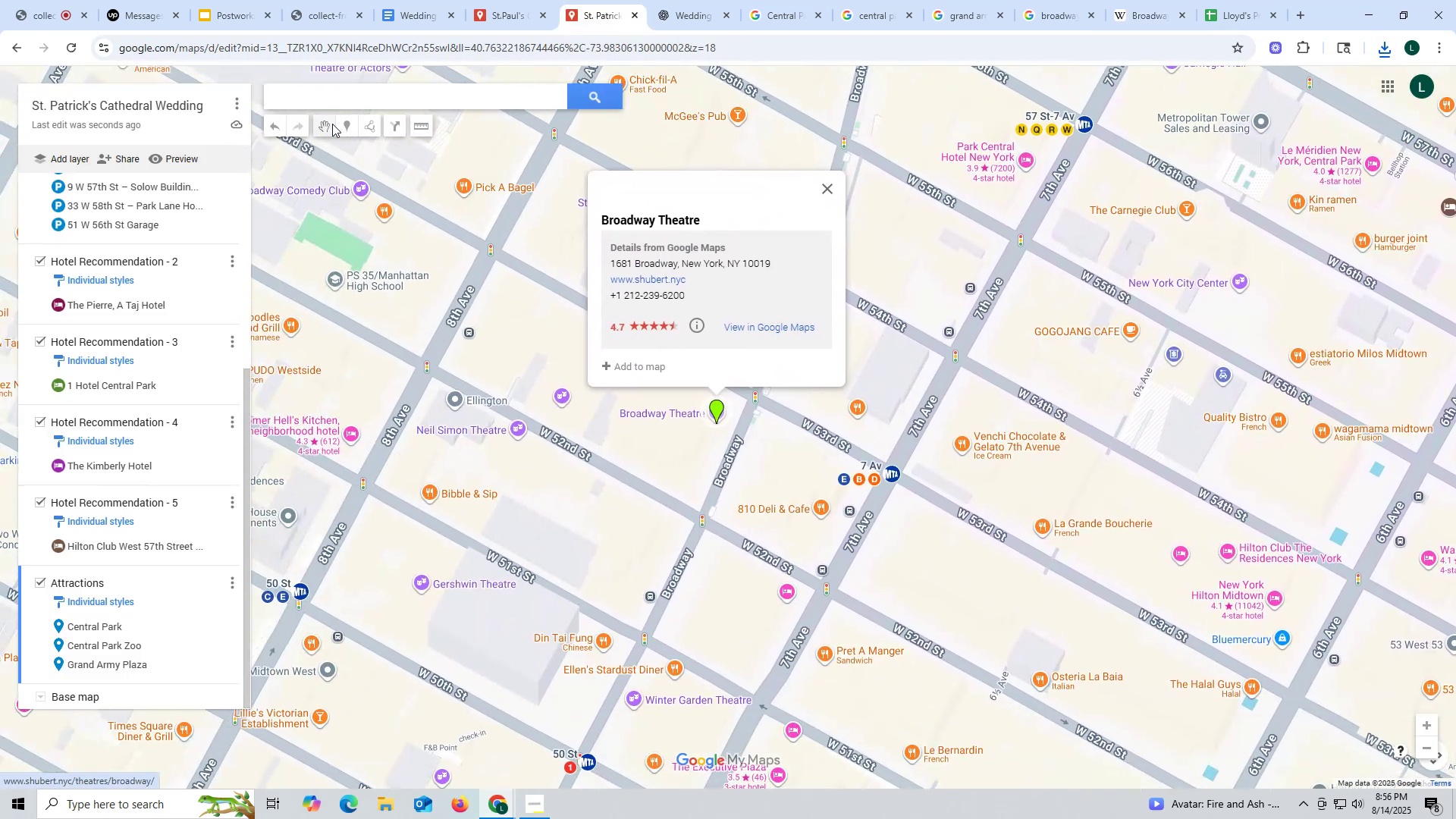 
scroll: coordinate [551, 337], scroll_direction: down, amount: 3.0
 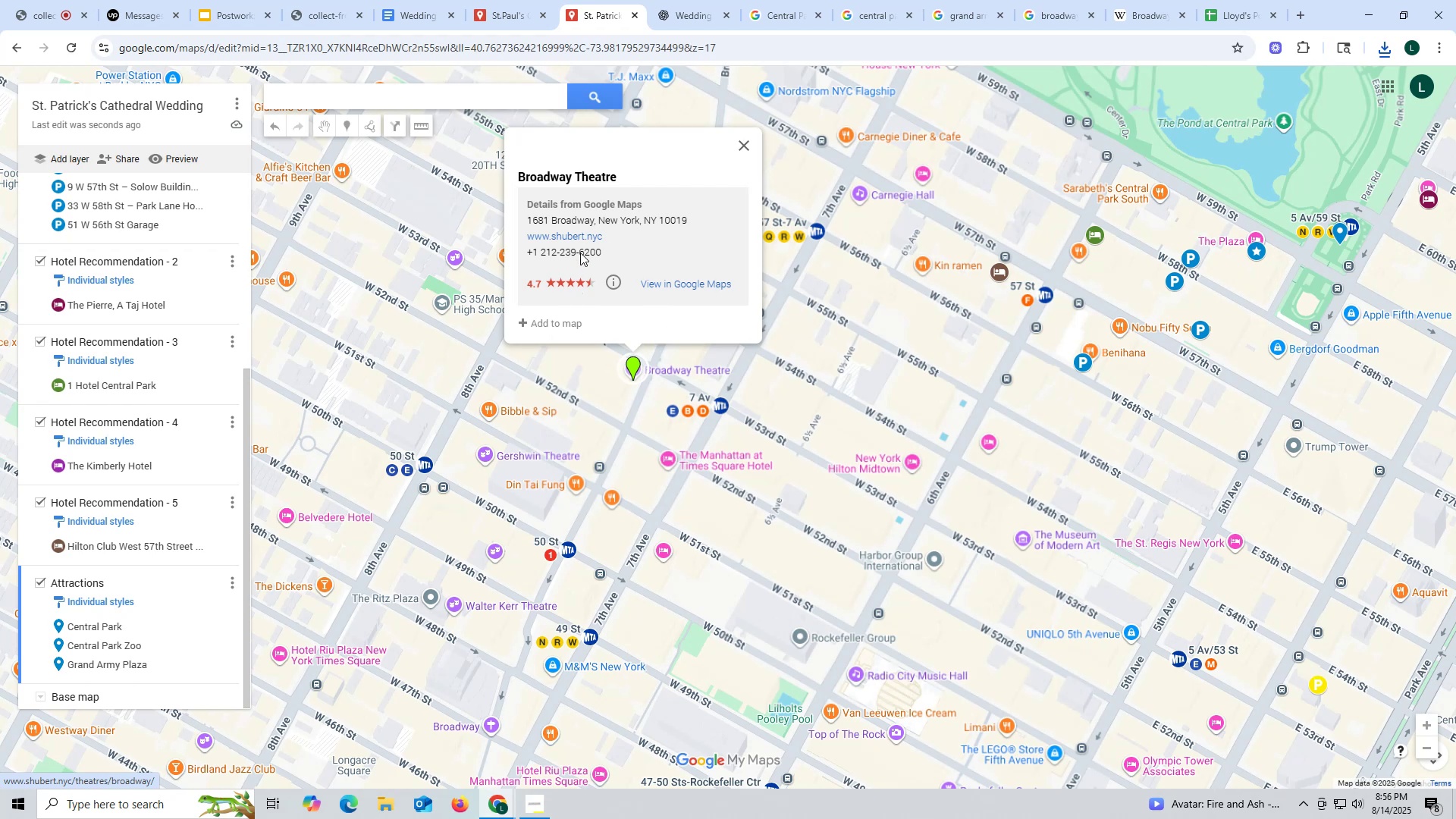 
wait(5.36)
 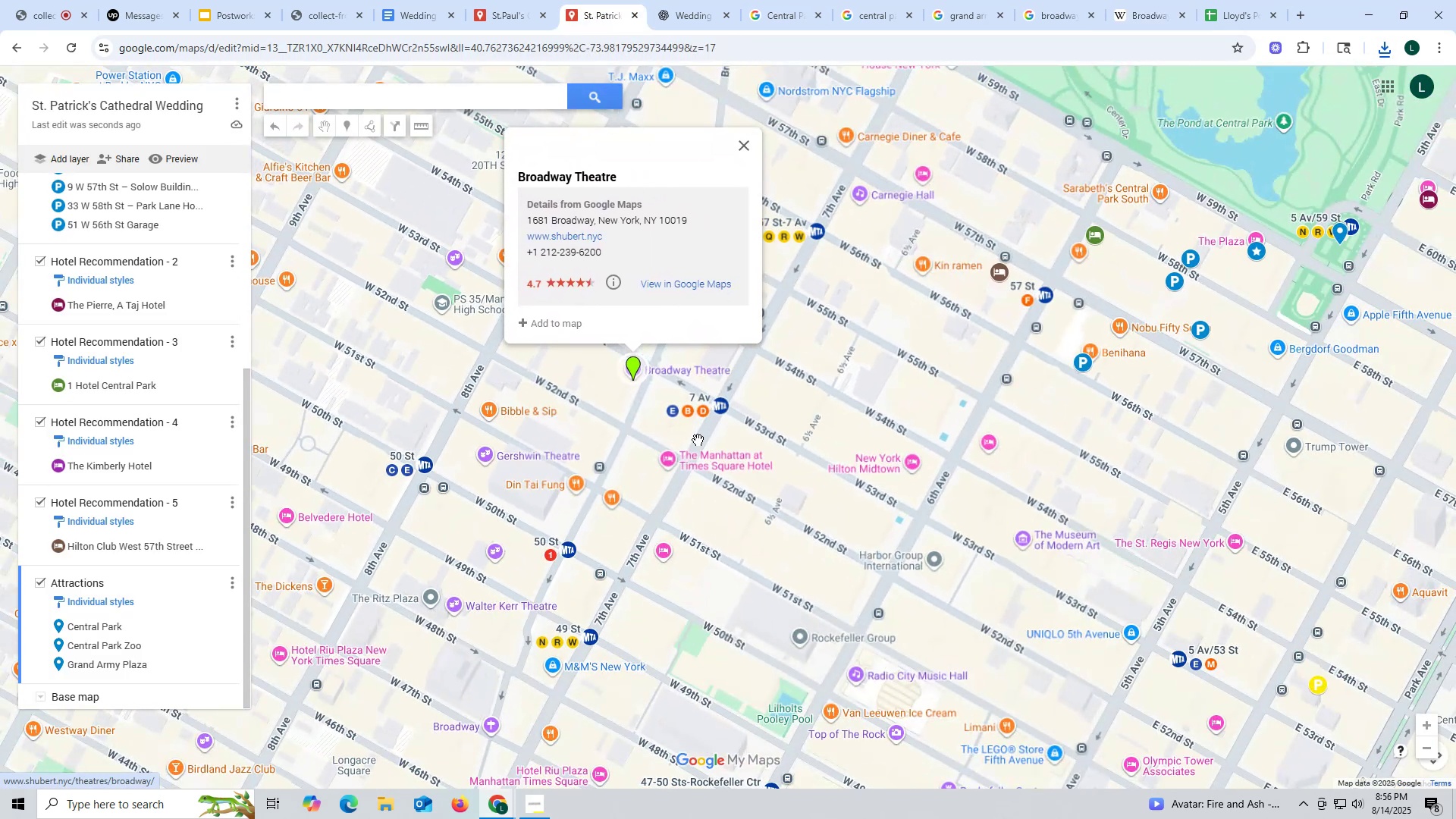 
scroll: coordinate [156, 406], scroll_direction: up, amount: 6.0
 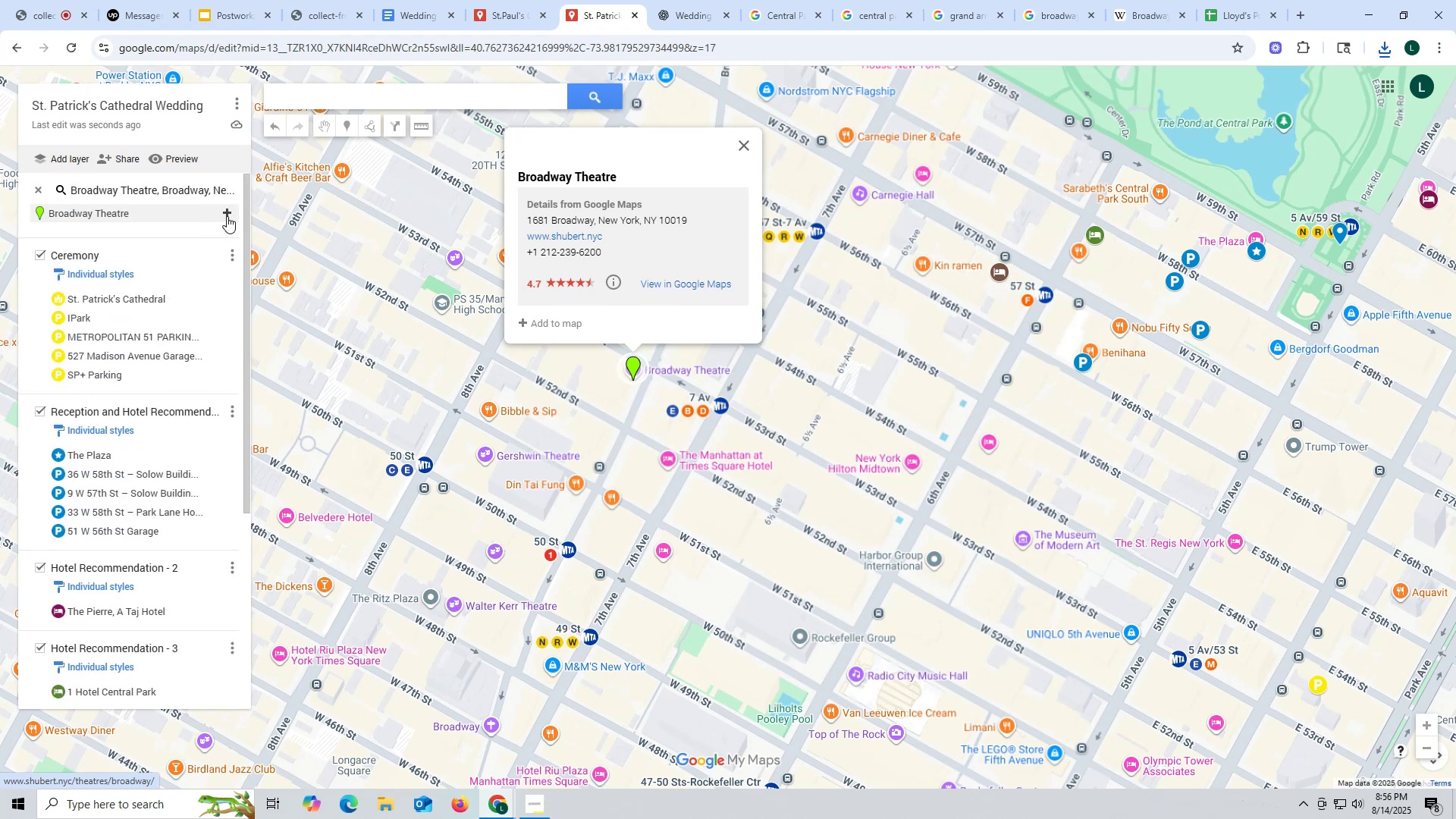 
left_click([227, 213])
 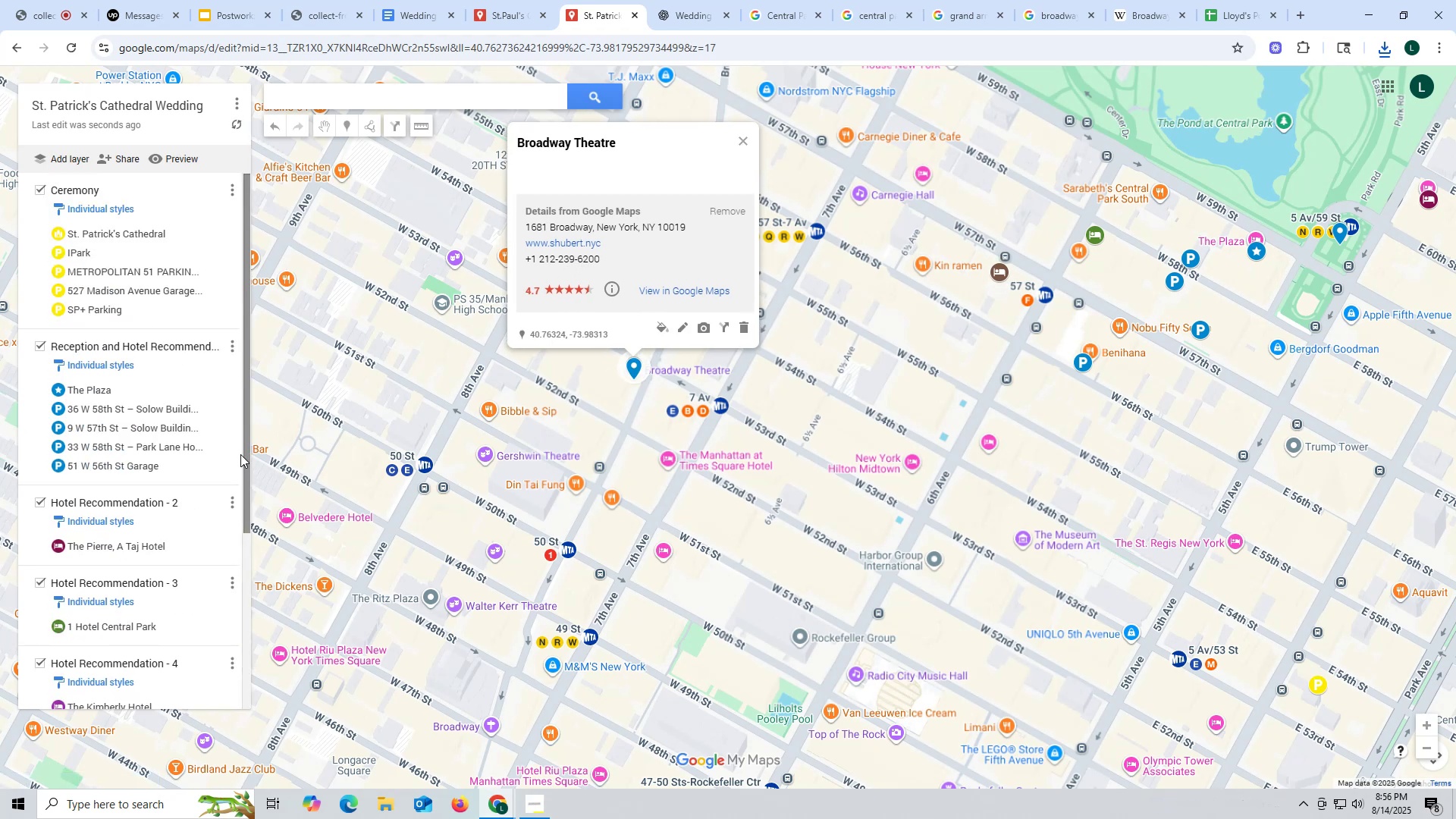 
scroll: coordinate [112, 515], scroll_direction: down, amount: 12.0
 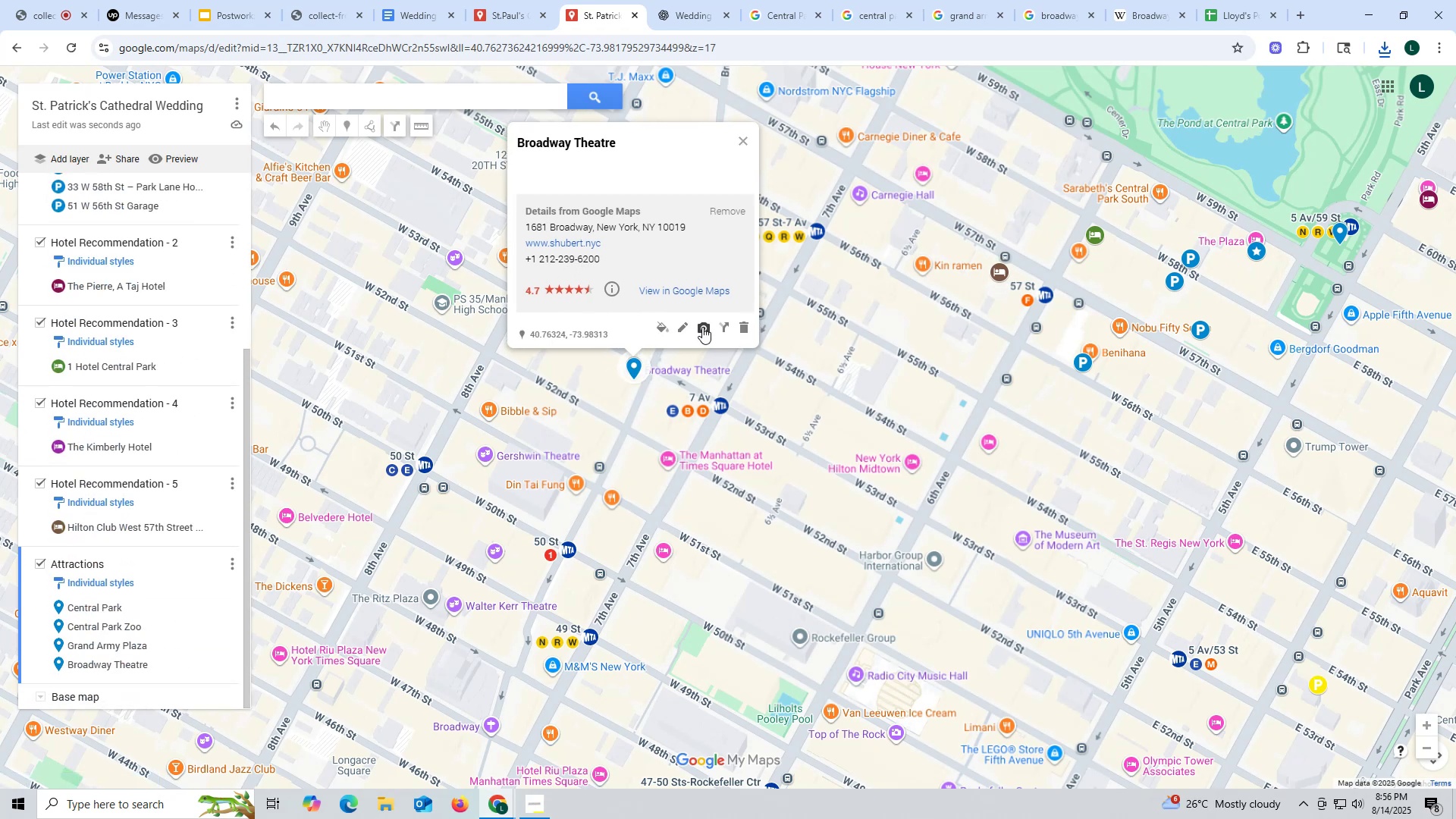 
left_click([702, 327])
 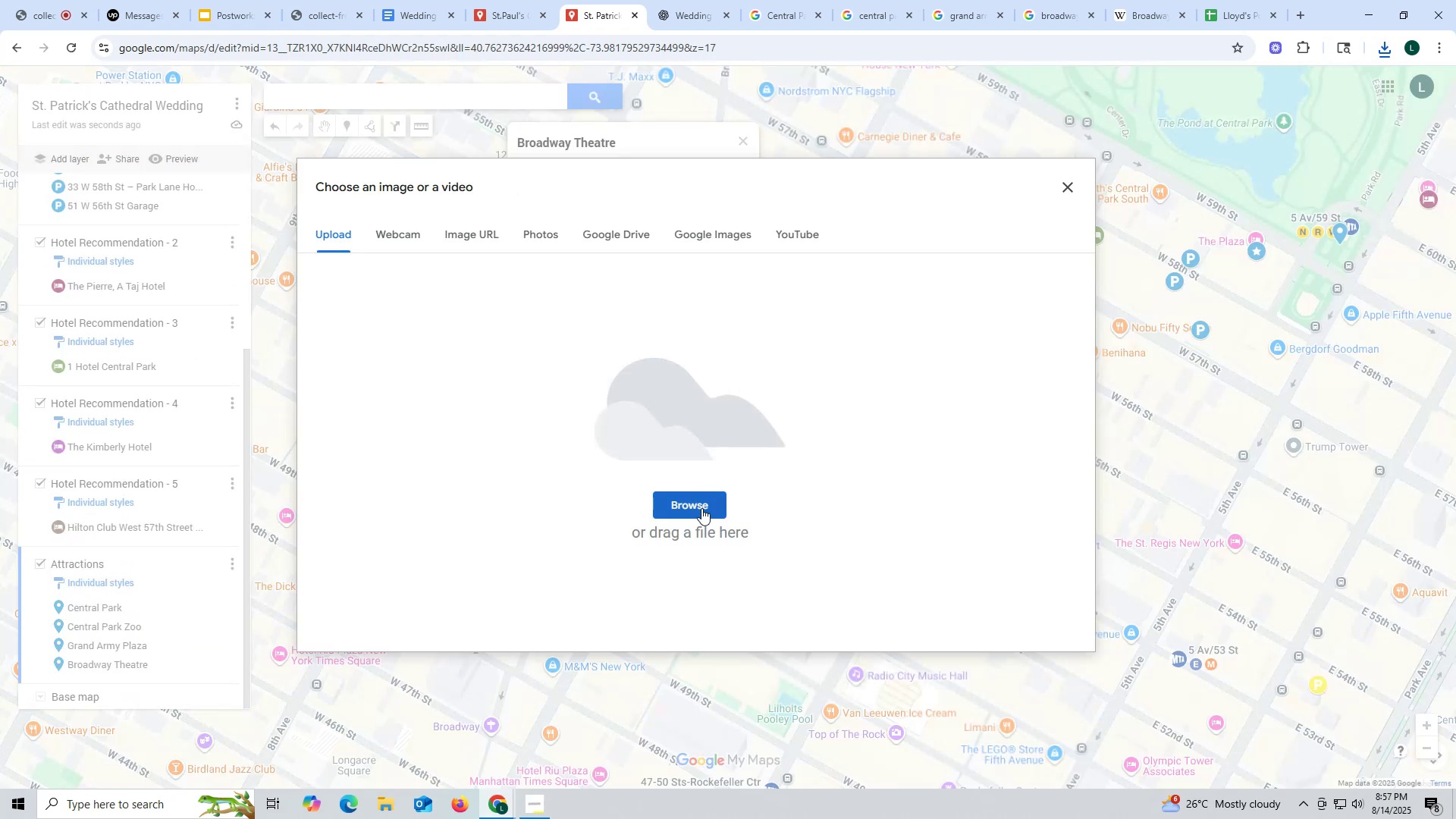 
left_click([702, 506])
 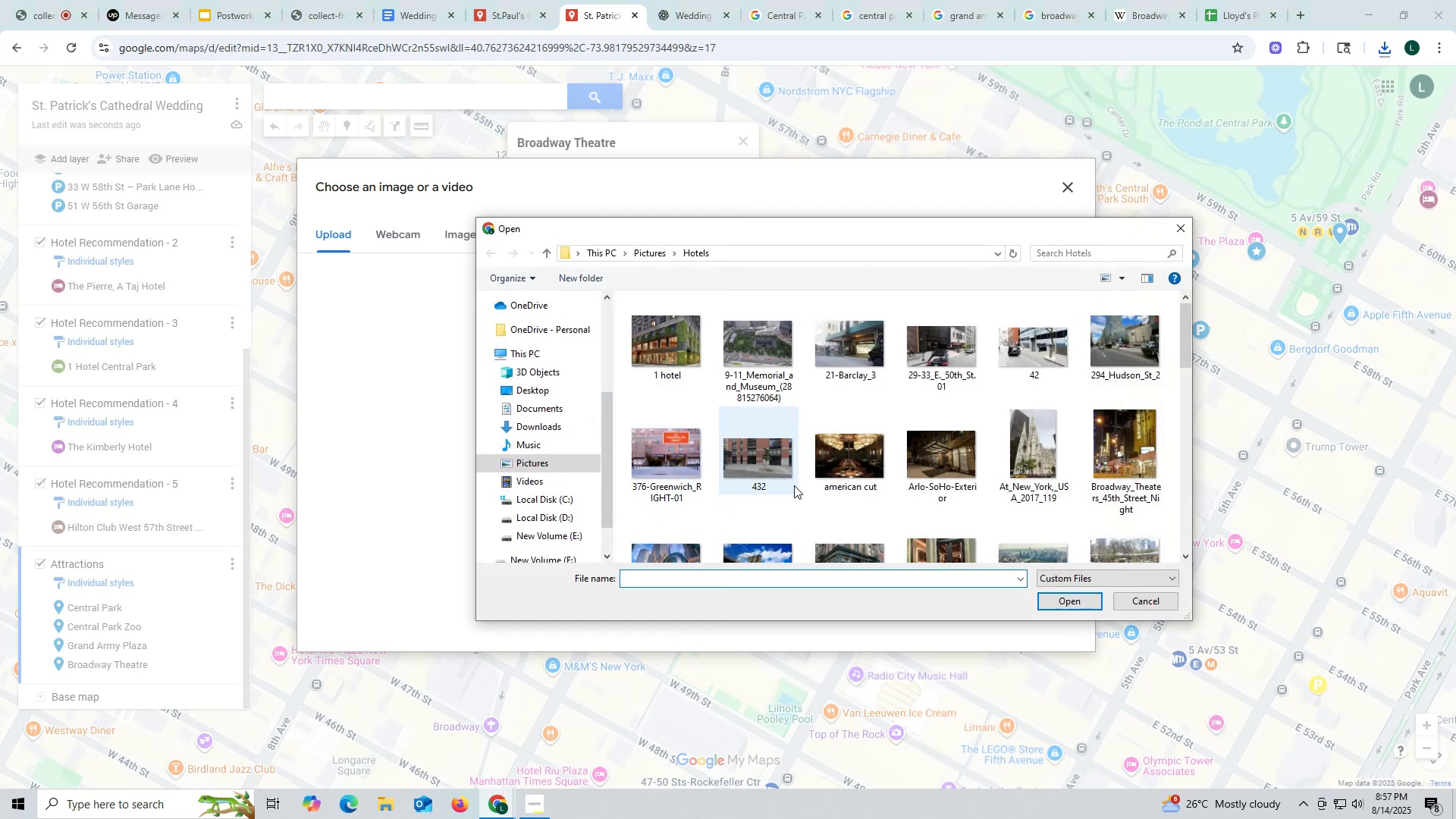 
scroll: coordinate [939, 484], scroll_direction: down, amount: 2.0
 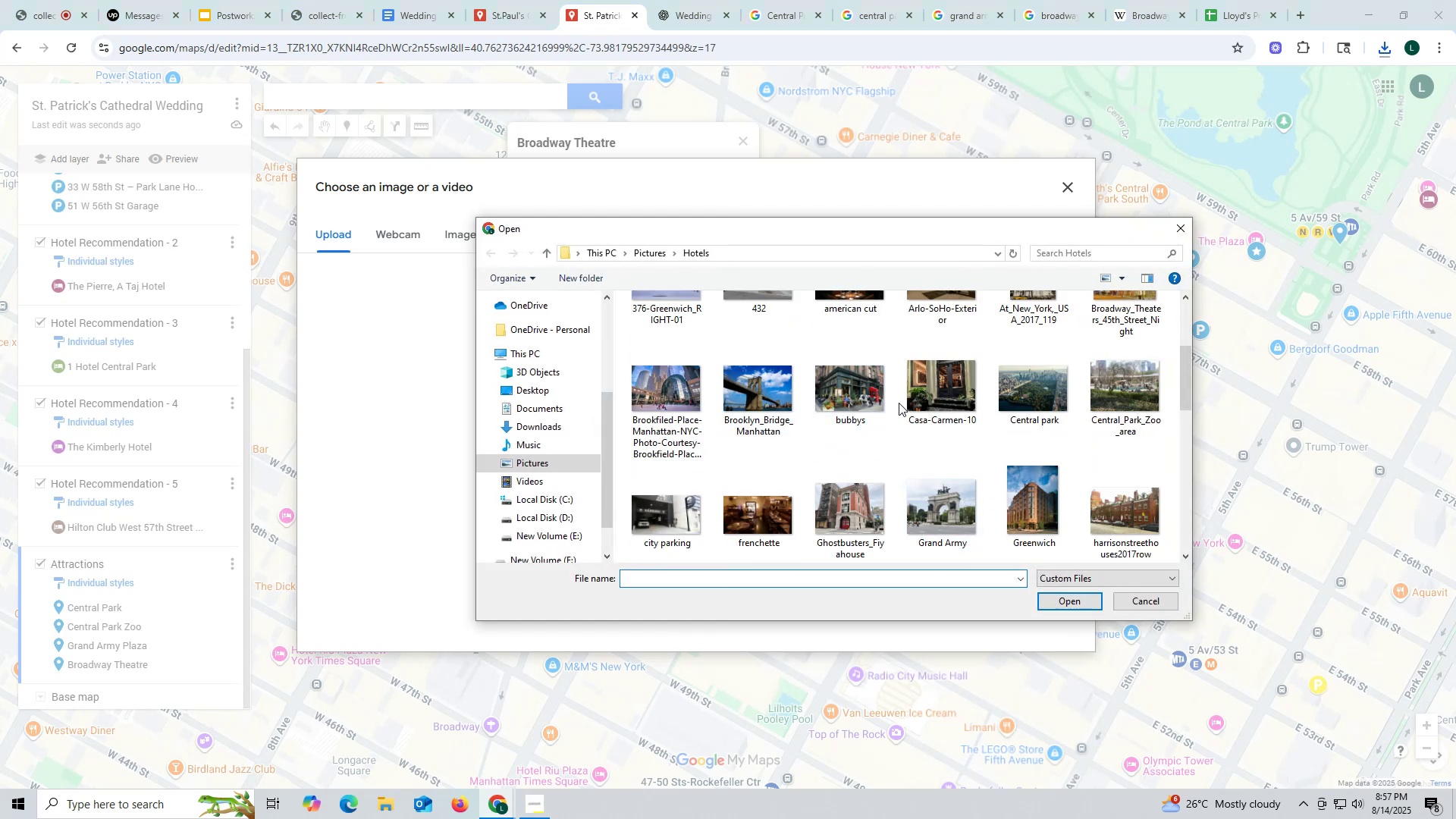 
scroll: coordinate [1125, 313], scroll_direction: up, amount: 1.0
 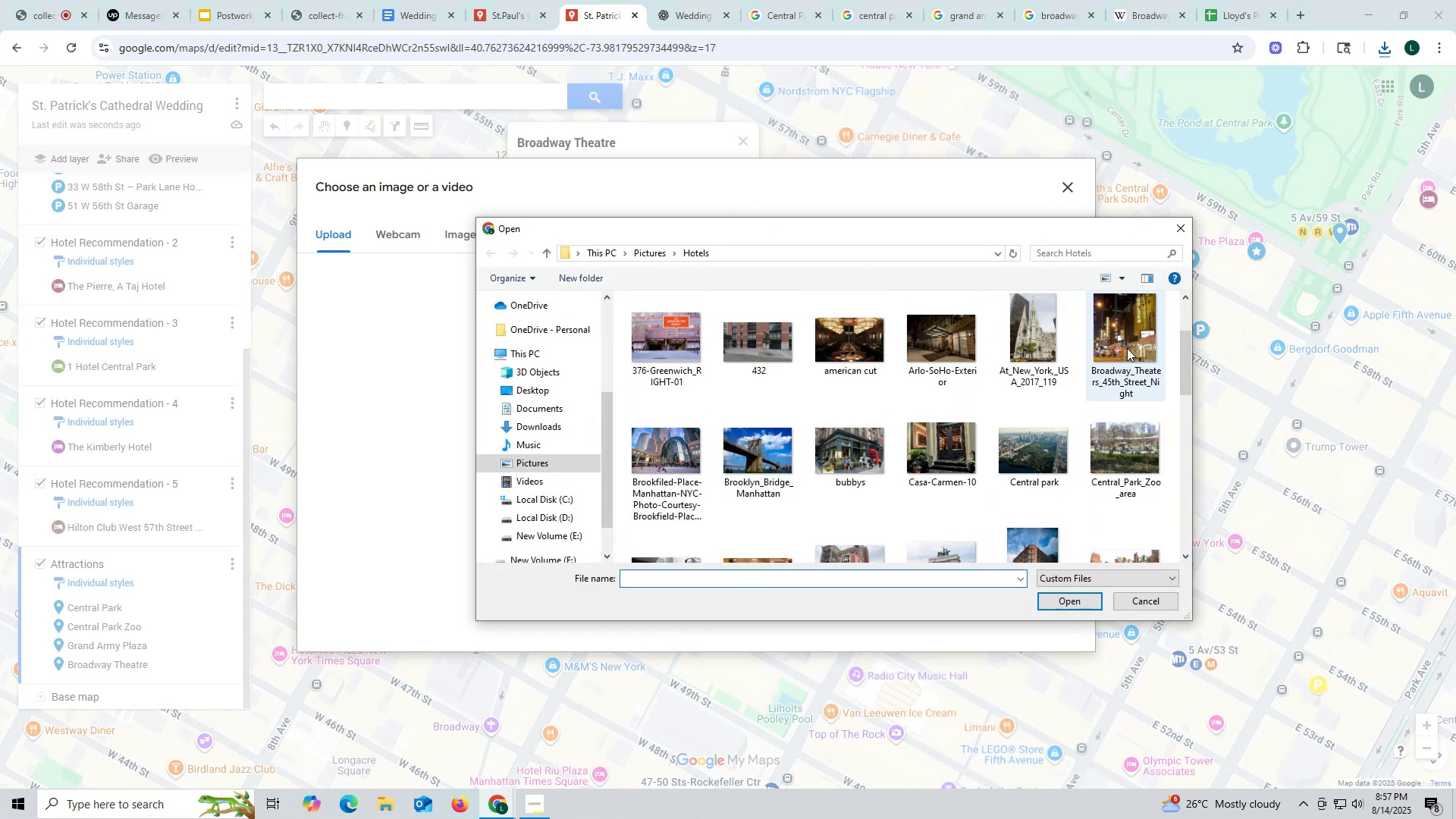 
left_click([1127, 348])
 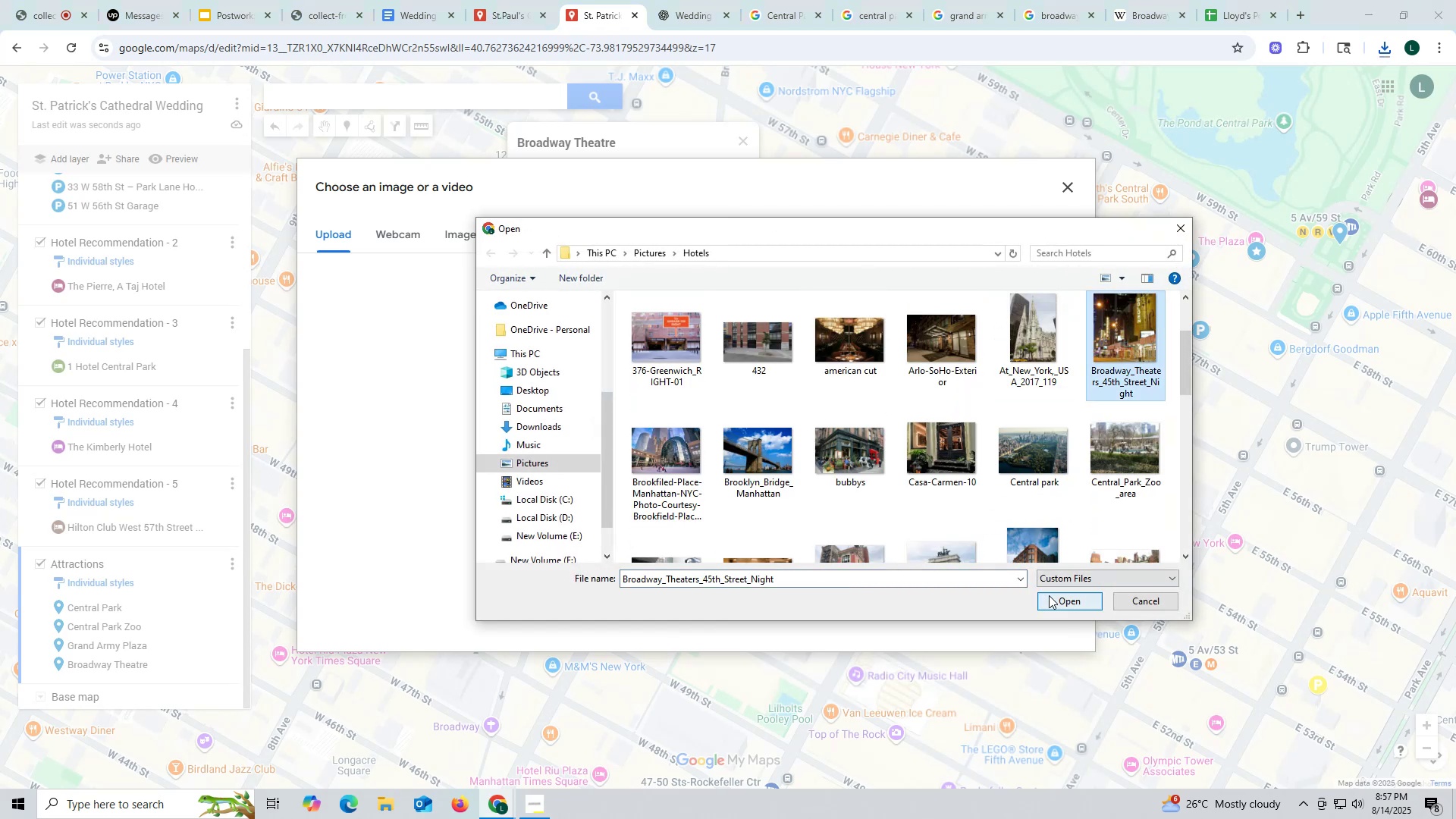 
left_click([1053, 597])
 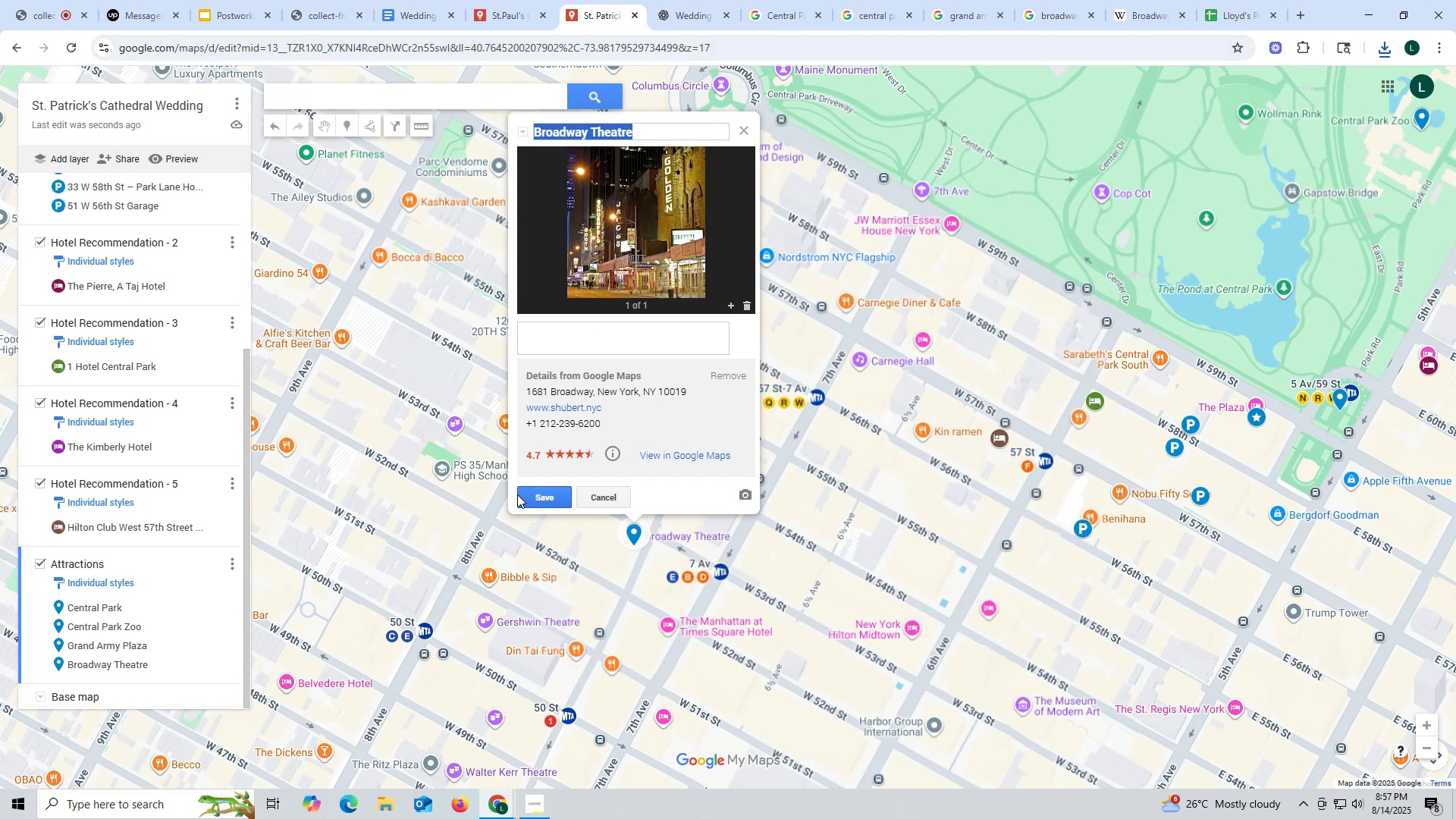 
double_click([543, 505])
 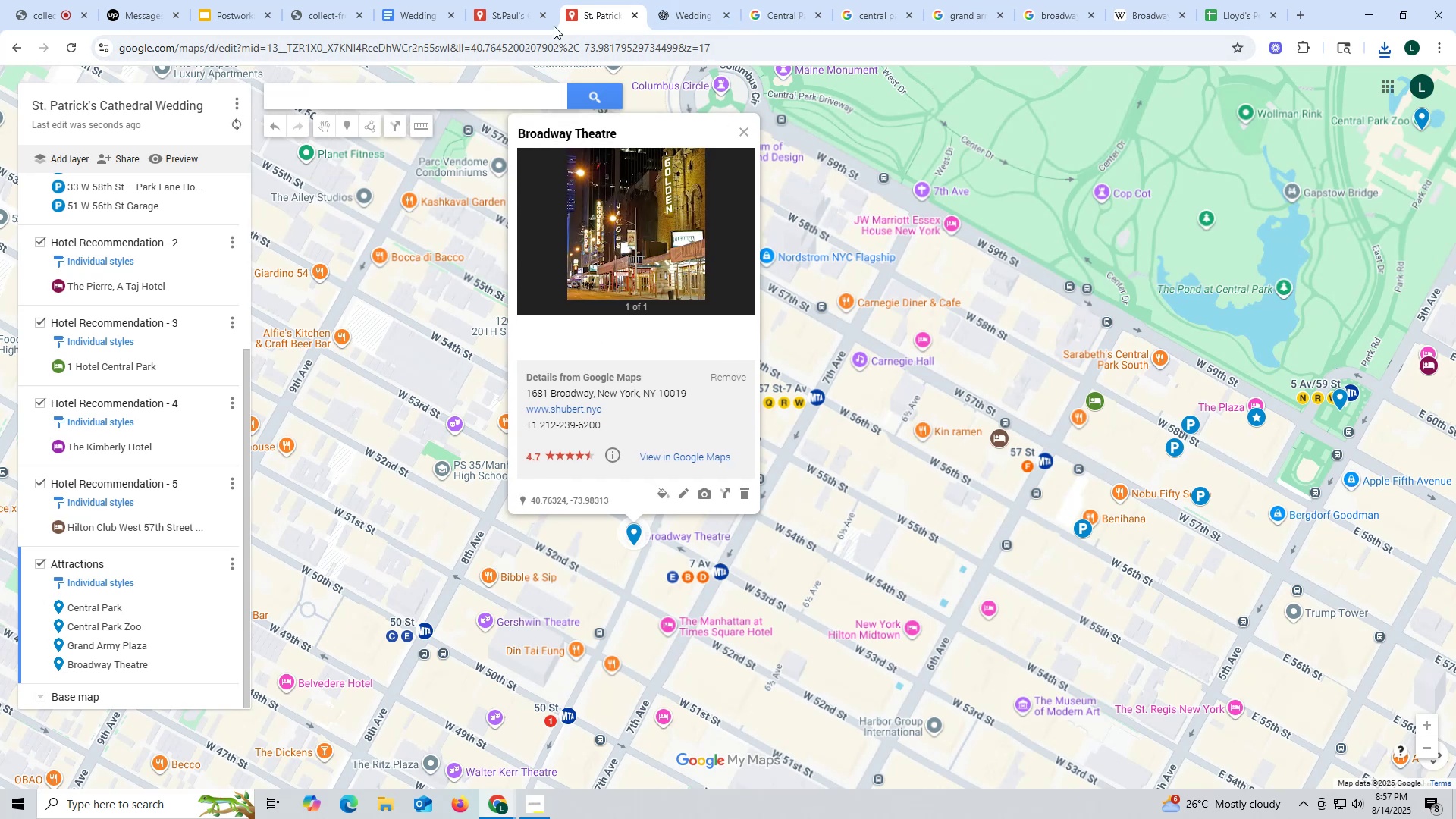 
left_click([513, 14])
 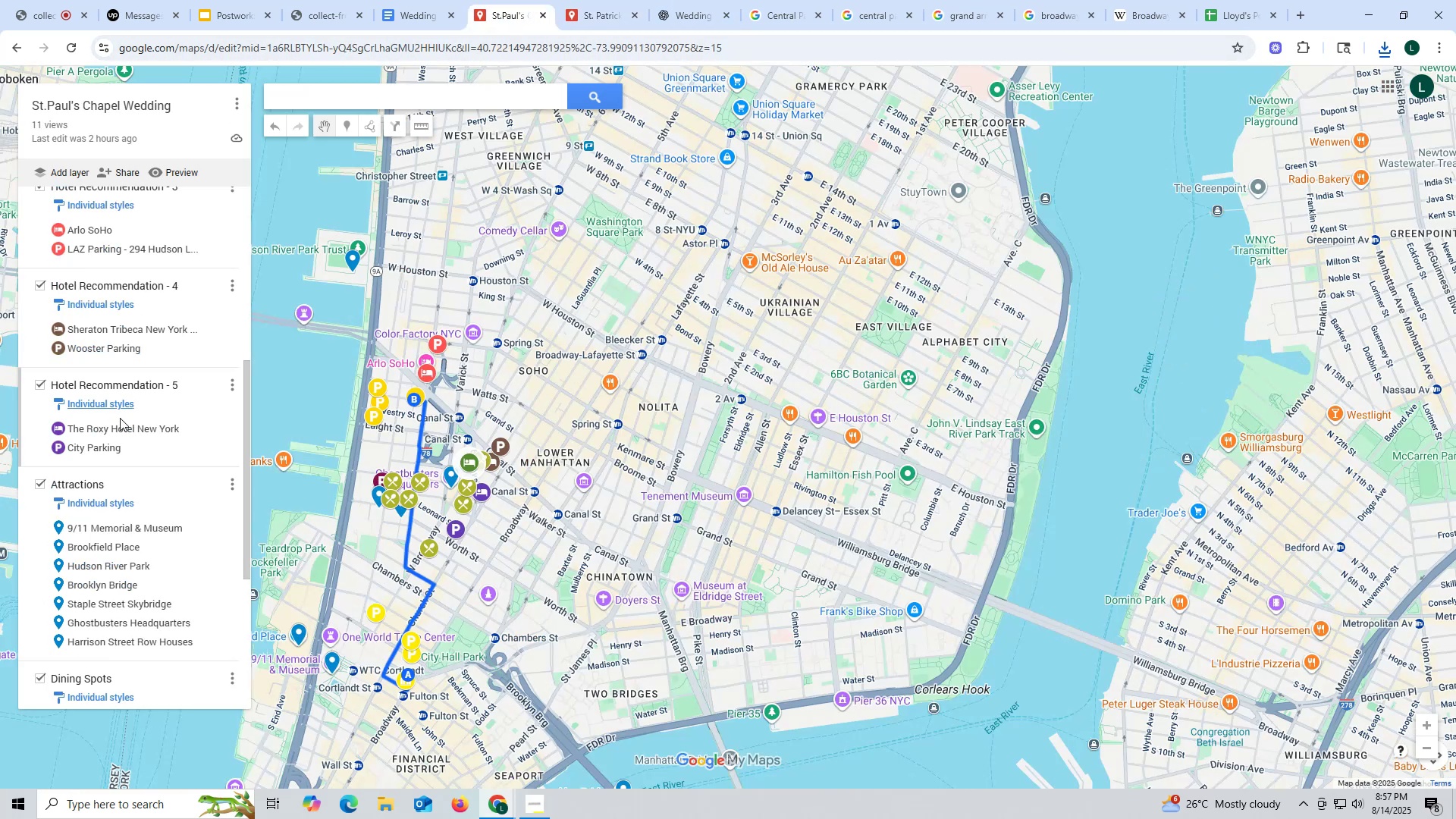 
scroll: coordinate [115, 419], scroll_direction: down, amount: 1.0
 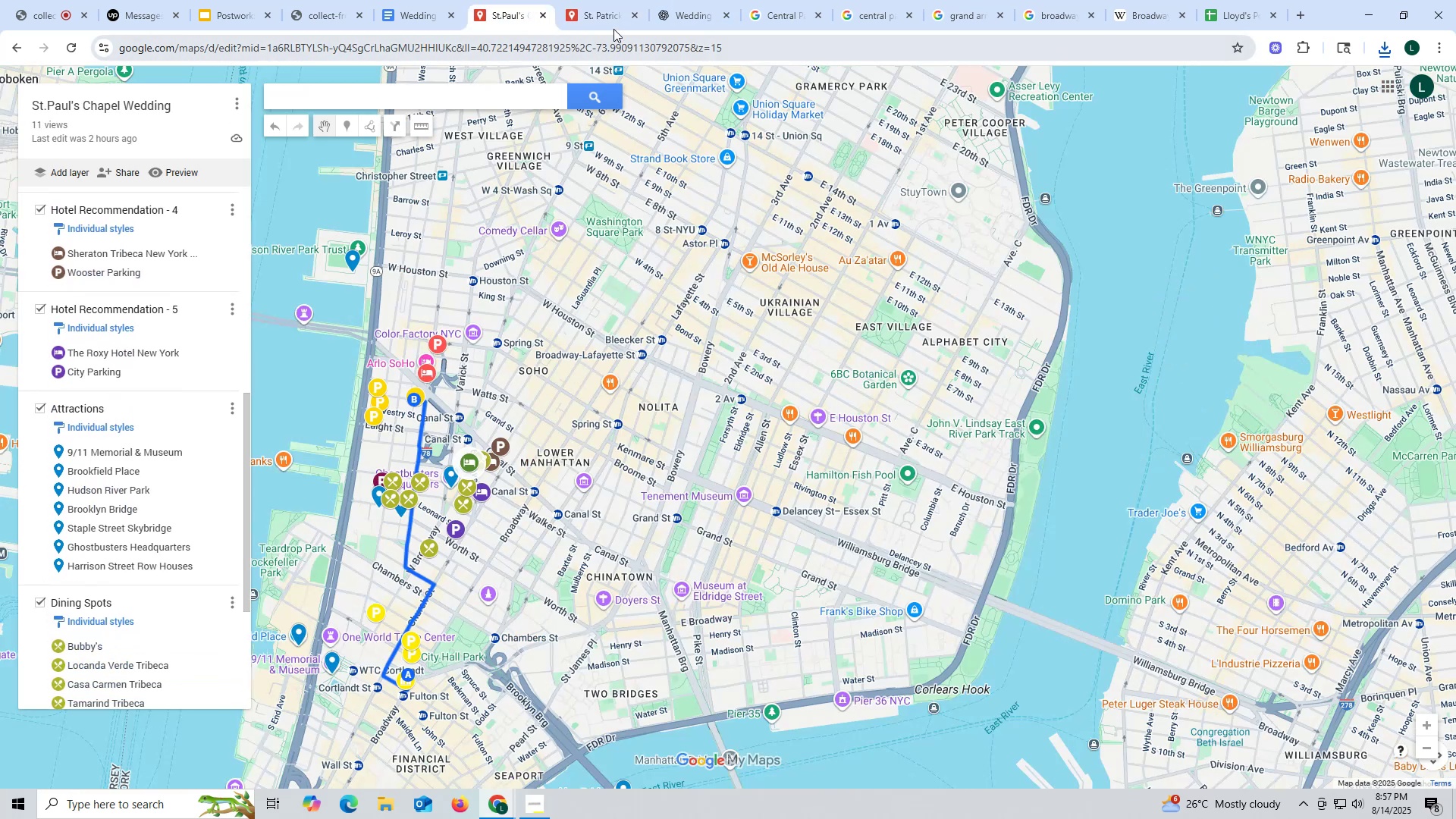 
left_click([684, 12])
 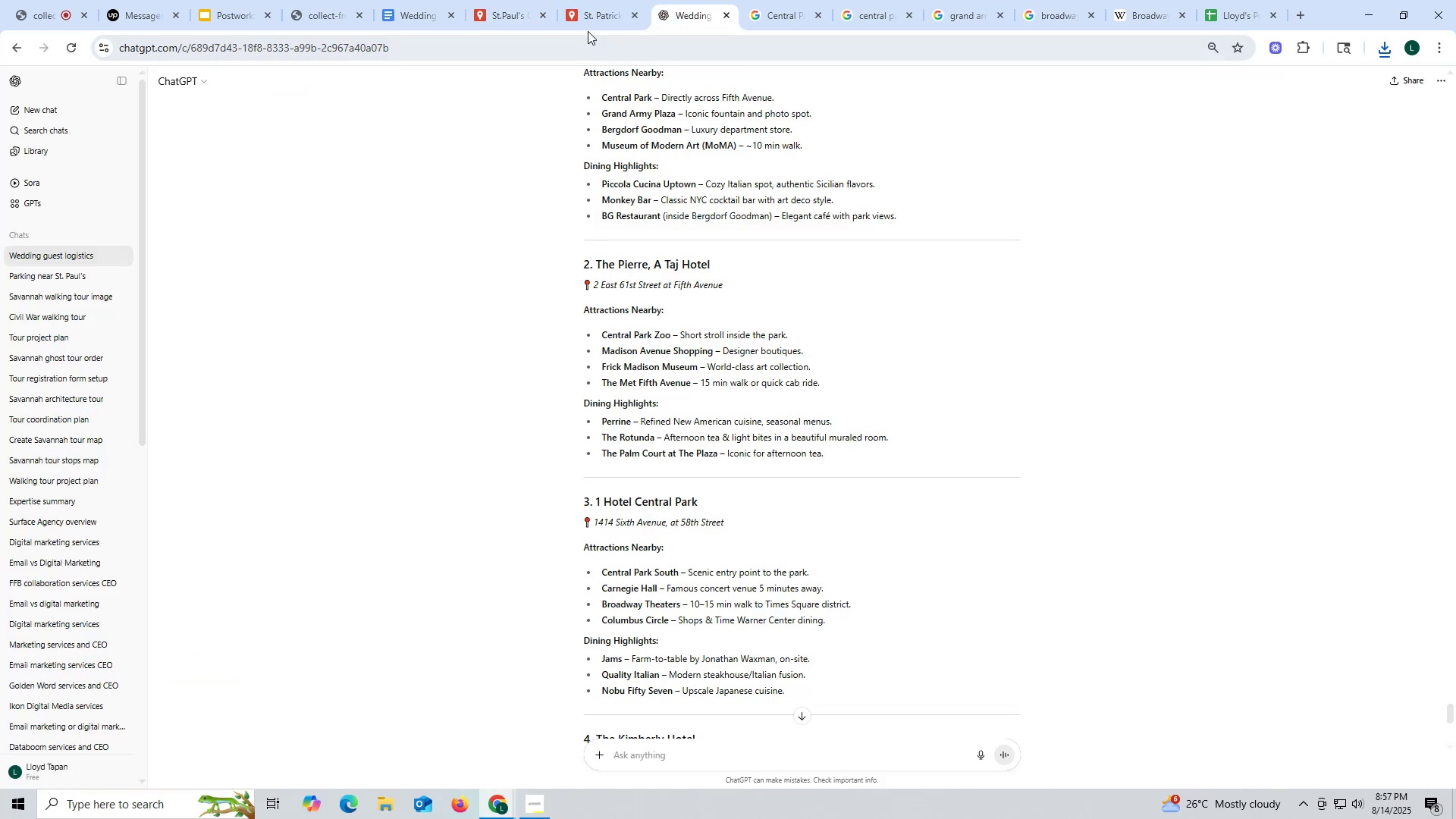 
mouse_move([595, 49])
 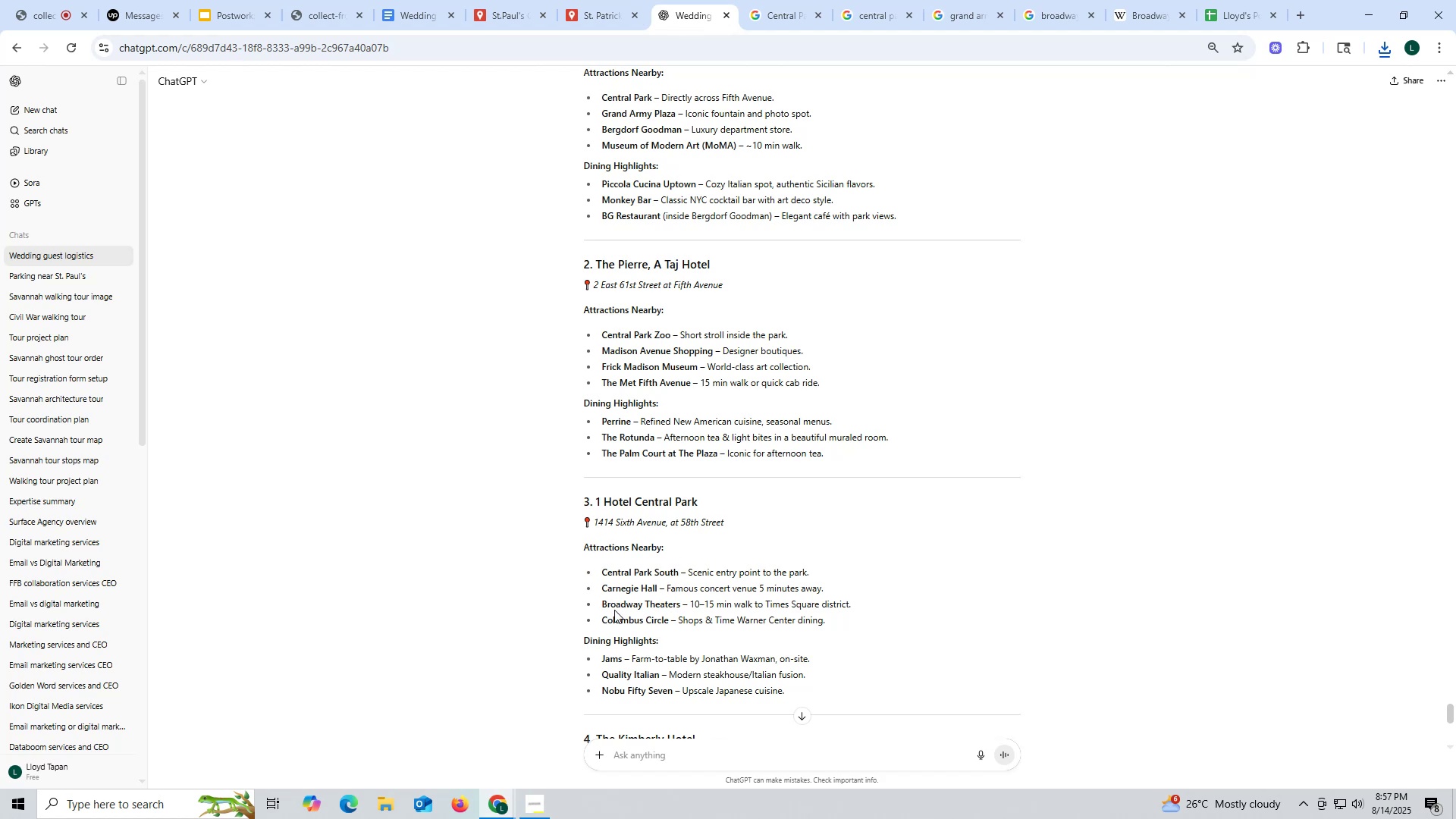 
wait(7.24)
 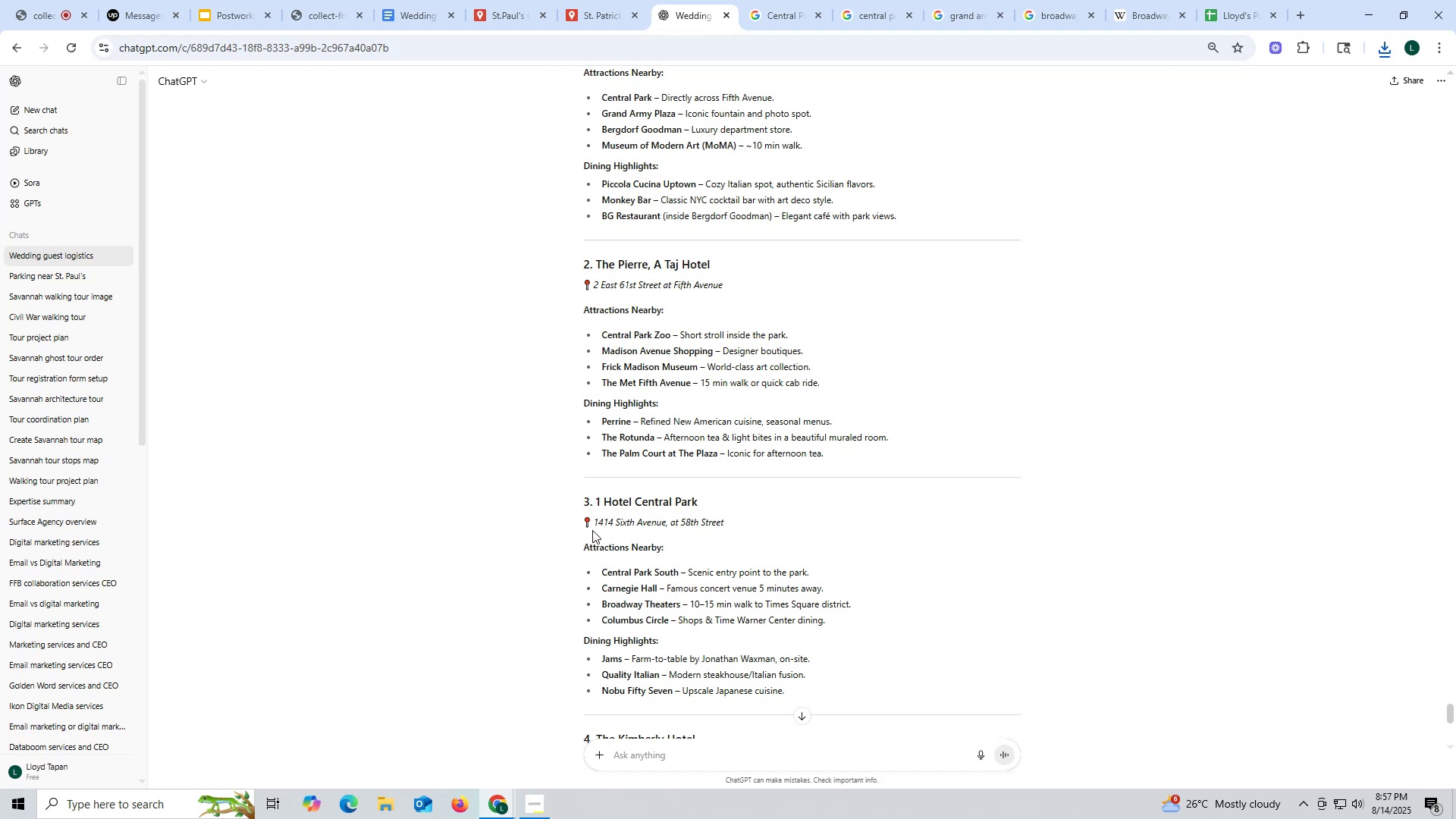 
scroll: coordinate [619, 590], scroll_direction: down, amount: 5.0
 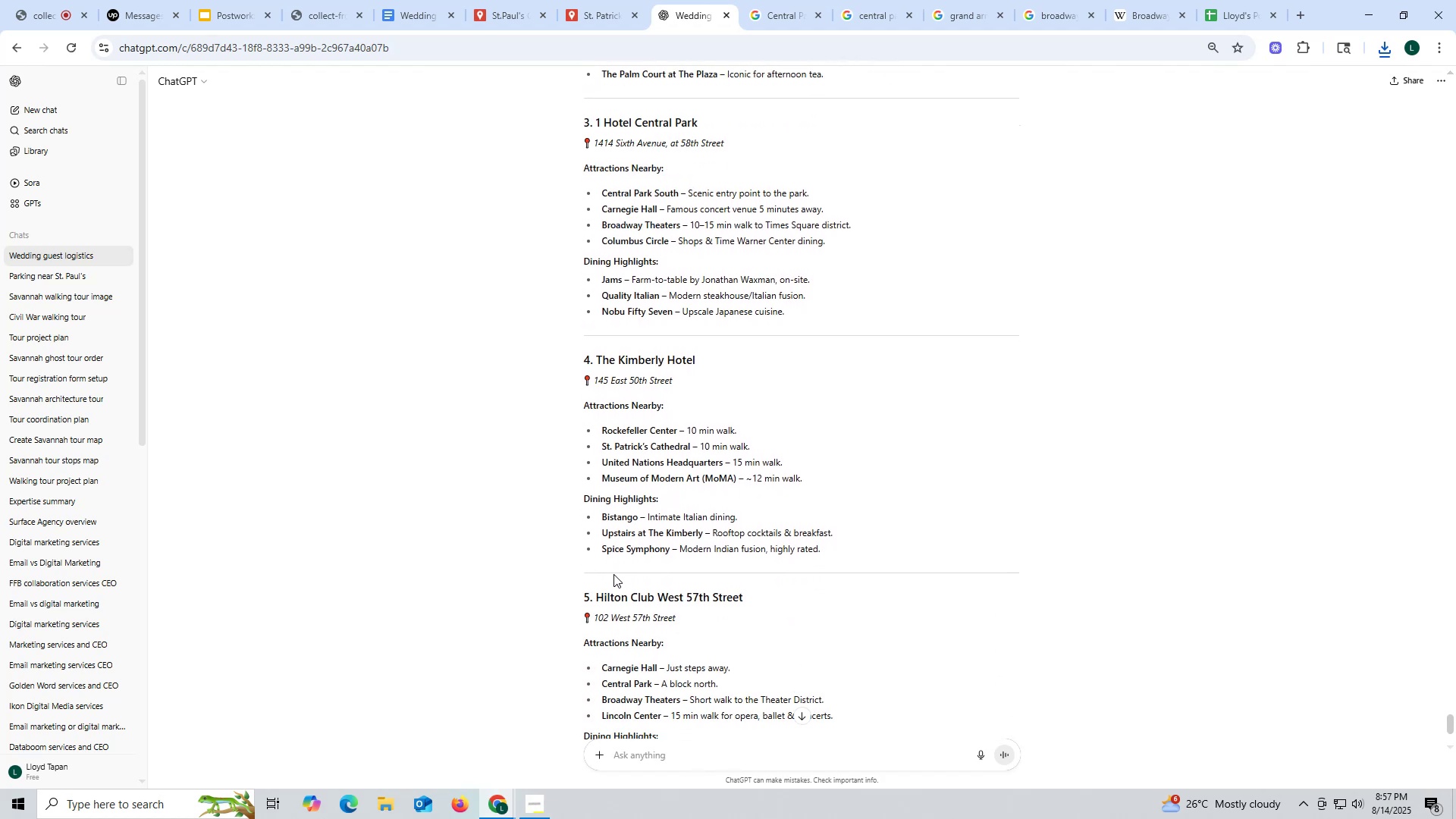 
scroll: coordinate [613, 570], scroll_direction: up, amount: 1.0
 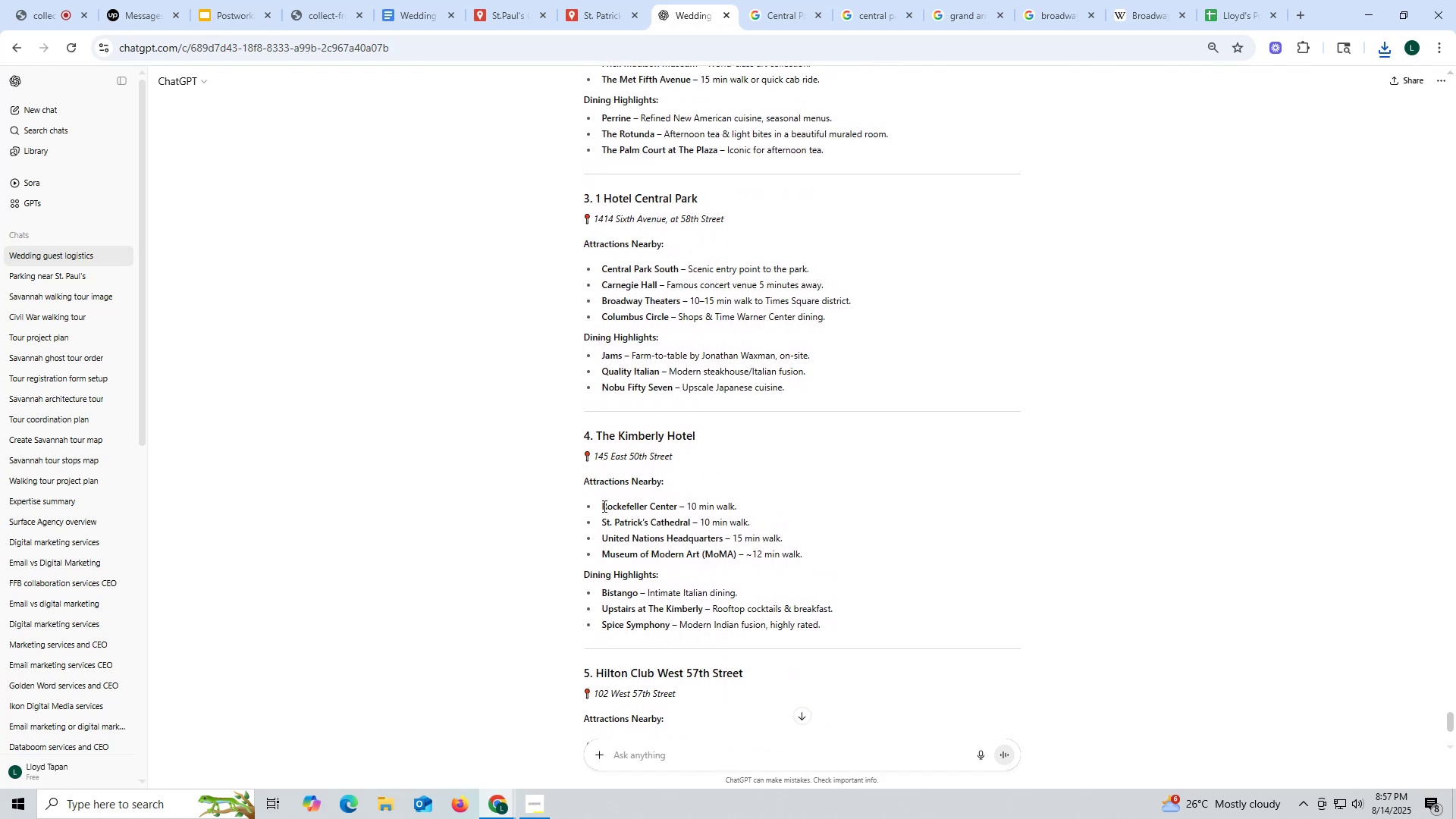 
left_click_drag(start_coordinate=[601, 503], to_coordinate=[679, 503])
 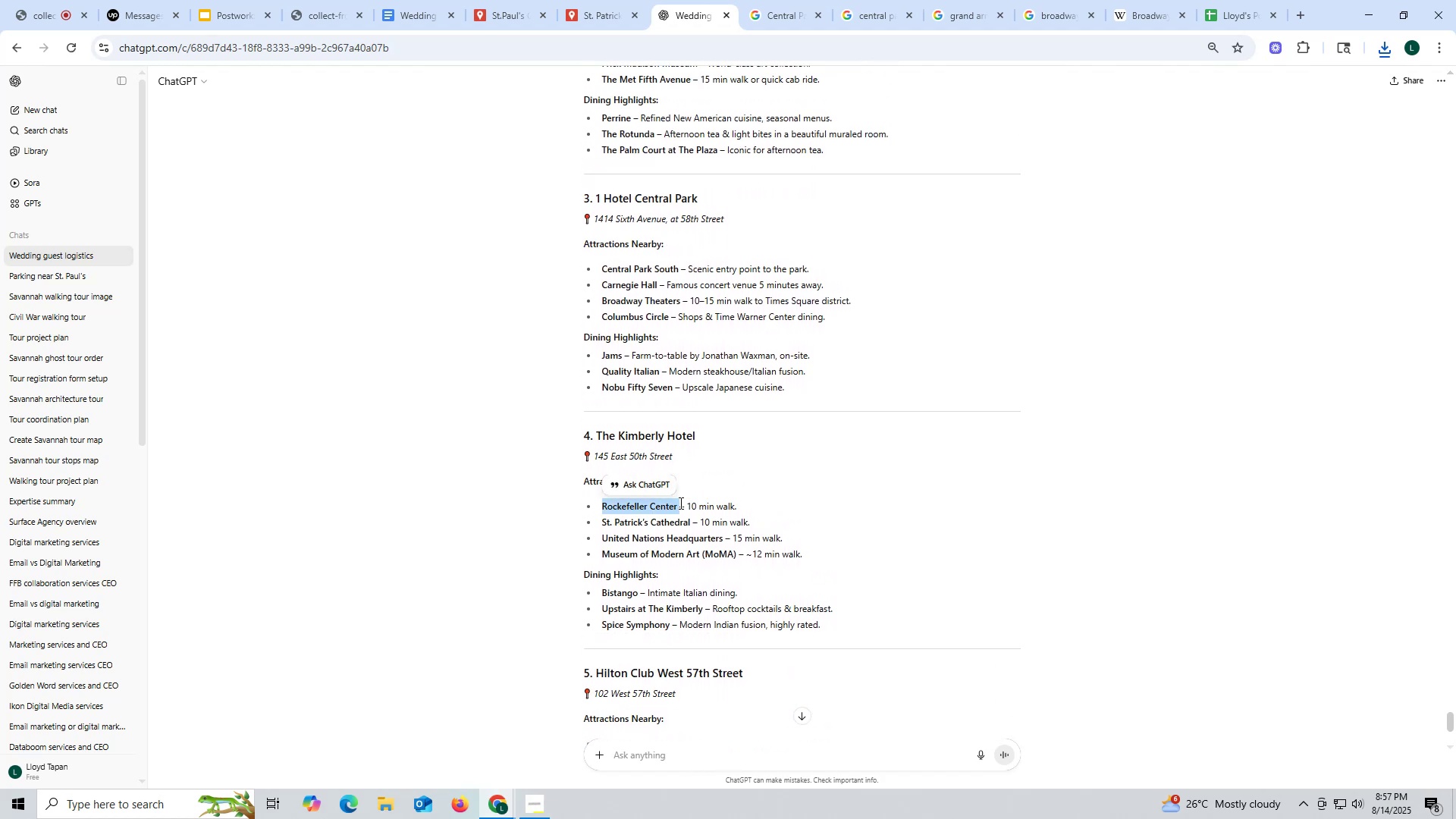 
key(Control+ControlLeft)
 